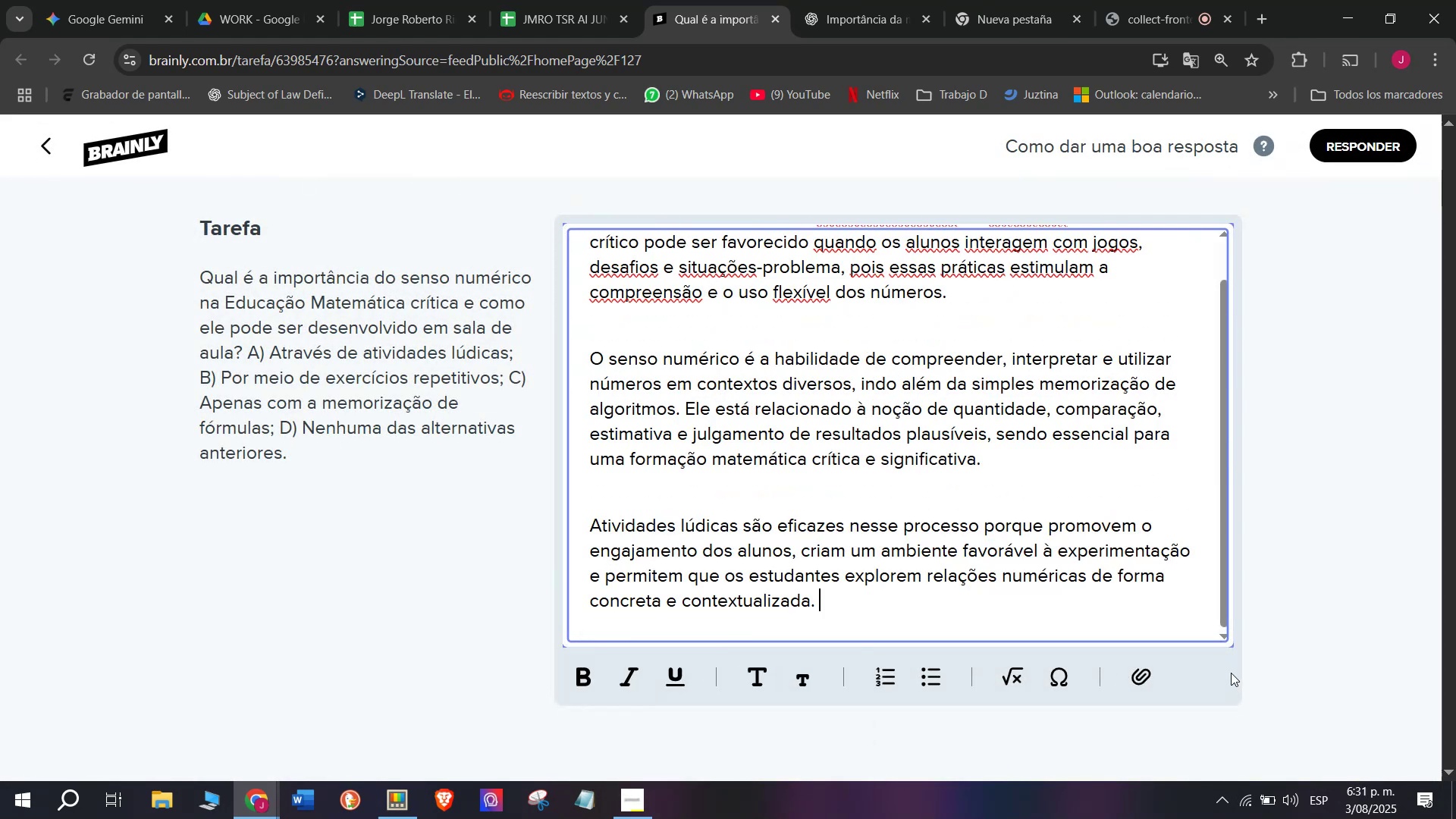 
scroll: coordinate [893, 435], scroll_direction: up, amount: 7.0
 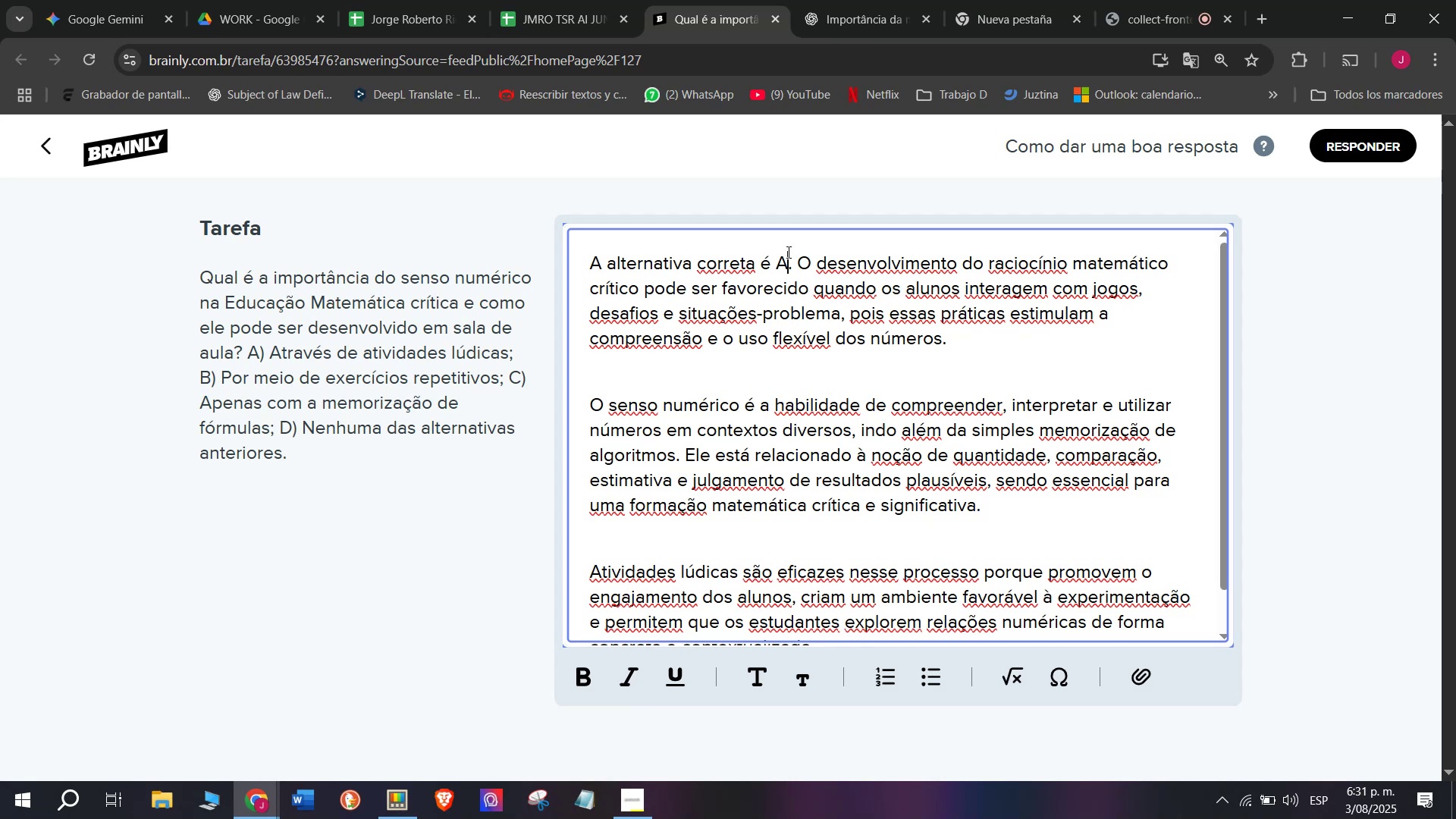 
left_click([787, 252])
 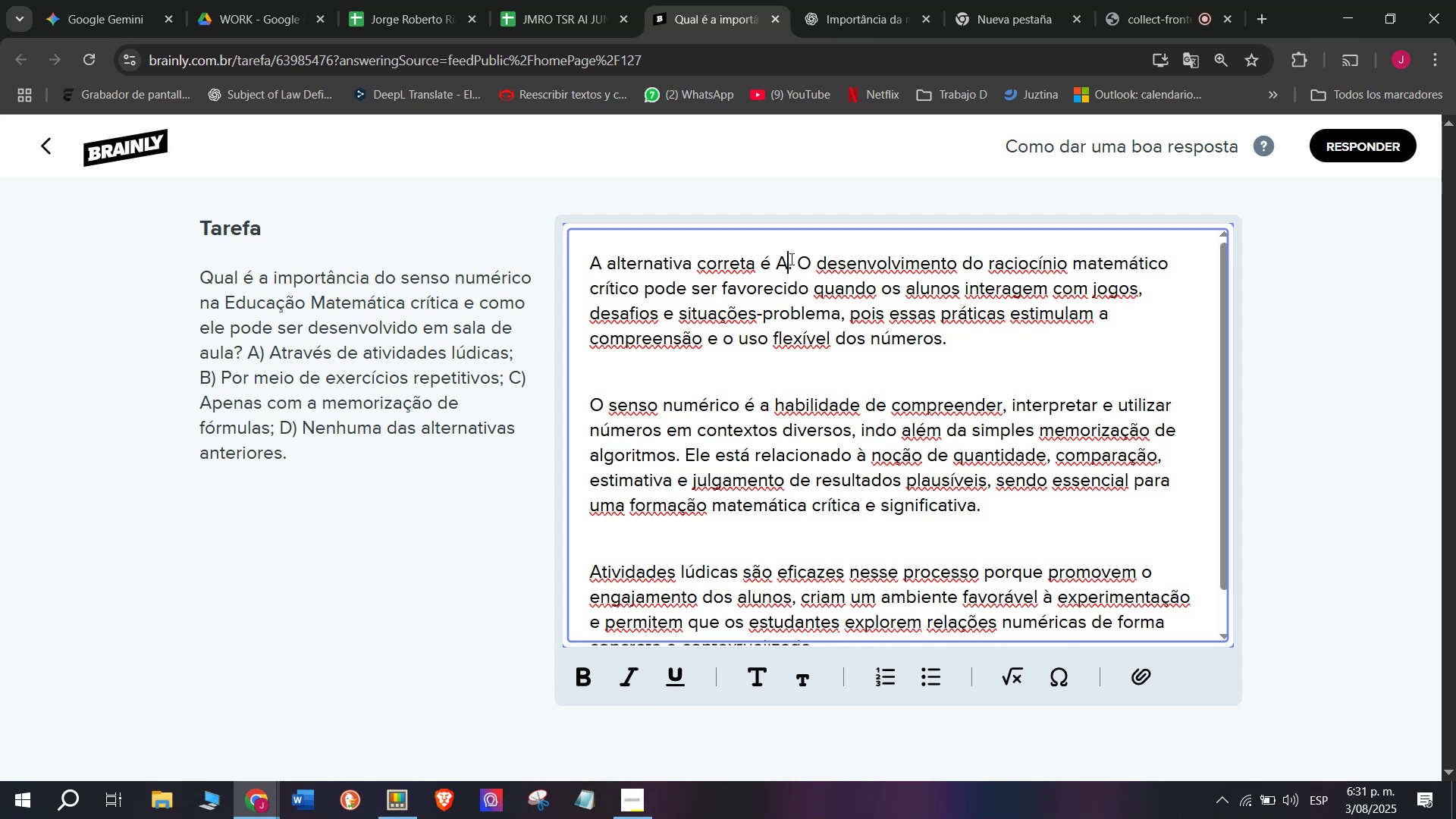 
left_click_drag(start_coordinate=[794, 263], to_coordinate=[487, 258])
 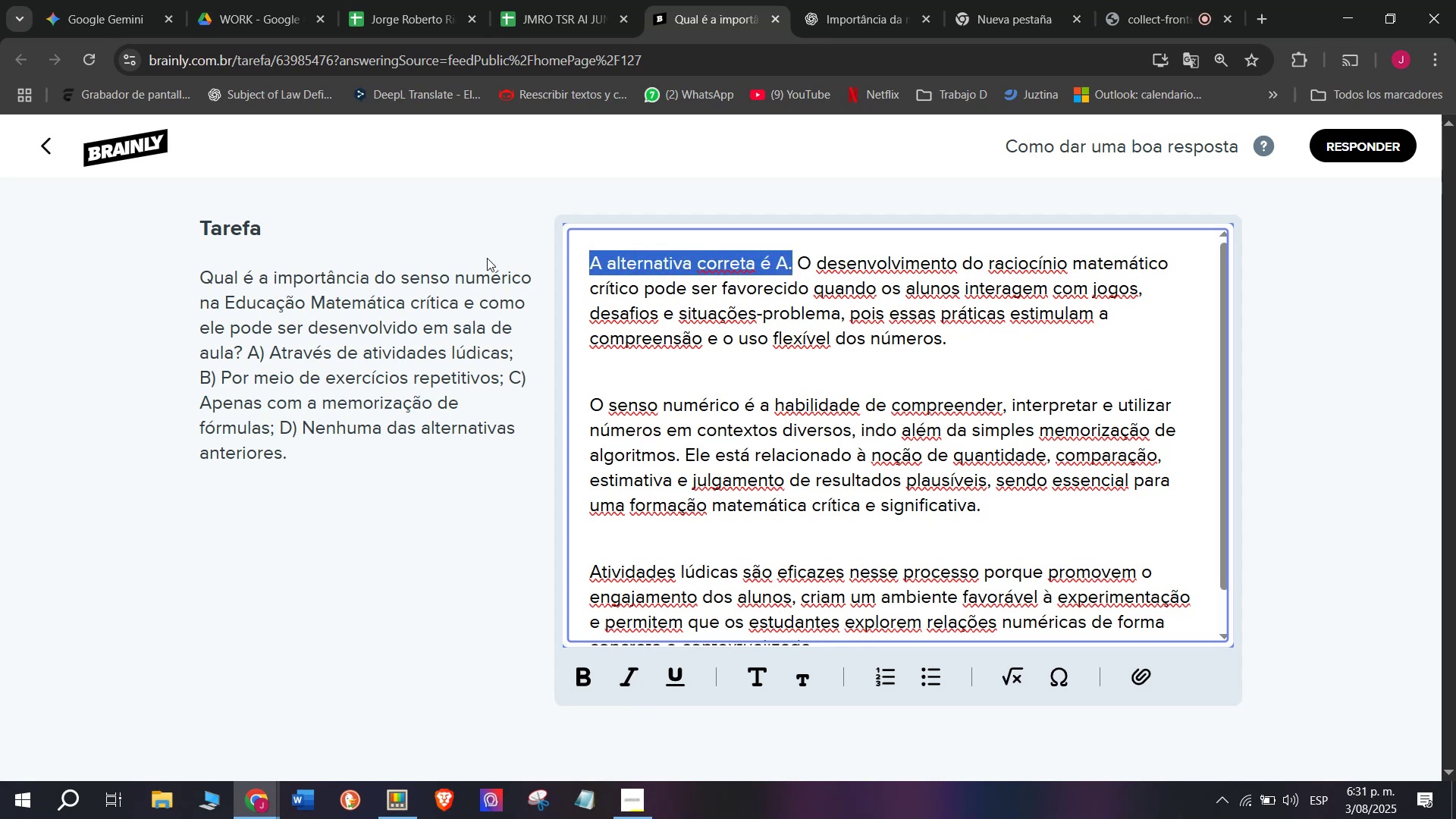 
key(Control+B)
 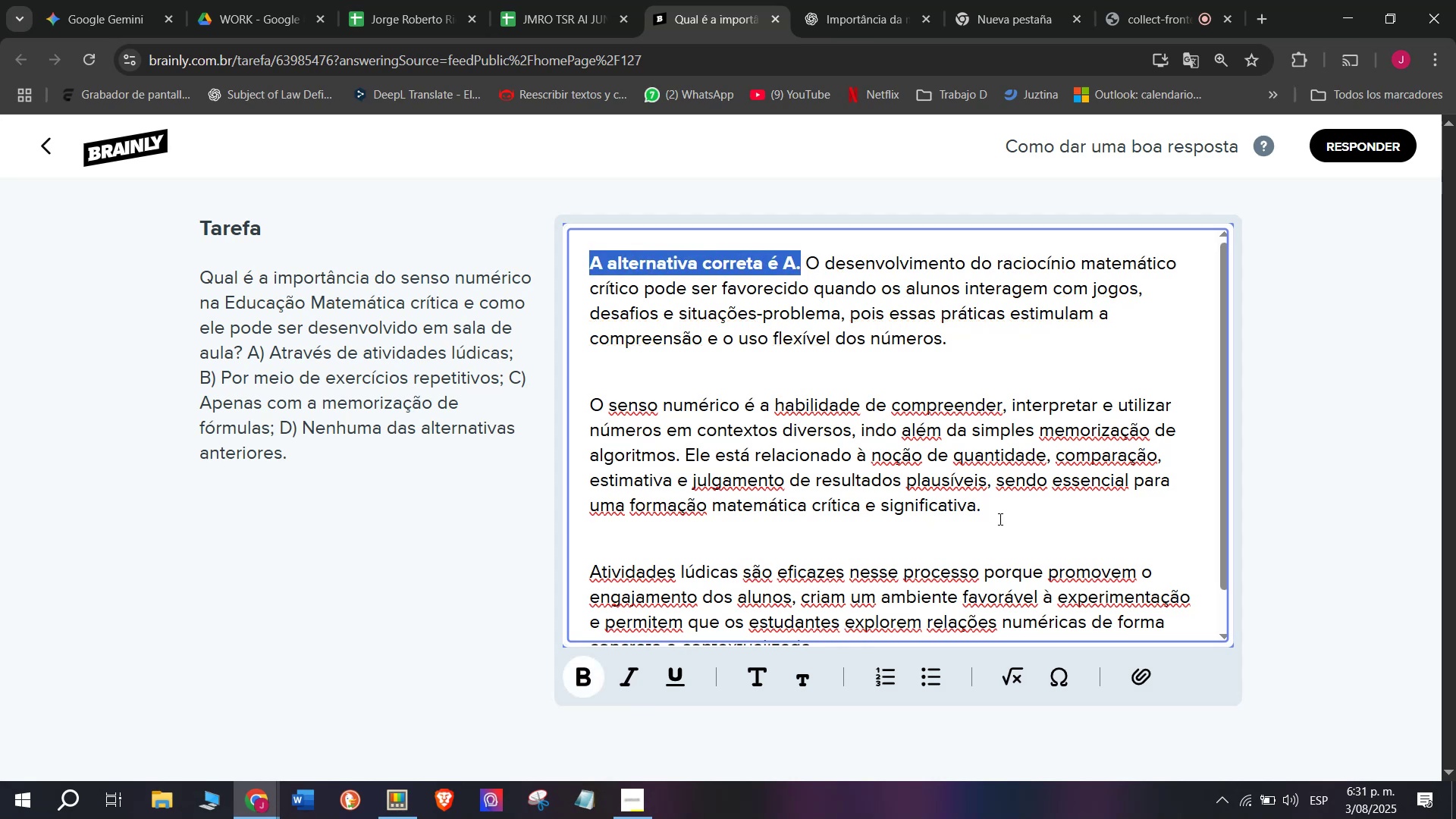 
scroll: coordinate [996, 477], scroll_direction: down, amount: 2.0
 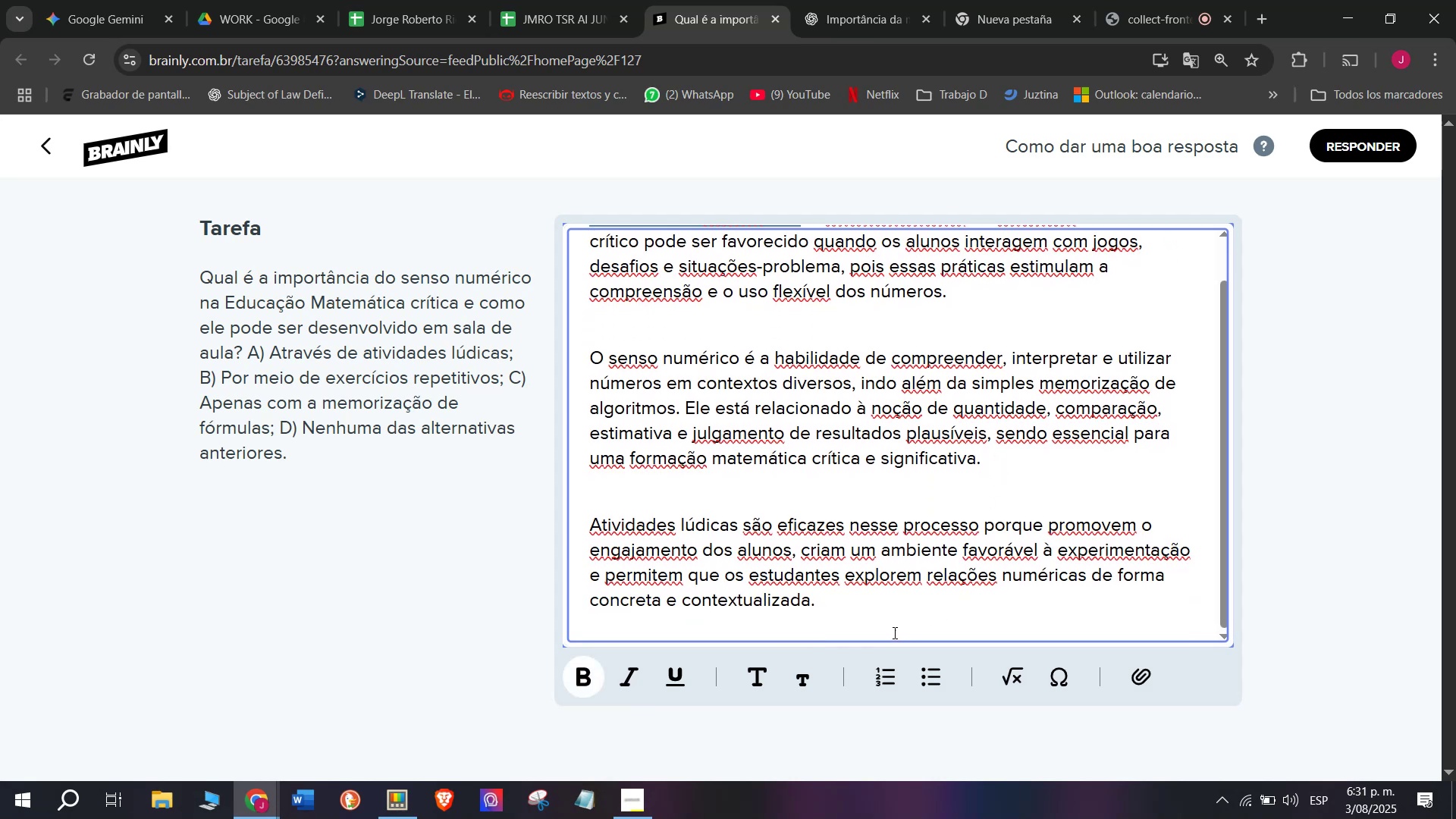 
left_click_drag(start_coordinate=[836, 609], to_coordinate=[413, 149])
 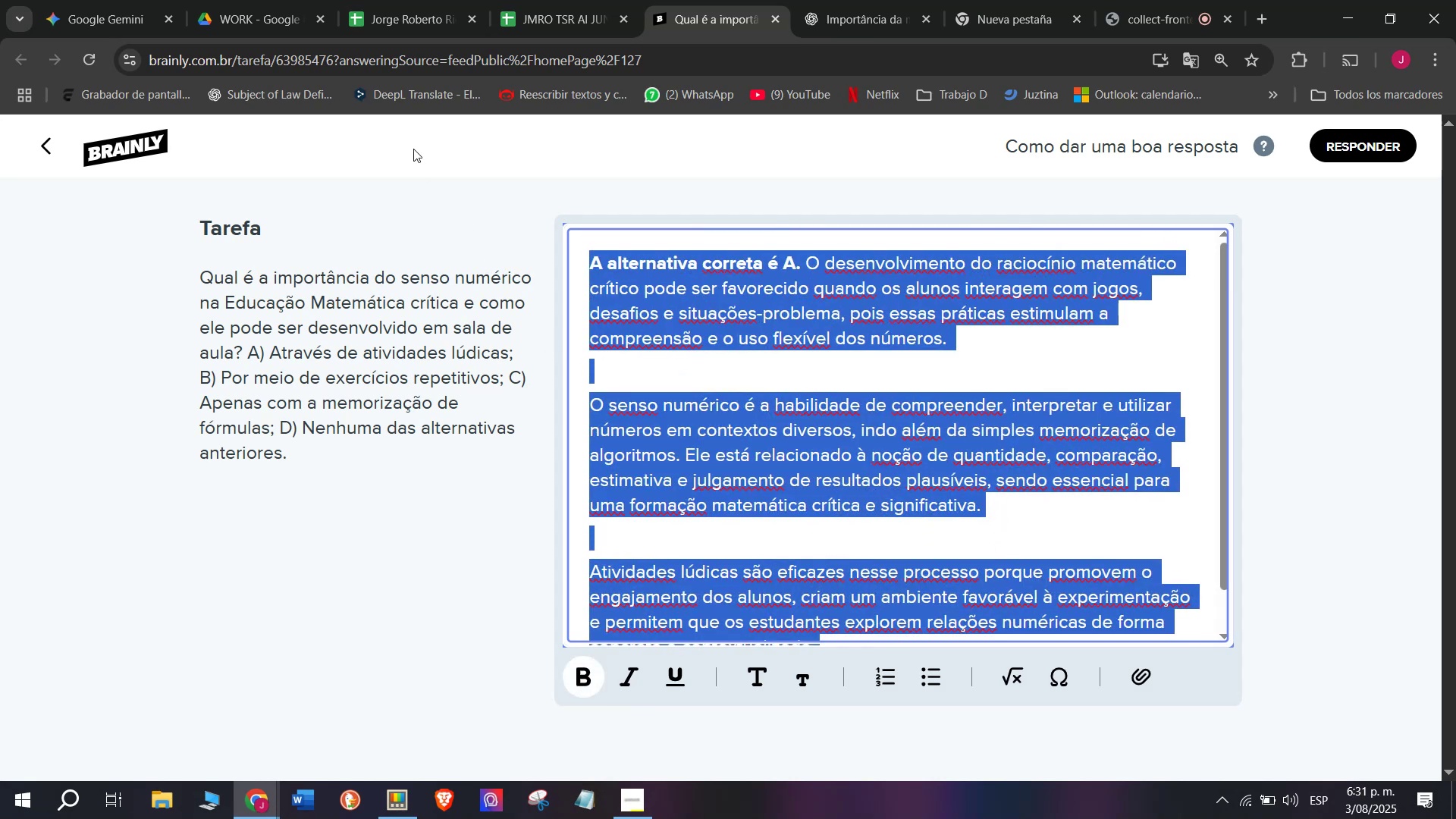 
key(Control+C)
 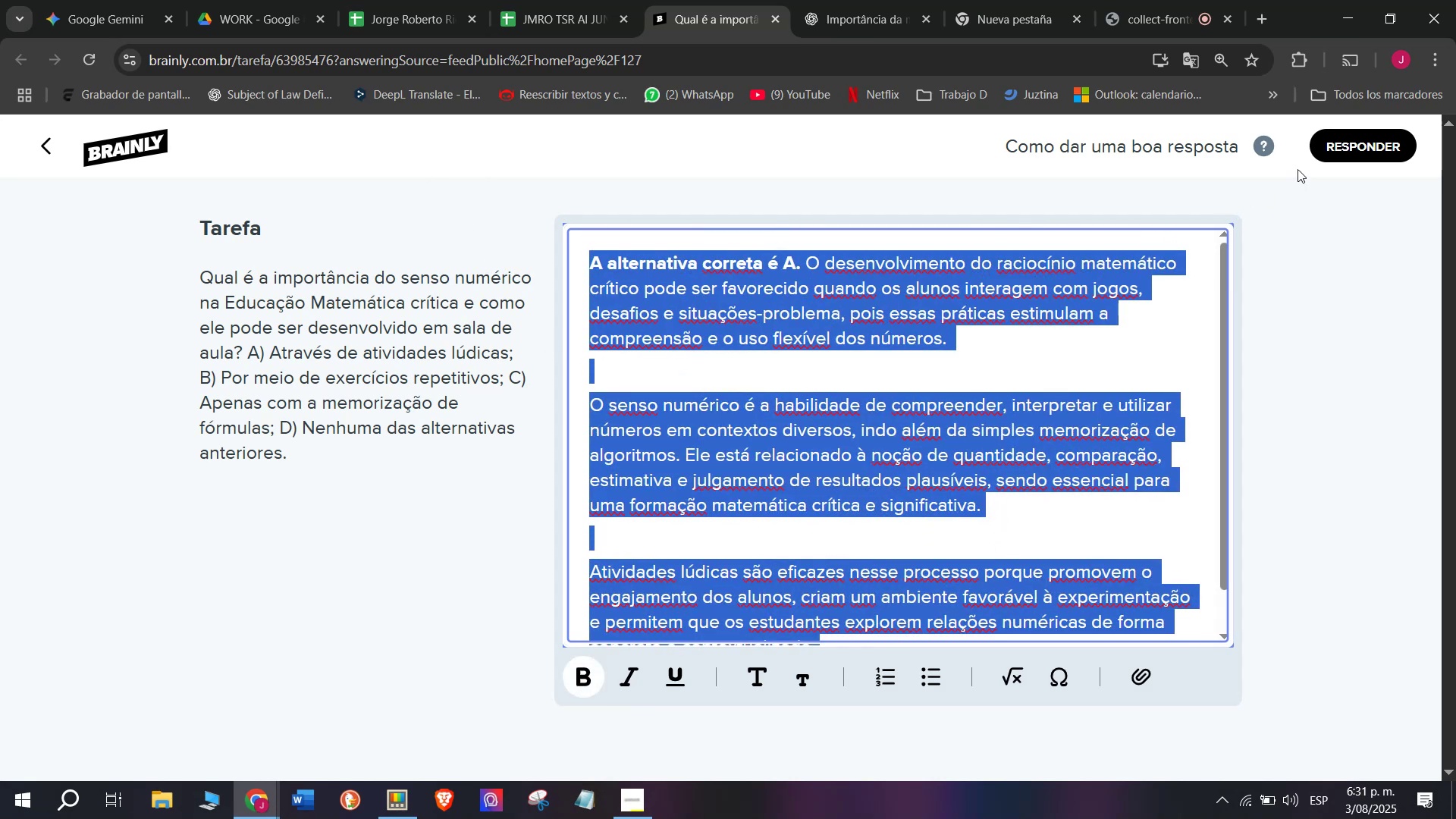 
left_click([1351, 129])
 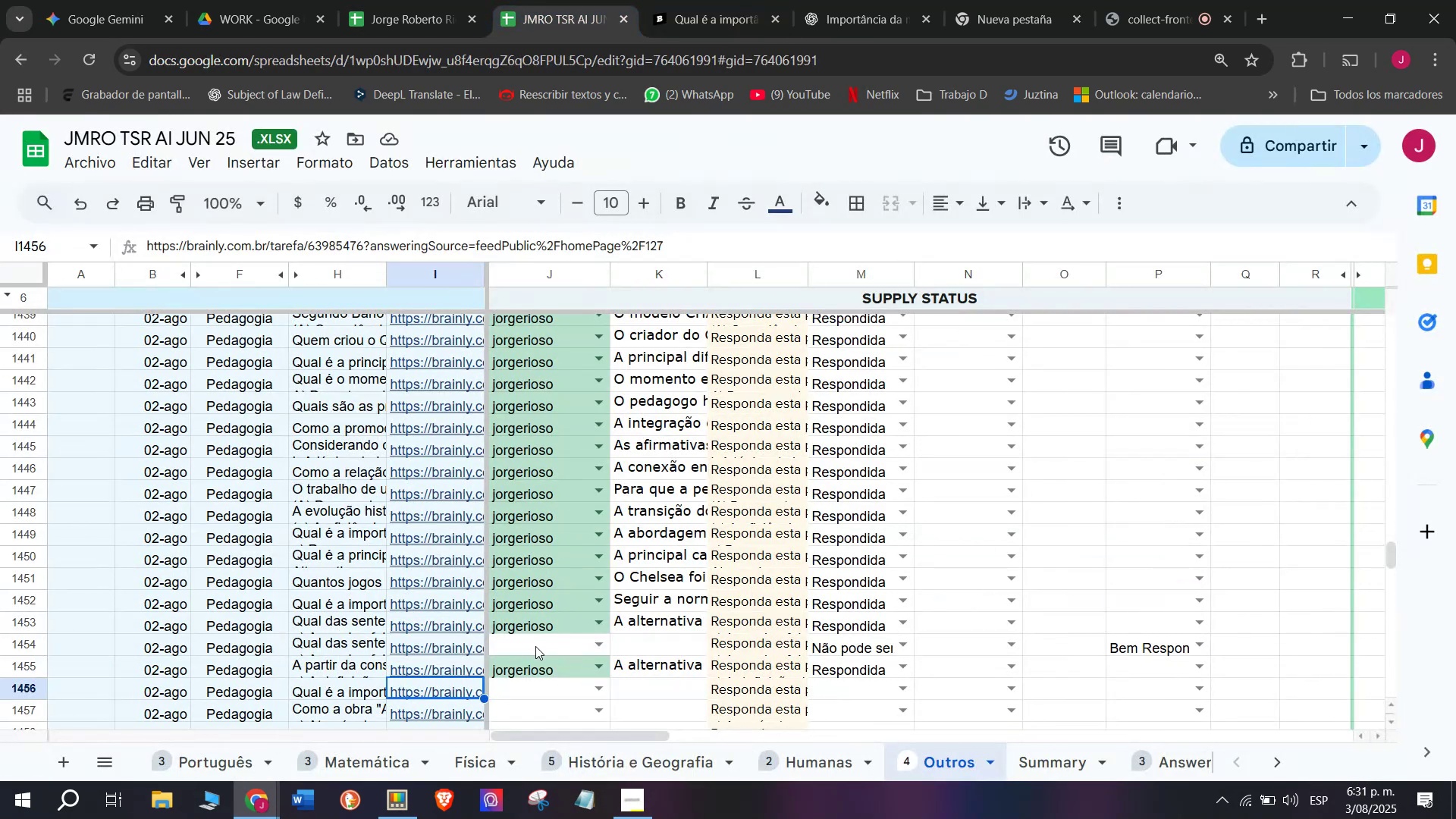 
left_click([534, 691])
 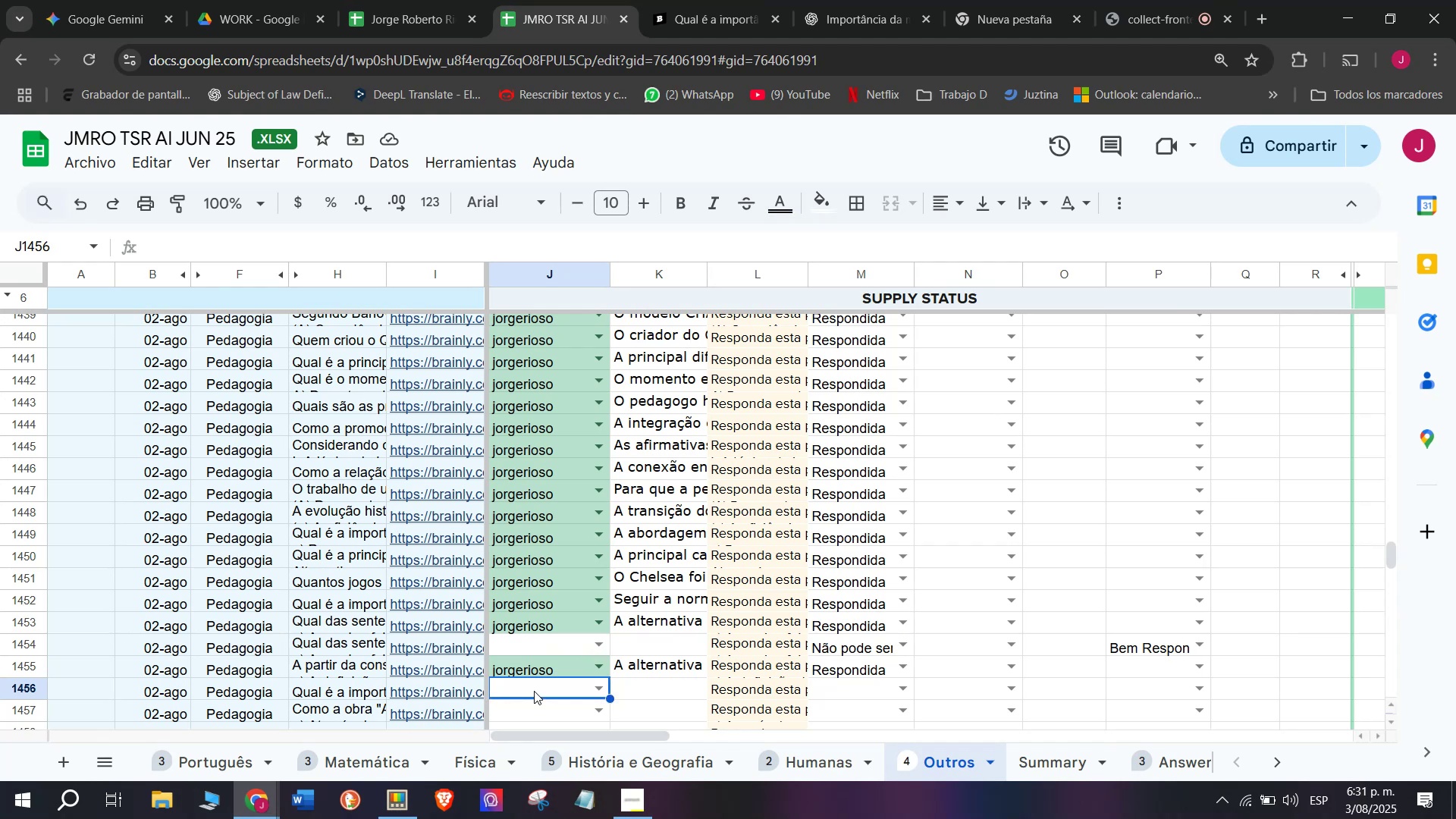 
key(J)
 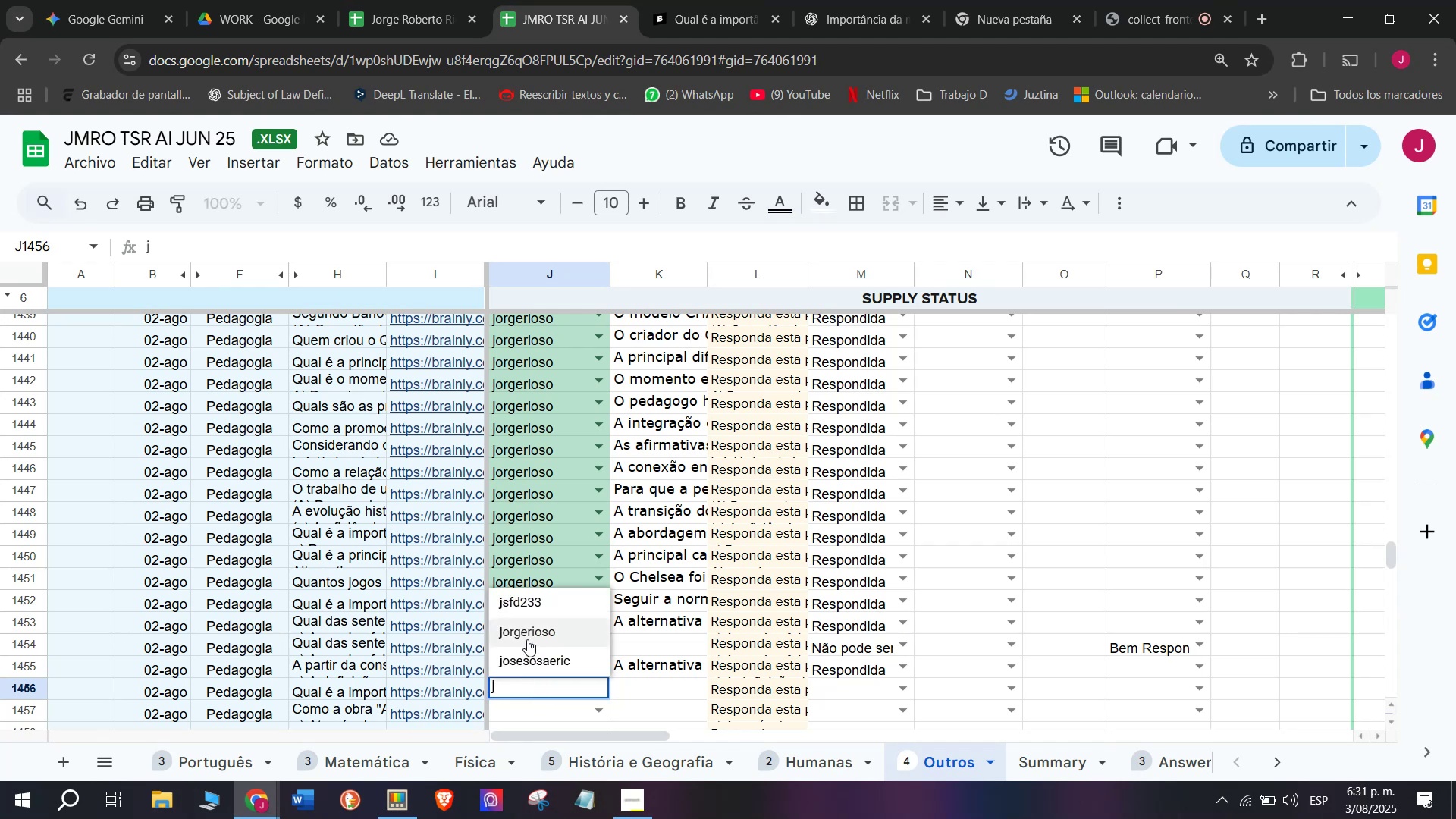 
left_click([527, 635])
 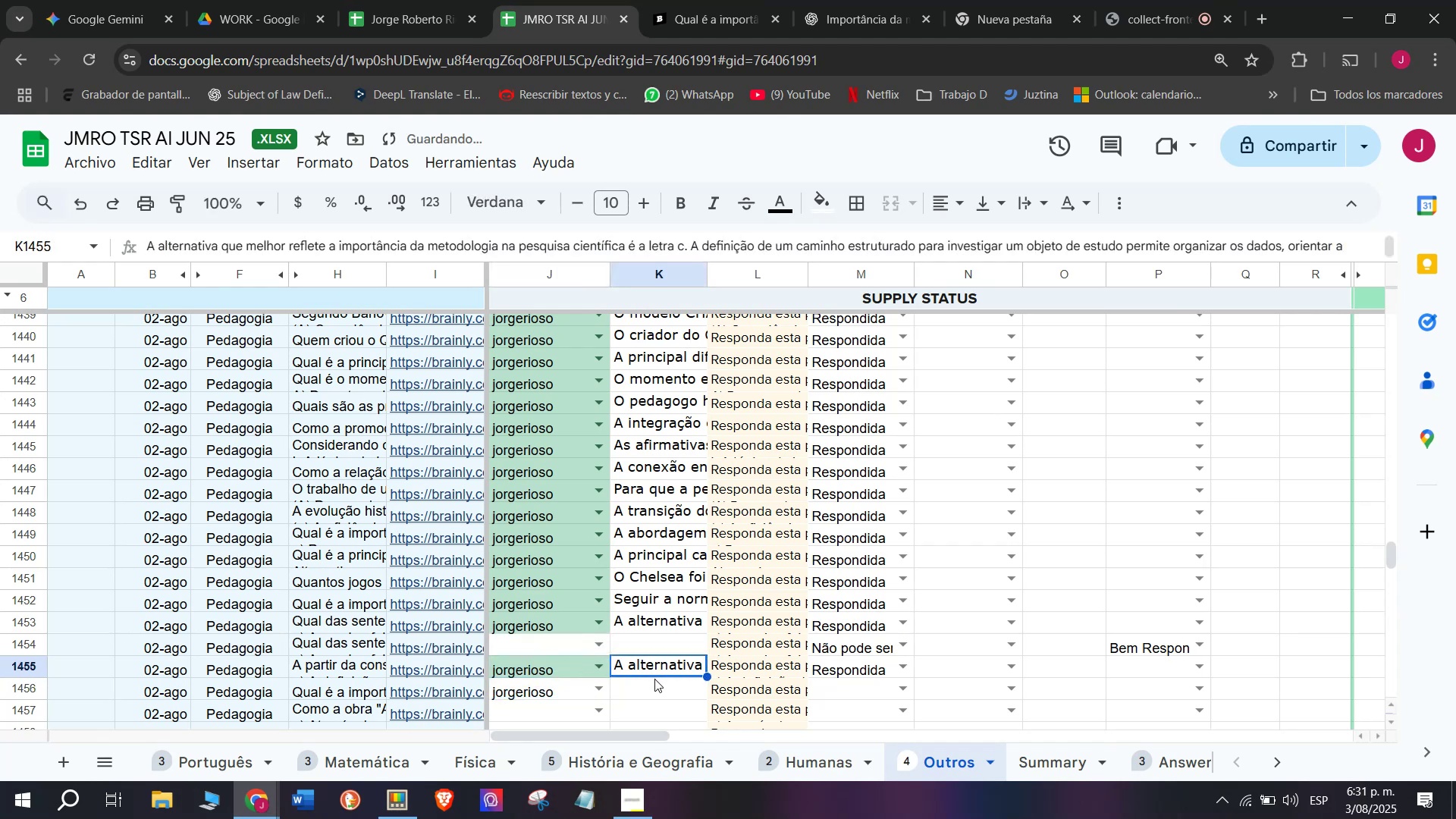 
double_click([650, 687])
 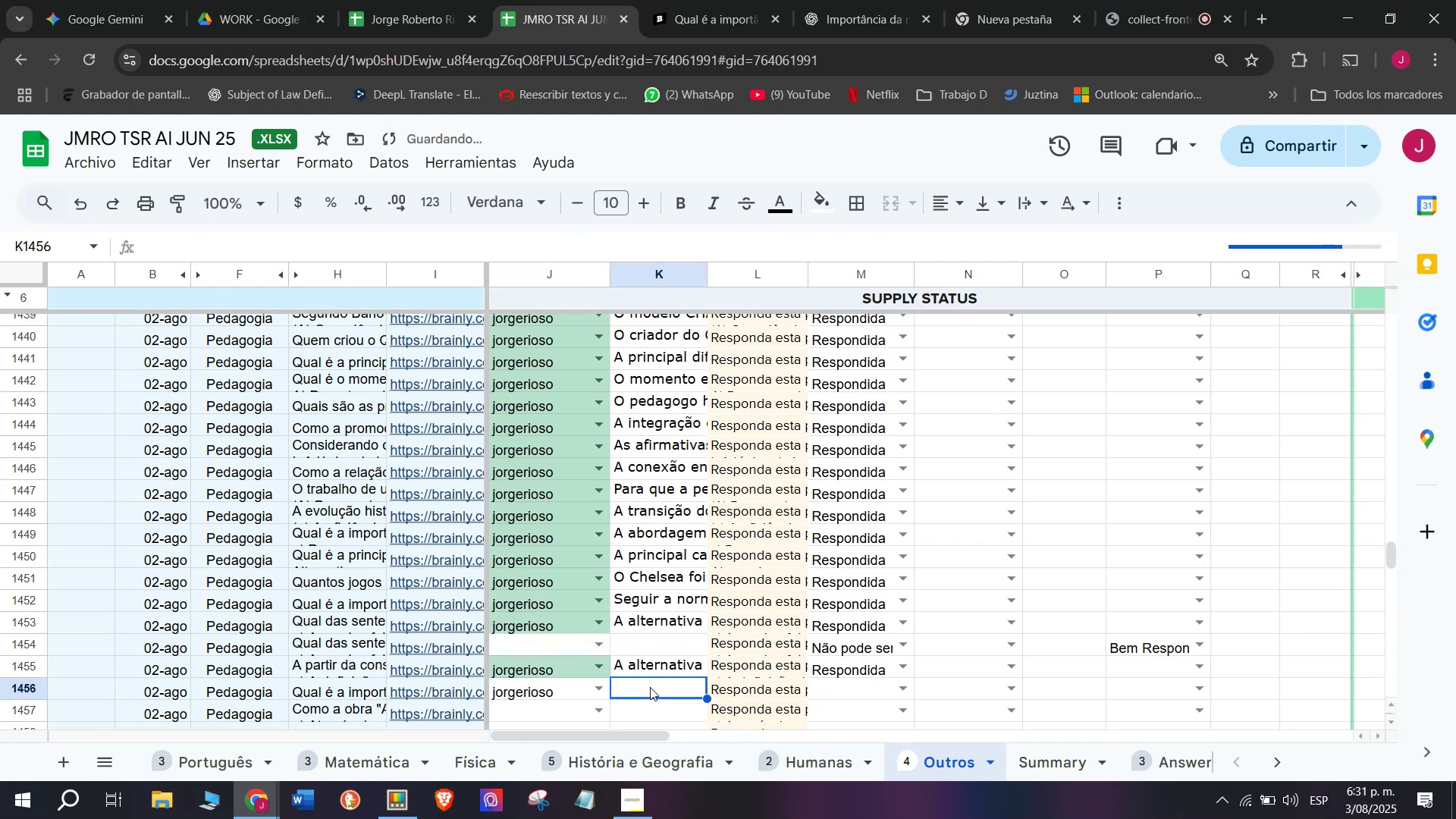 
triple_click([650, 687])
 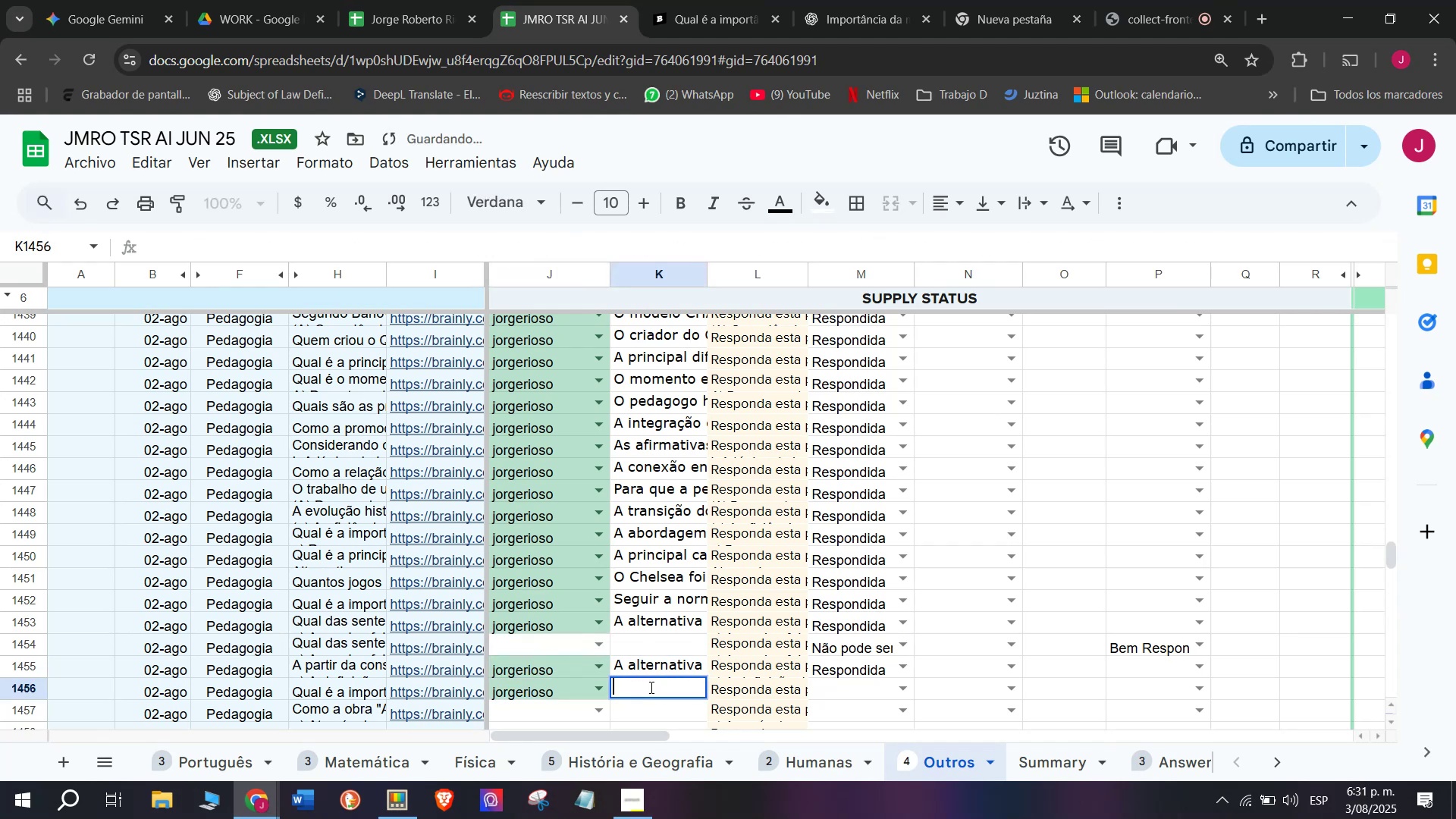 
key(Control+V)
 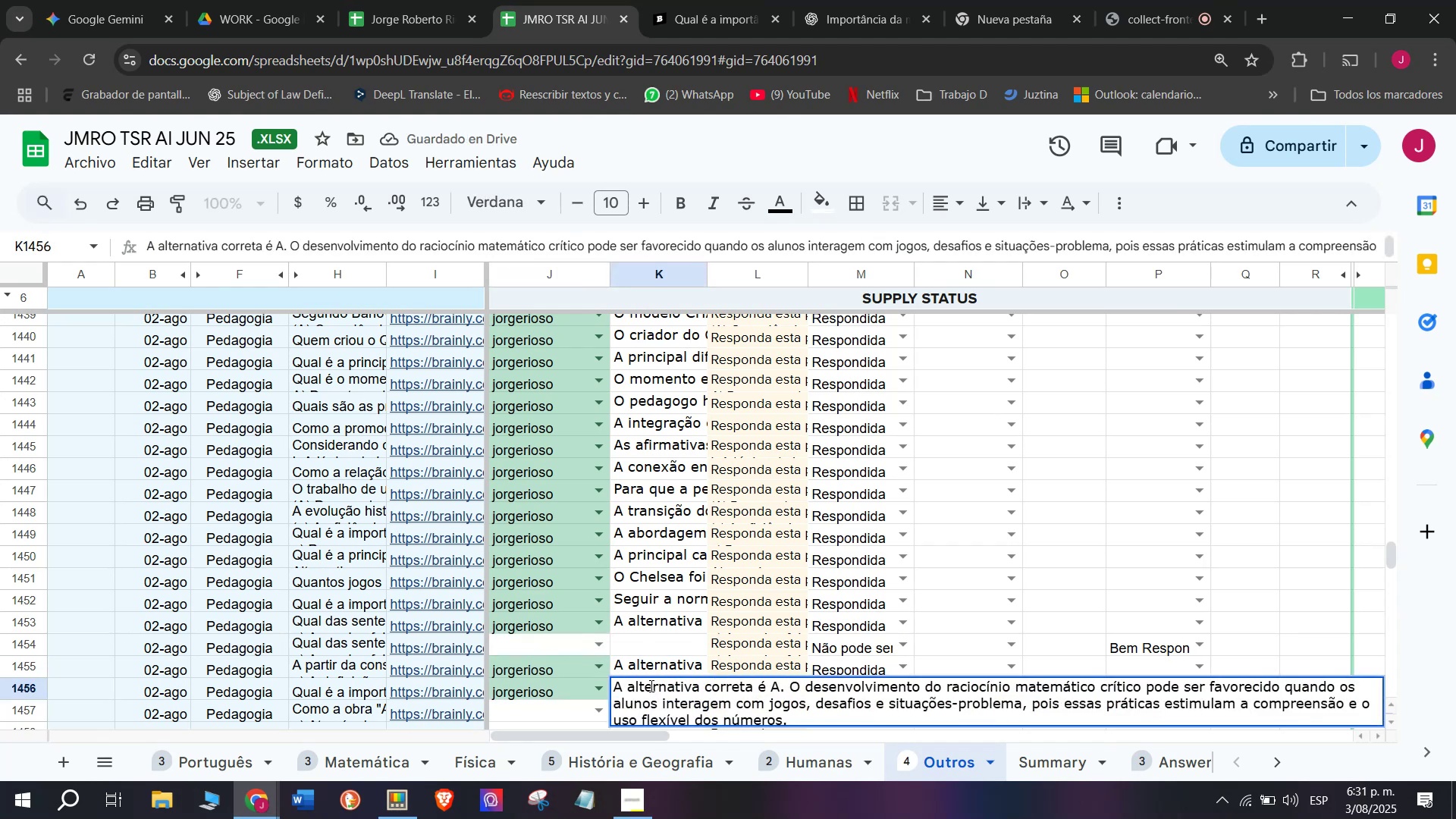 
key(Enter)
 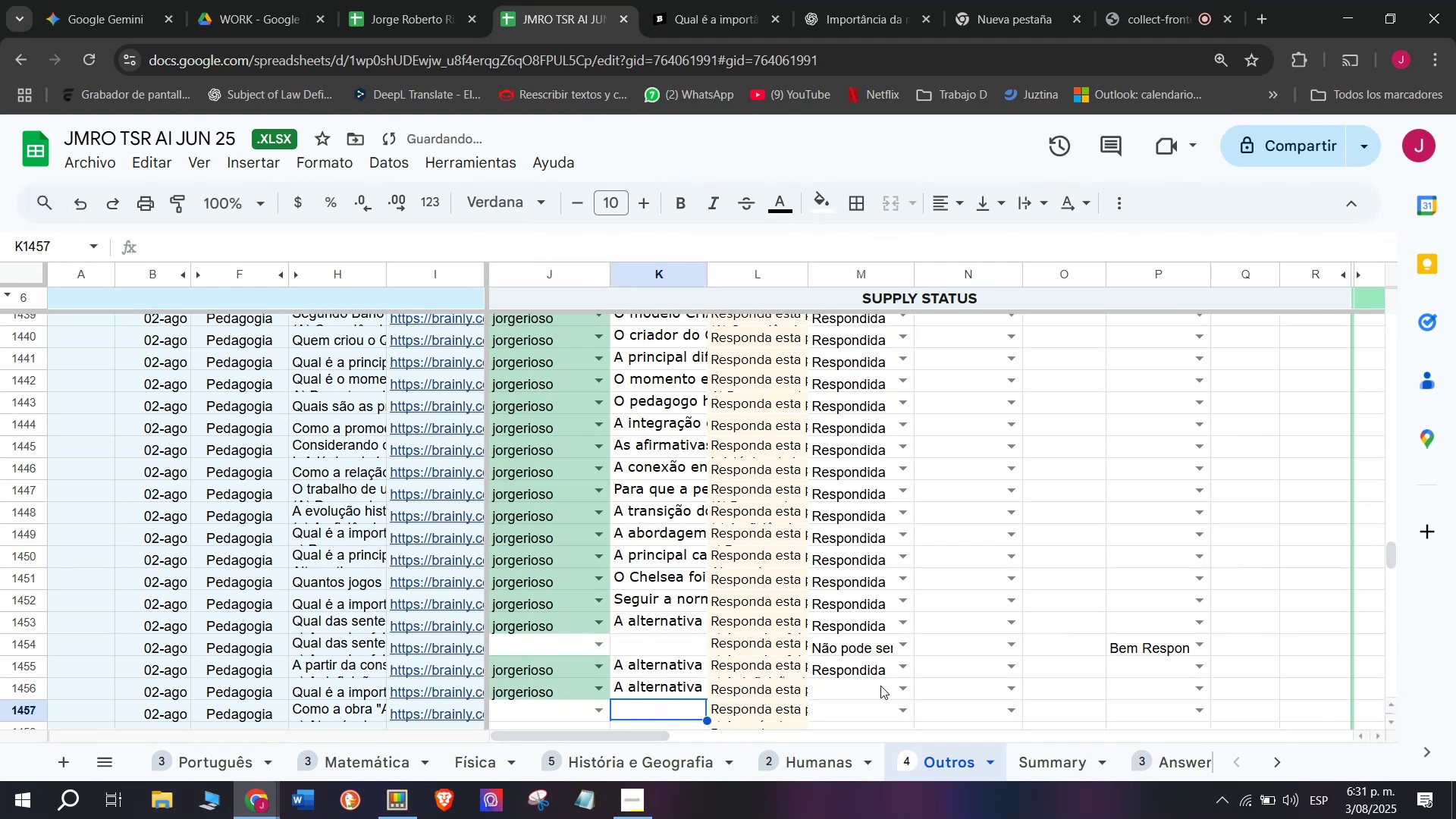 
left_click([902, 686])
 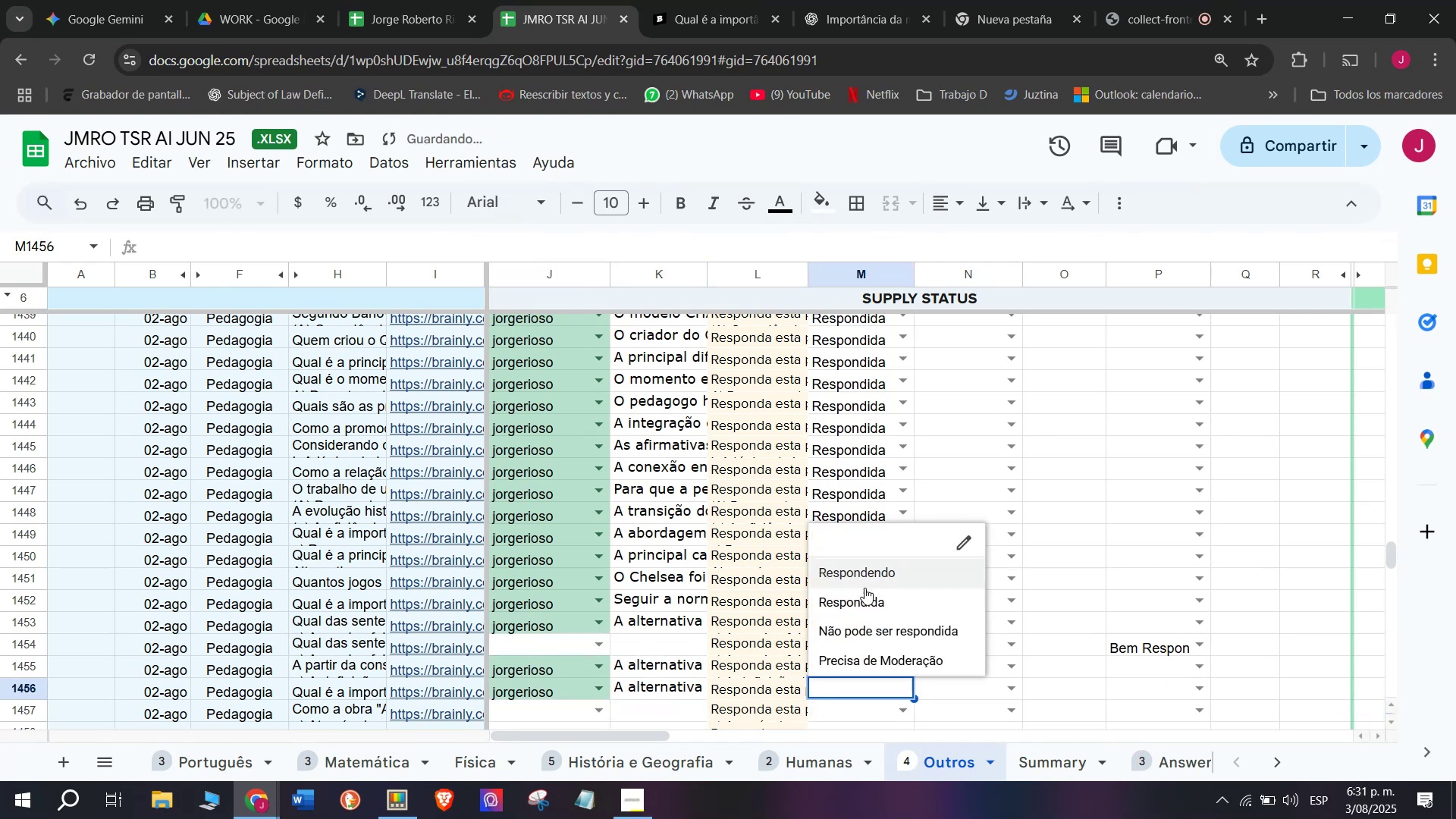 
left_click([863, 595])
 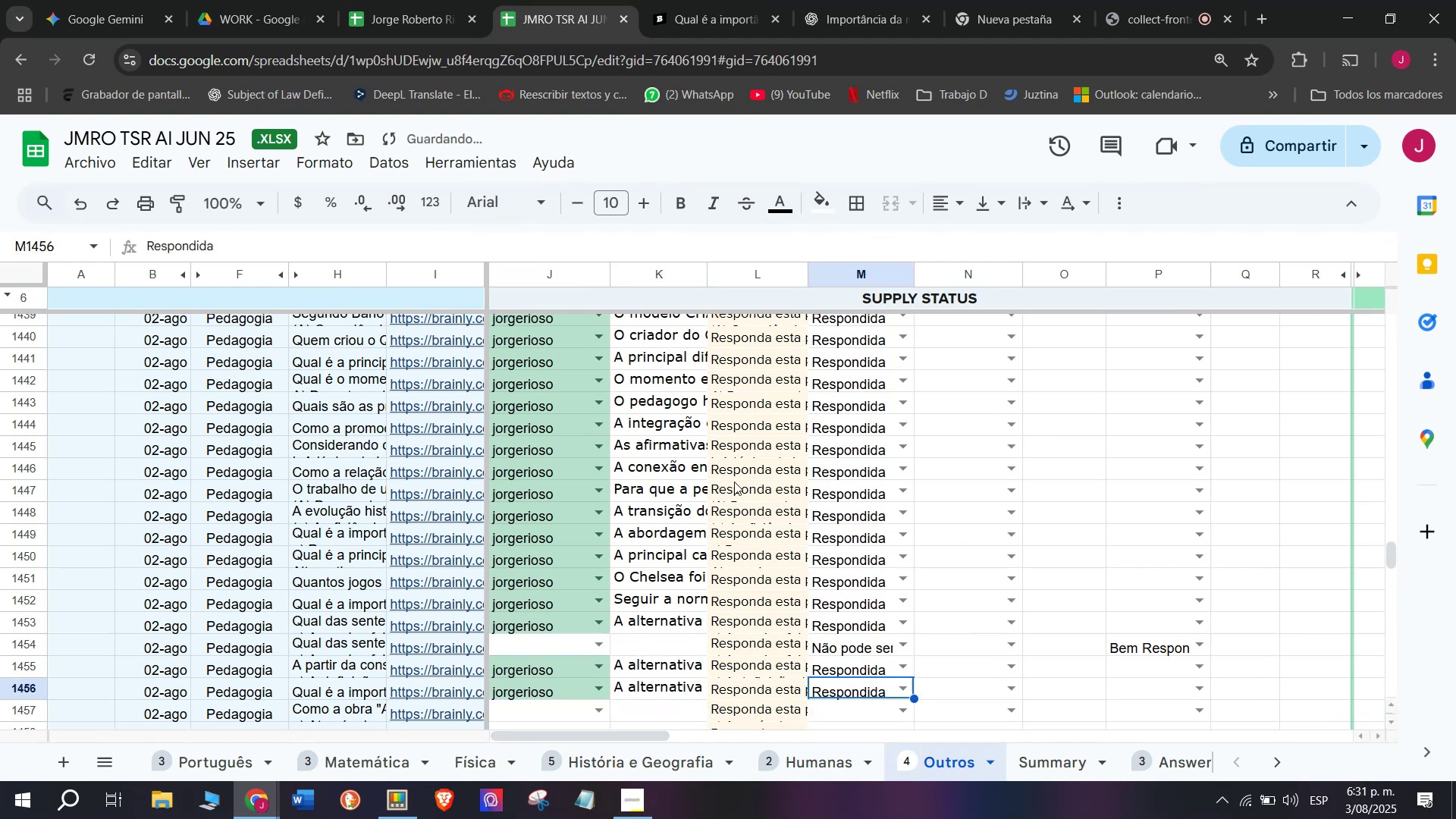 
scroll: coordinate [681, 550], scroll_direction: down, amount: 1.0
 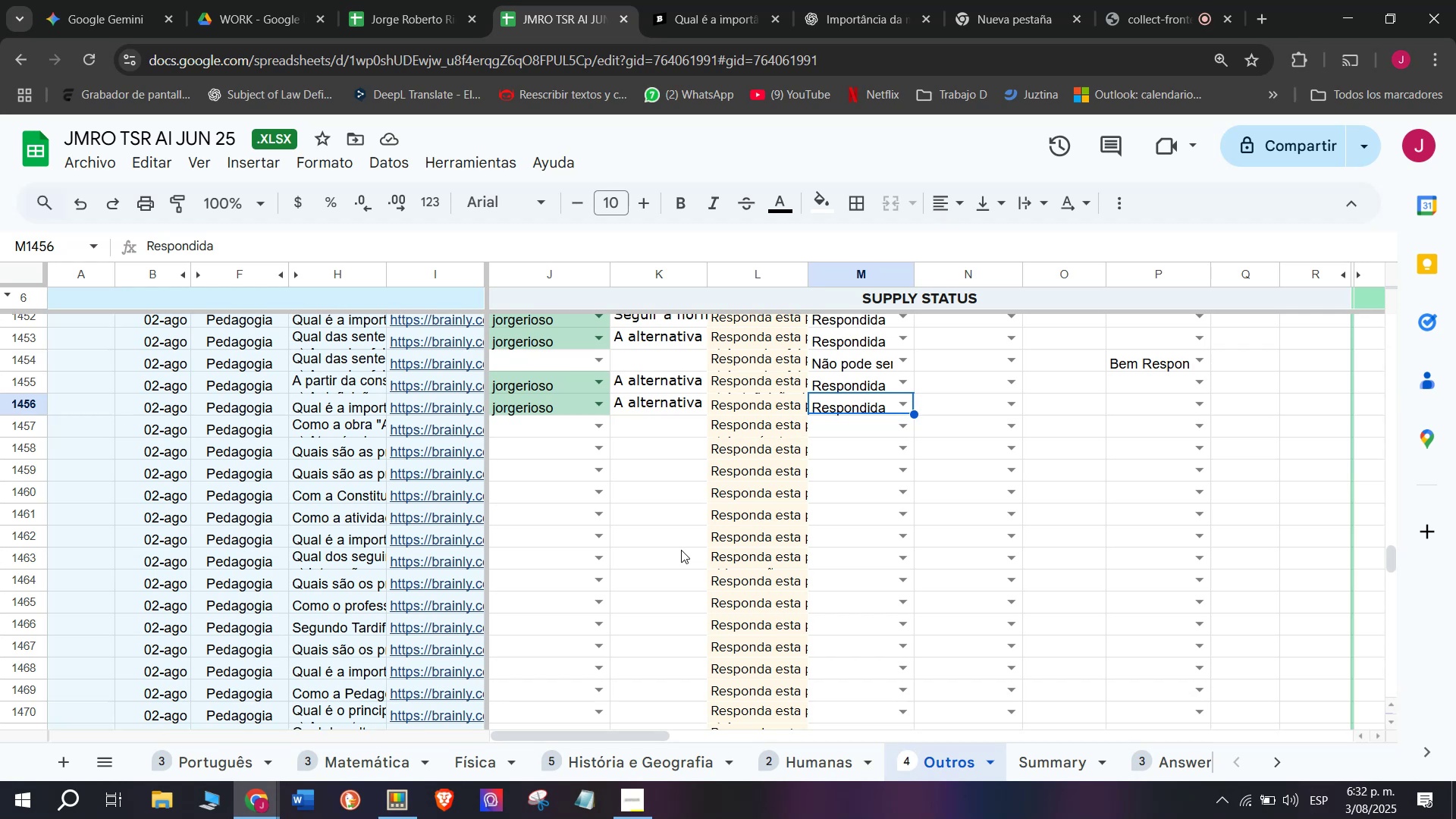 
wait(87.16)
 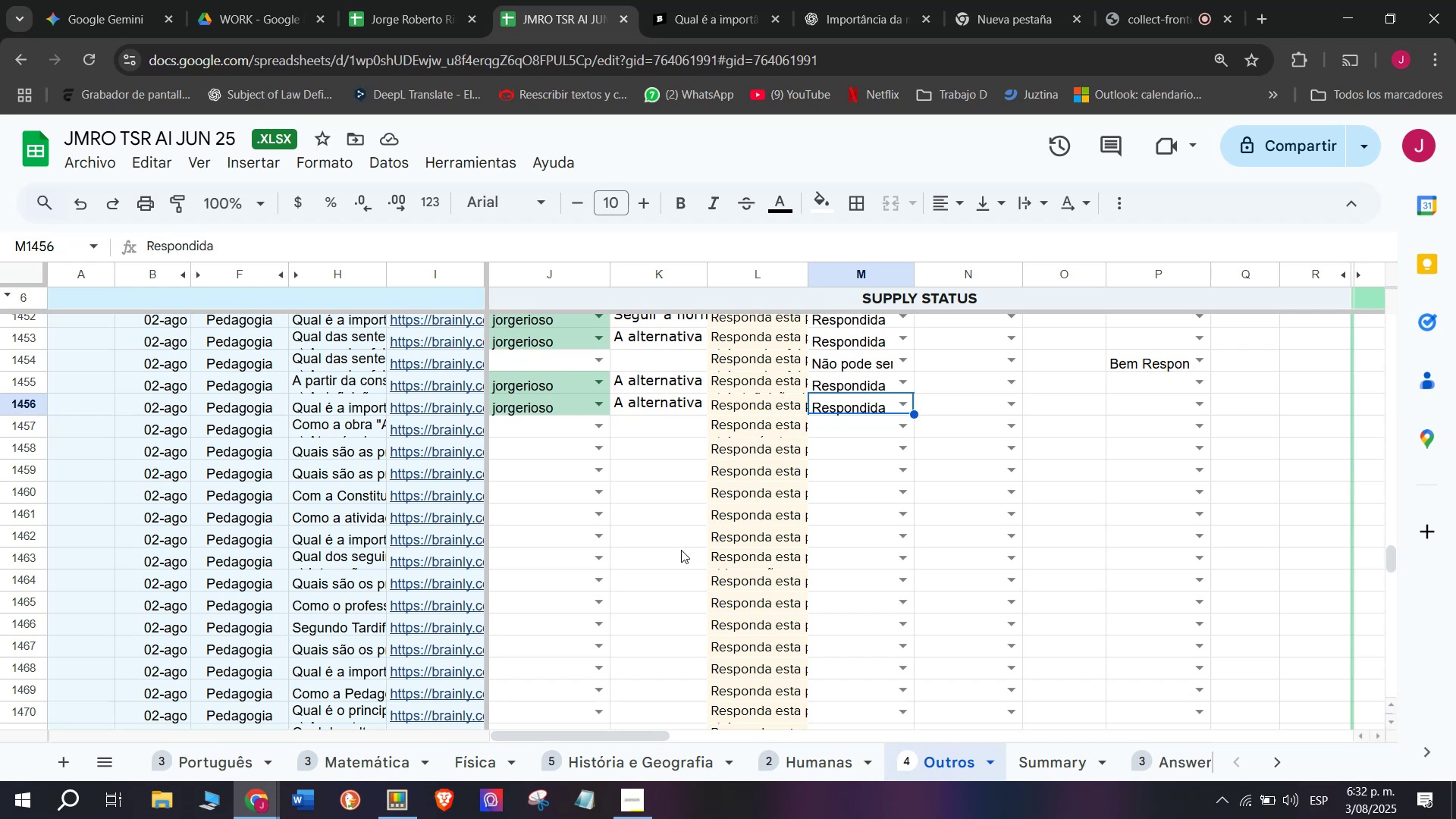 
key(J)
 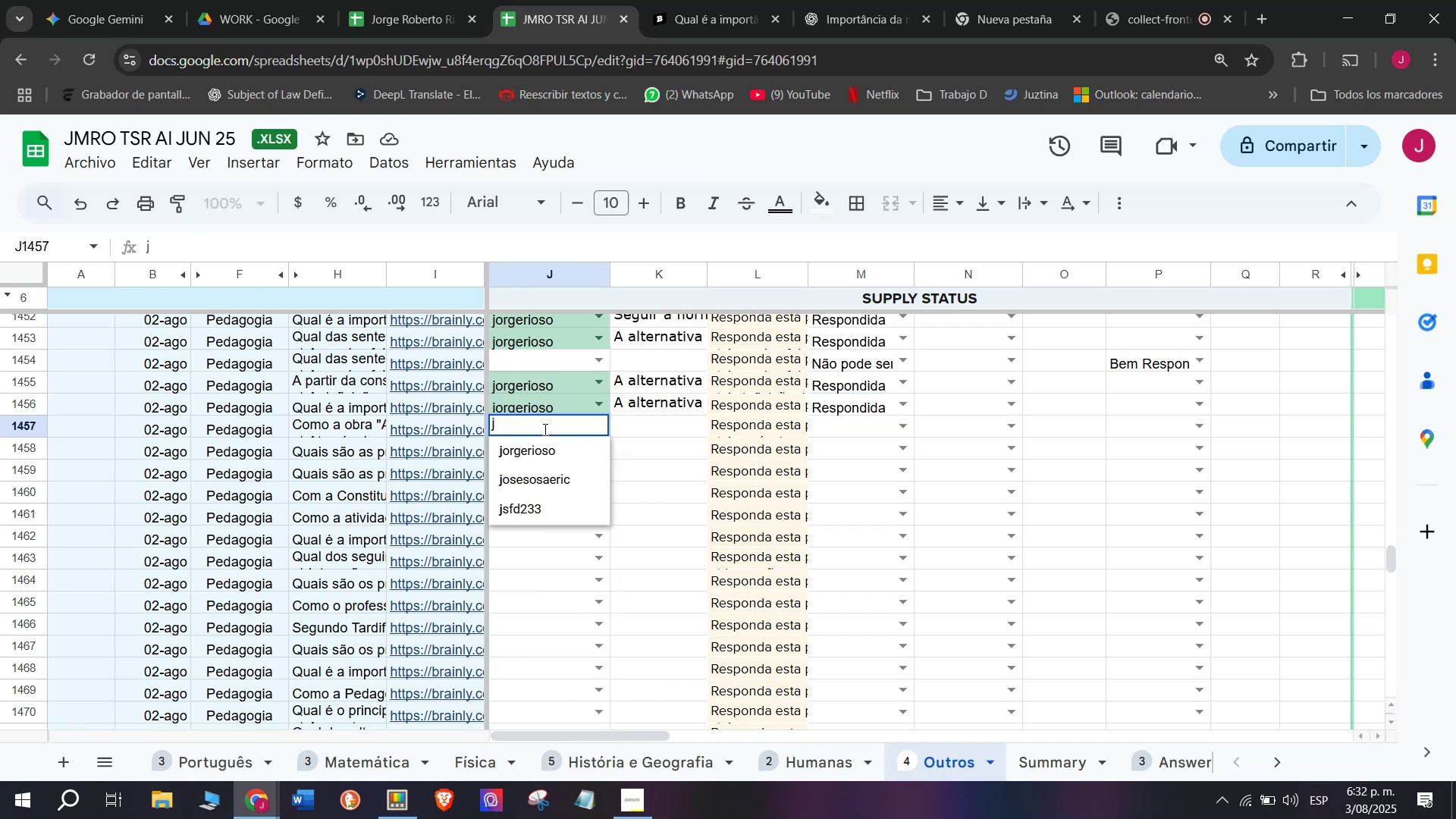 
left_click([527, 445])
 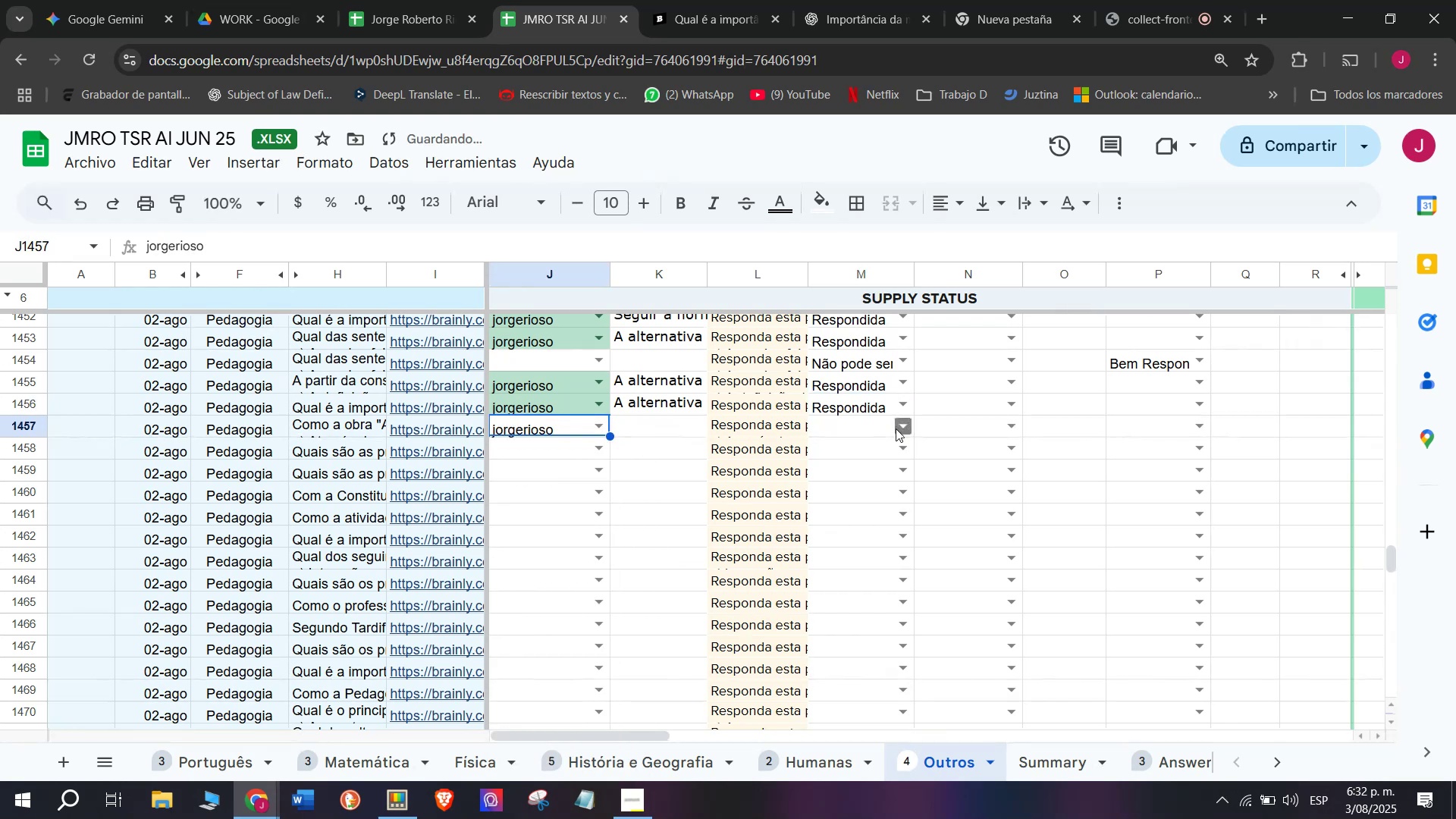 
left_click([898, 426])
 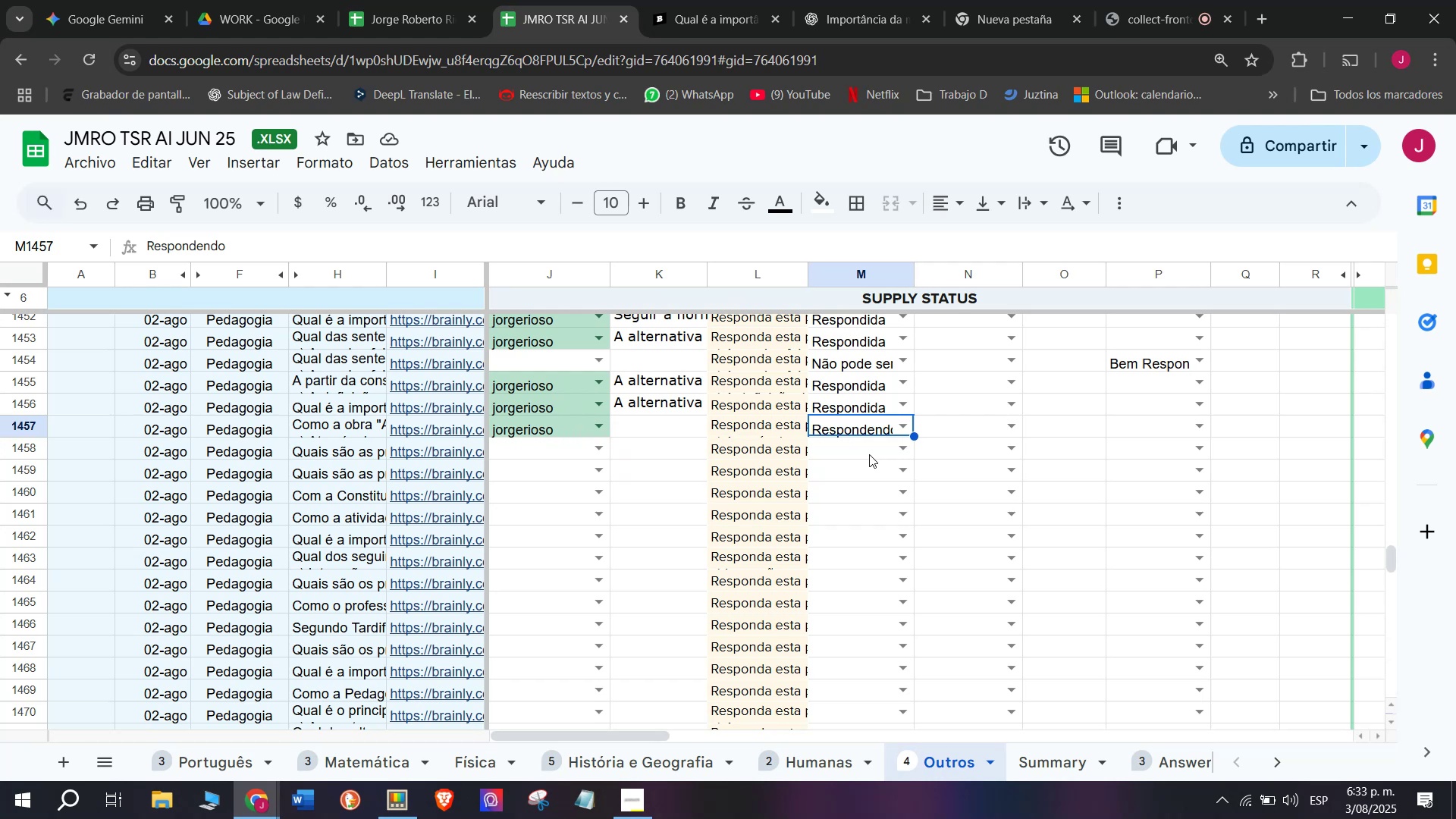 
wait(60.26)
 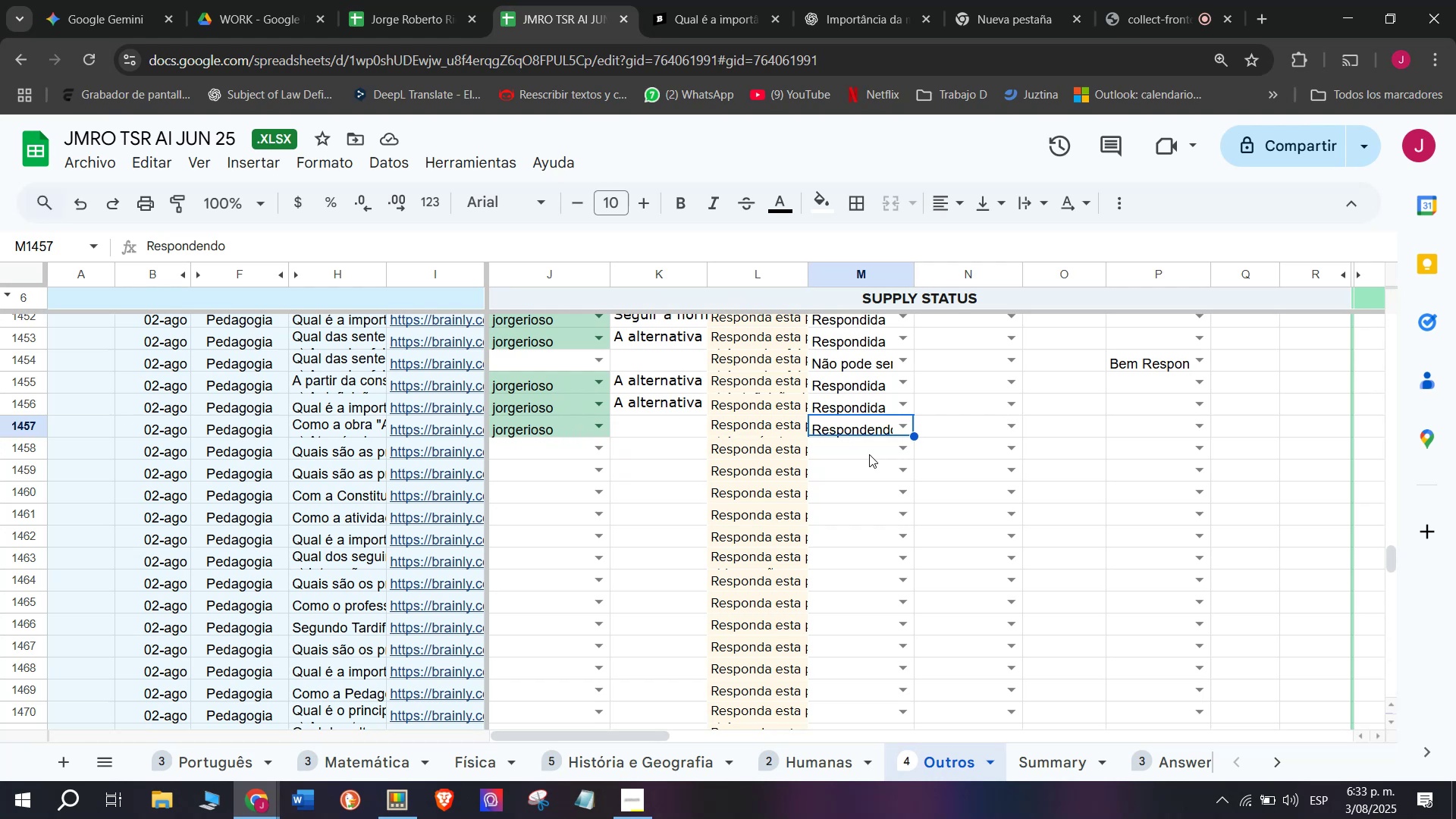 
left_click([708, 0])
 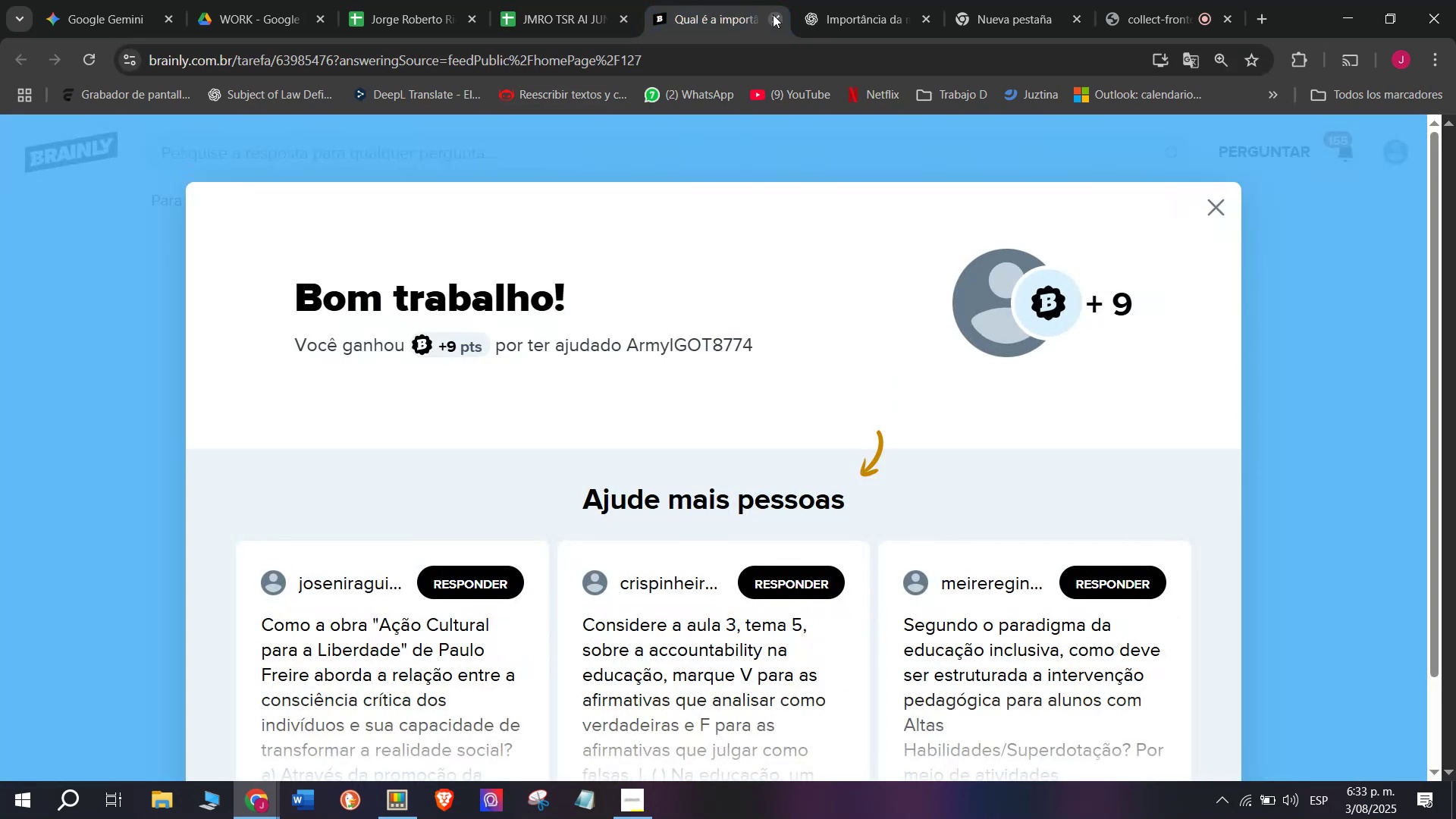 
double_click([571, 0])
 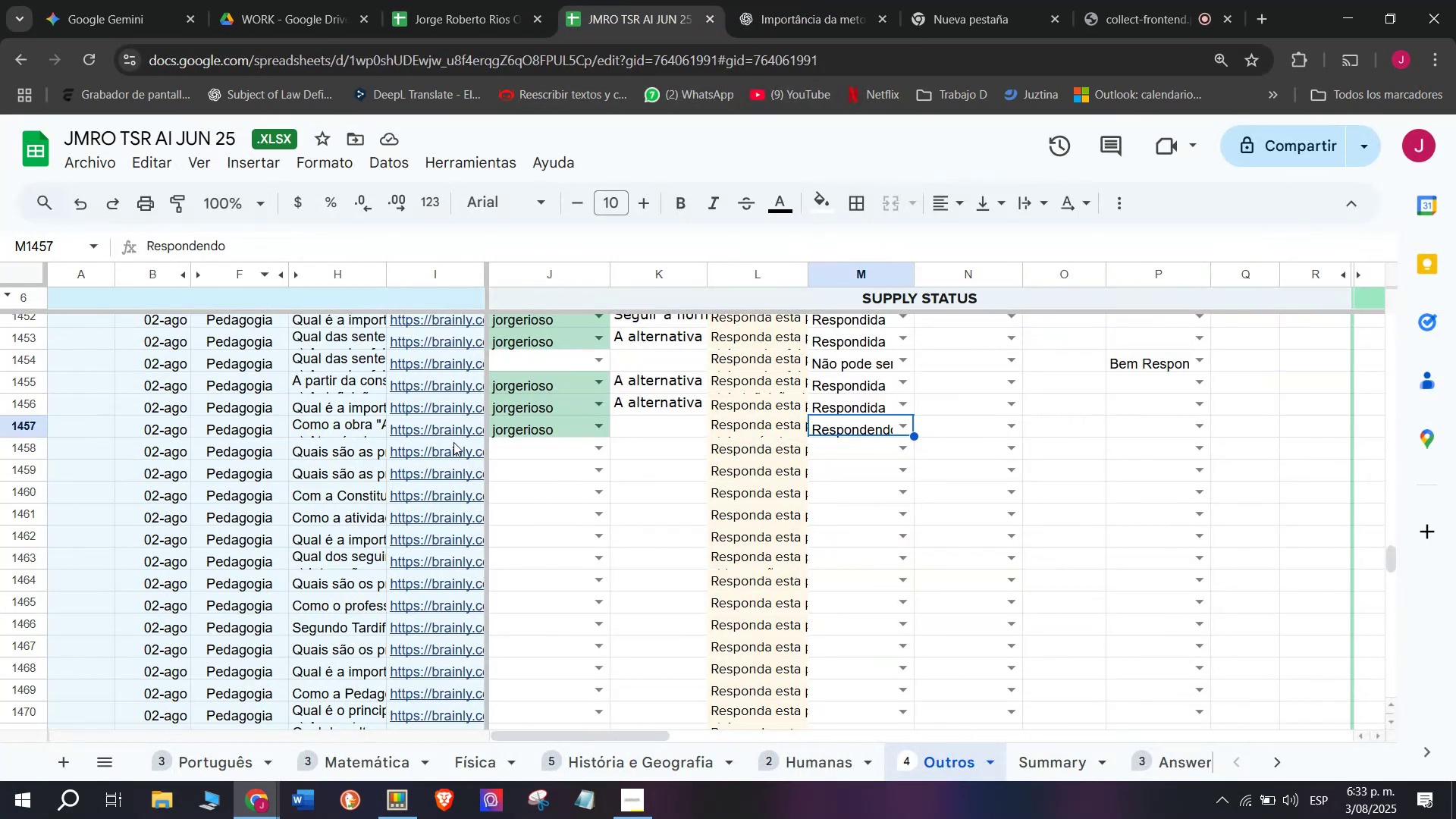 
left_click([455, 431])
 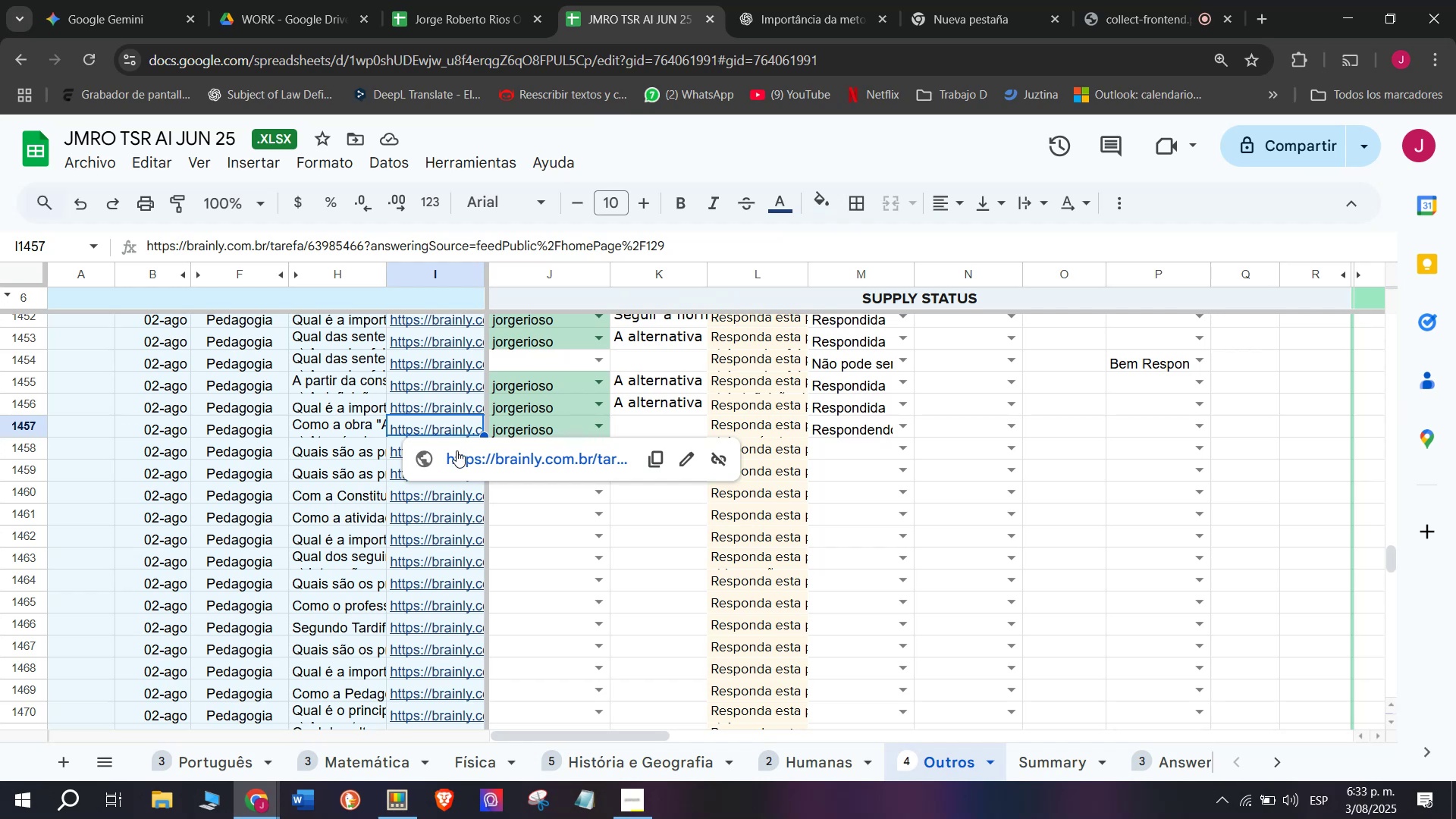 
left_click([457, 455])
 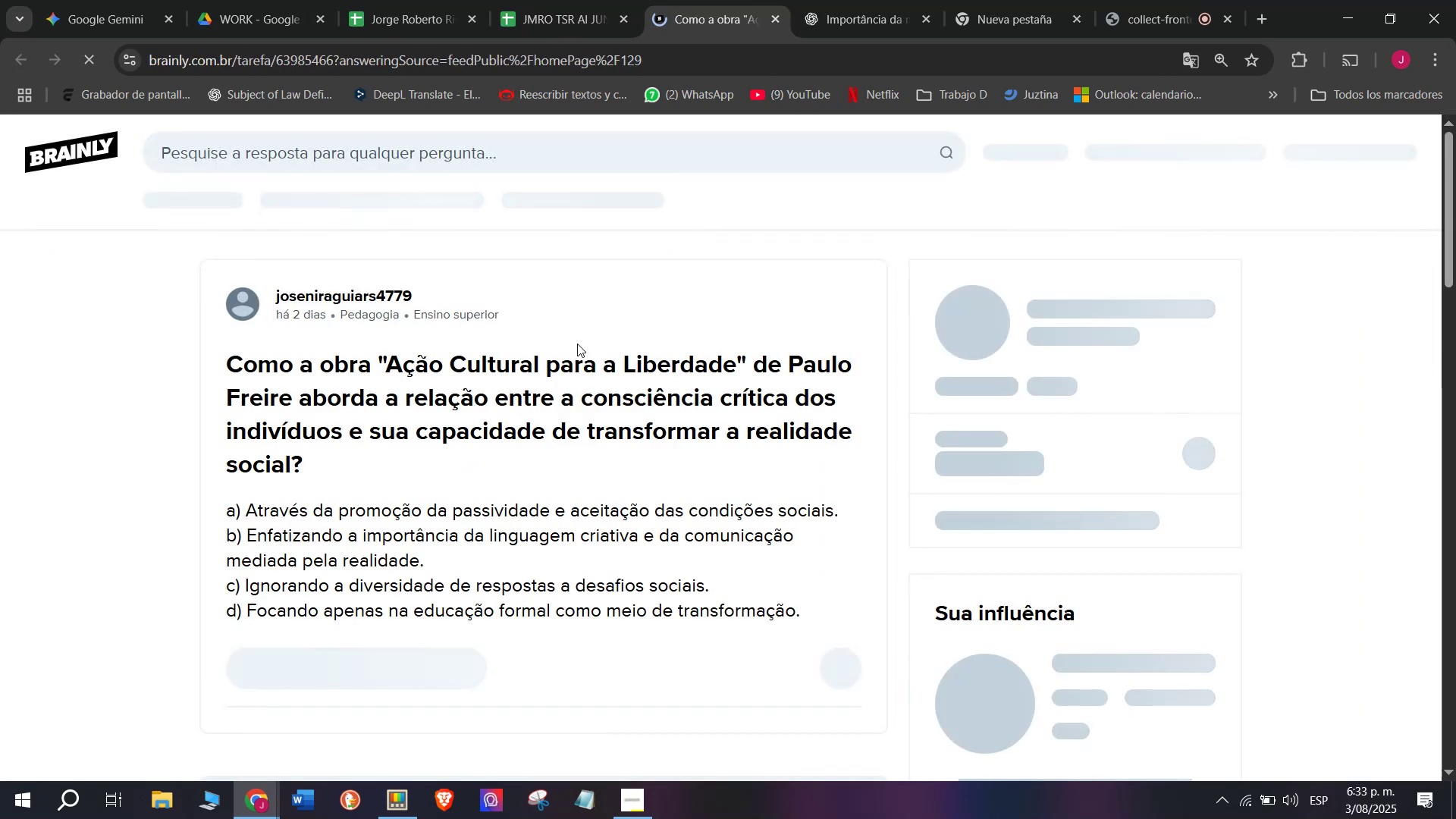 
left_click_drag(start_coordinate=[821, 617], to_coordinate=[171, 361])
 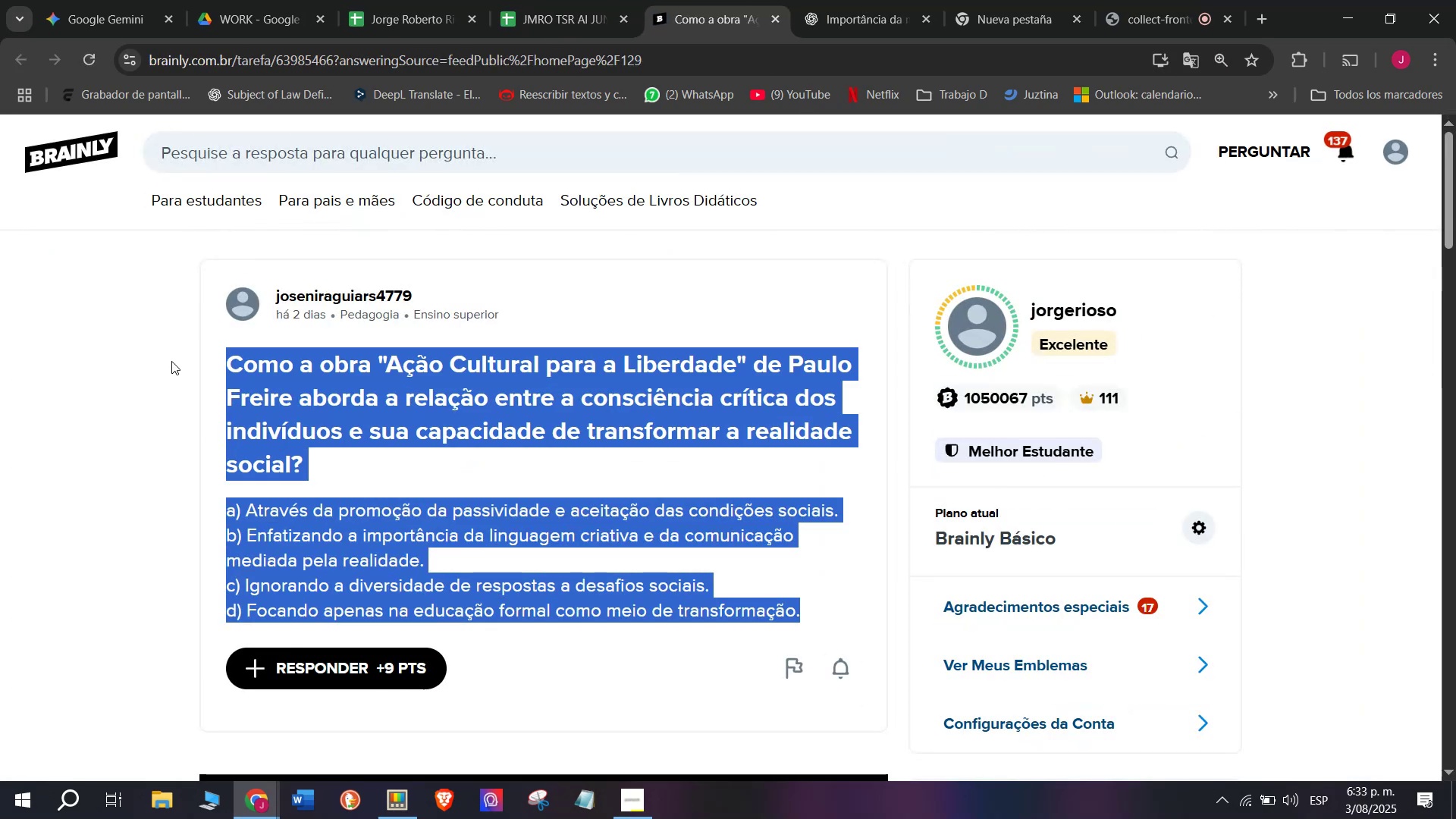 
key(Control+ControlLeft)
 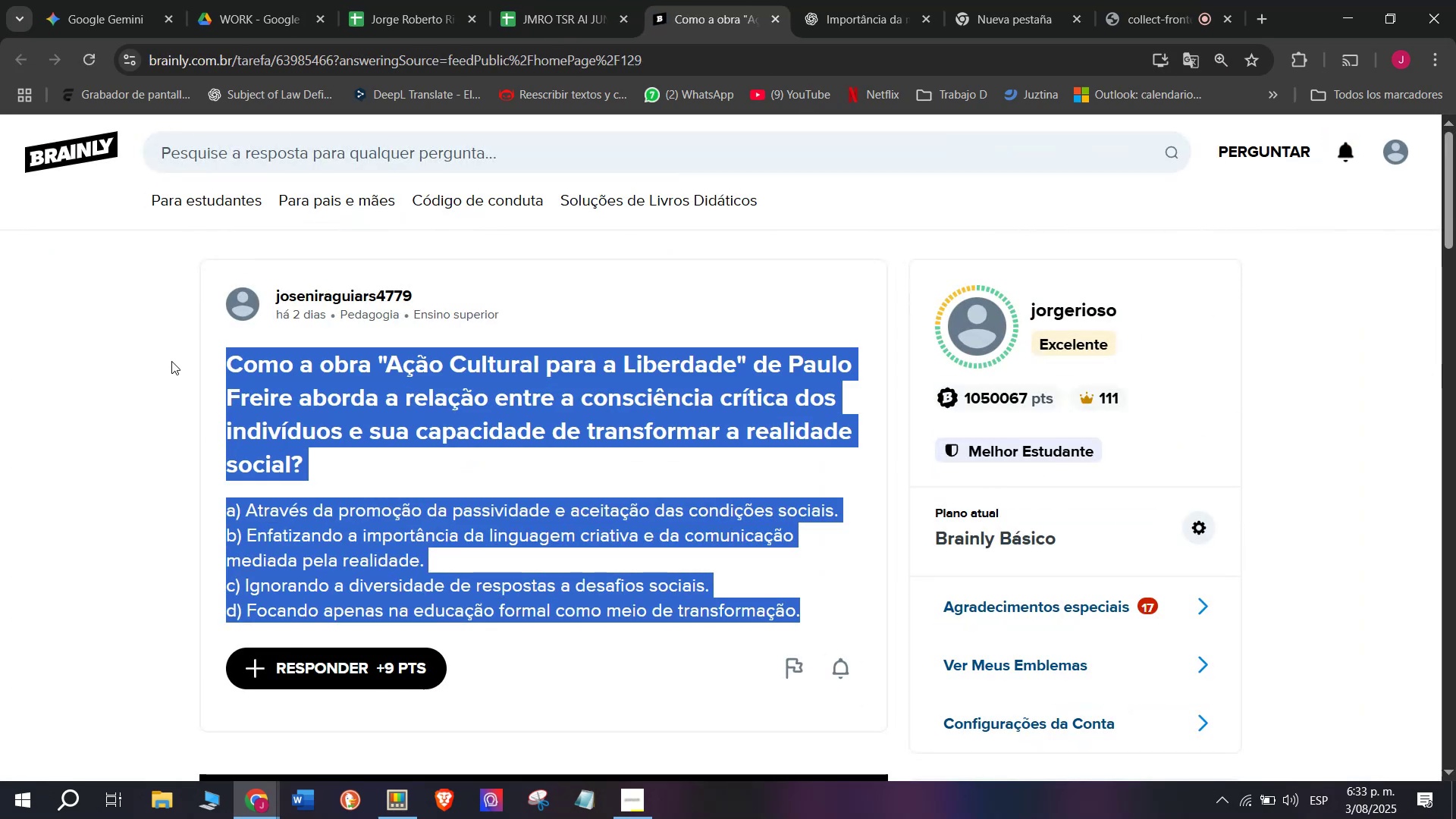 
key(Control+C)
 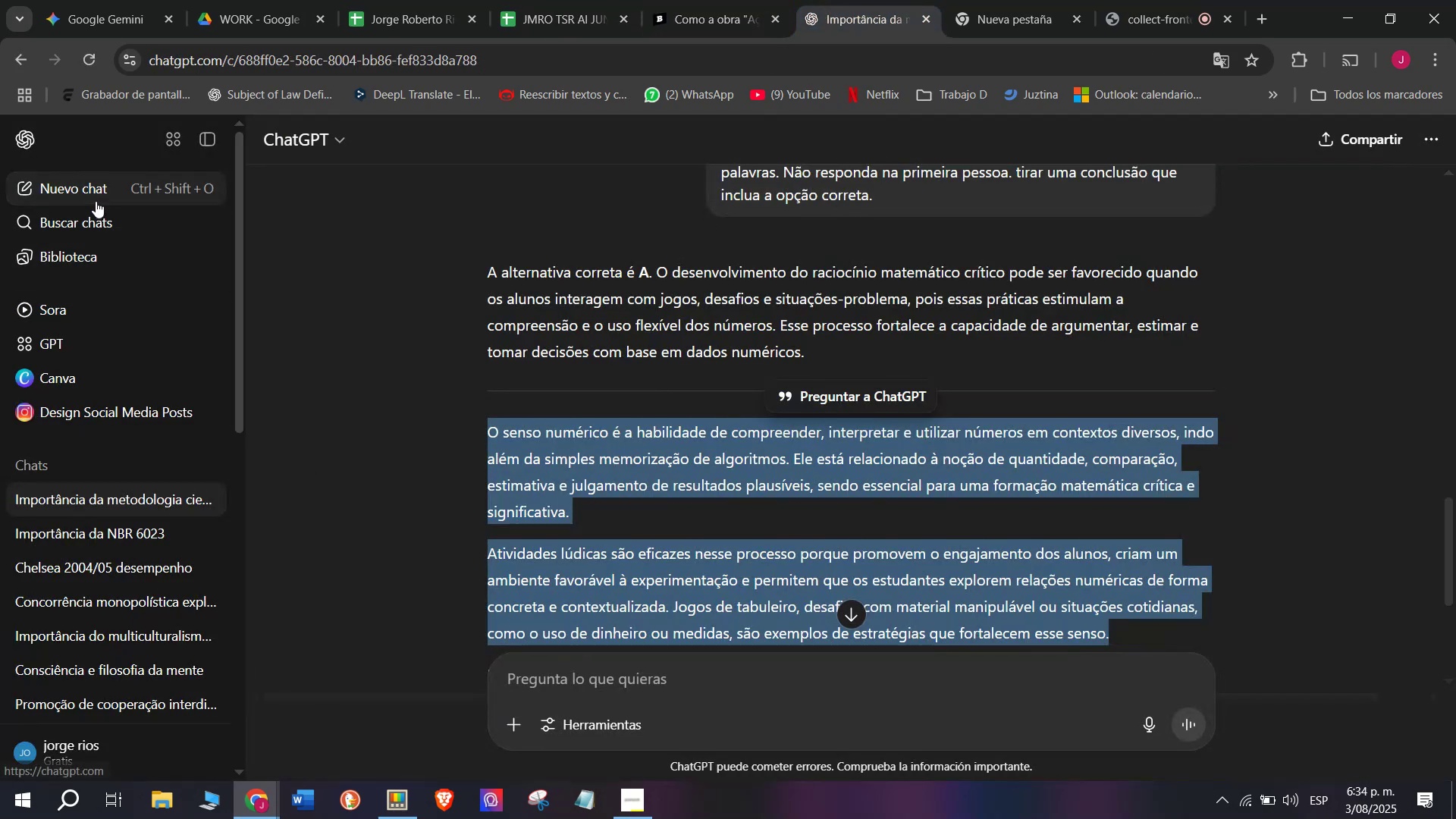 
key(Meta+MetaLeft)
 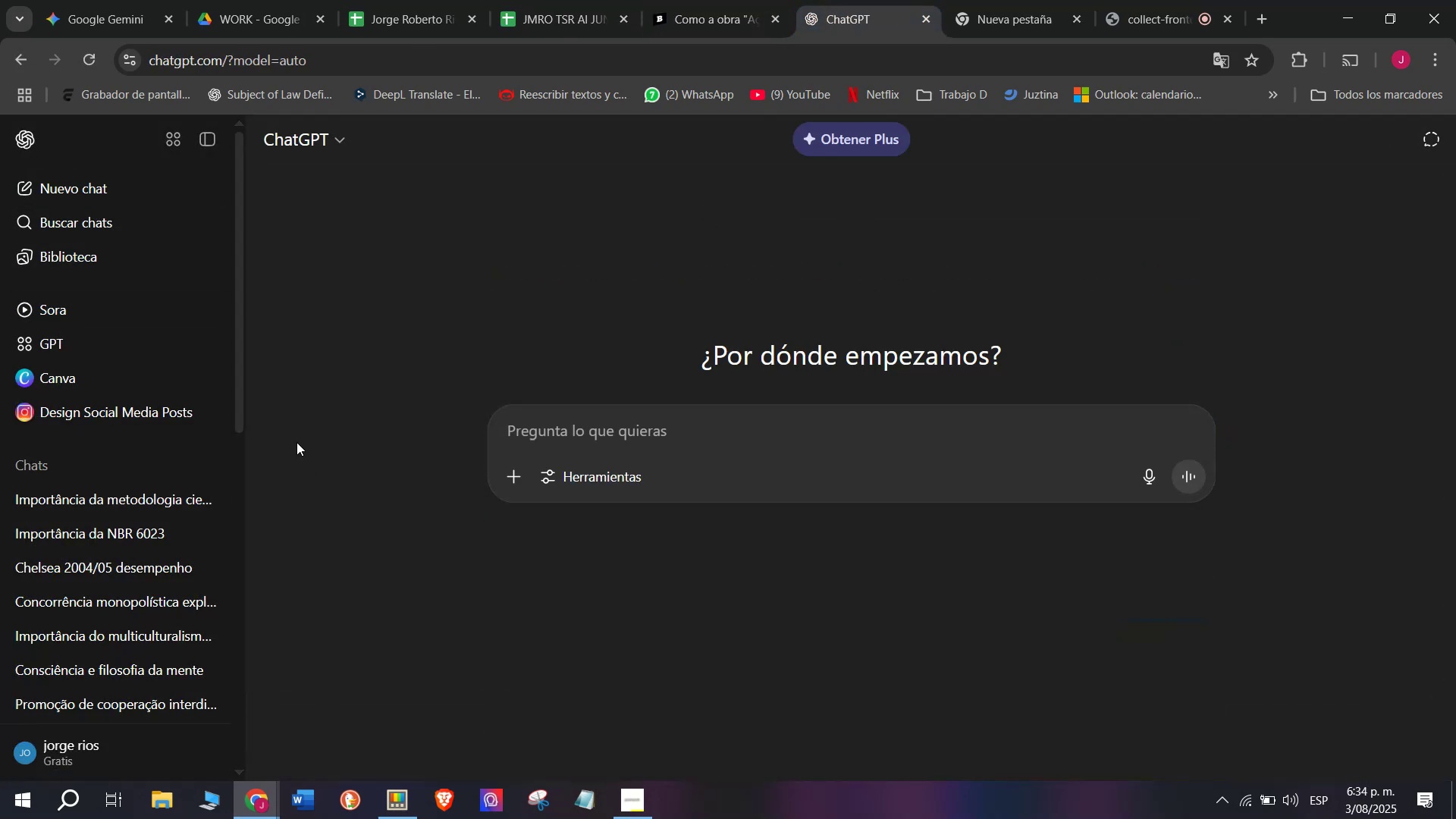 
key(Meta+V)
 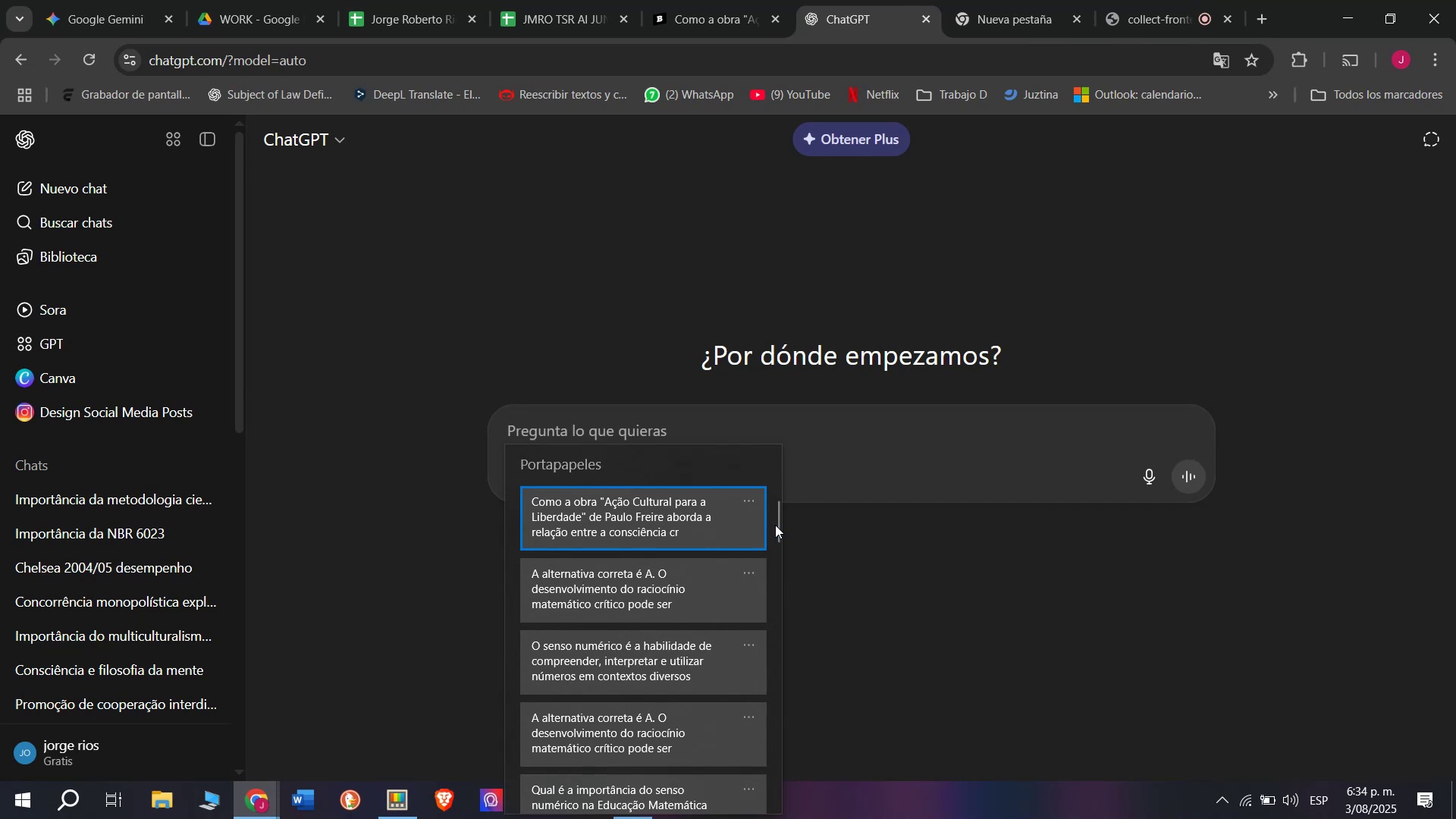 
left_click_drag(start_coordinate=[777, 525], to_coordinate=[742, 818])
 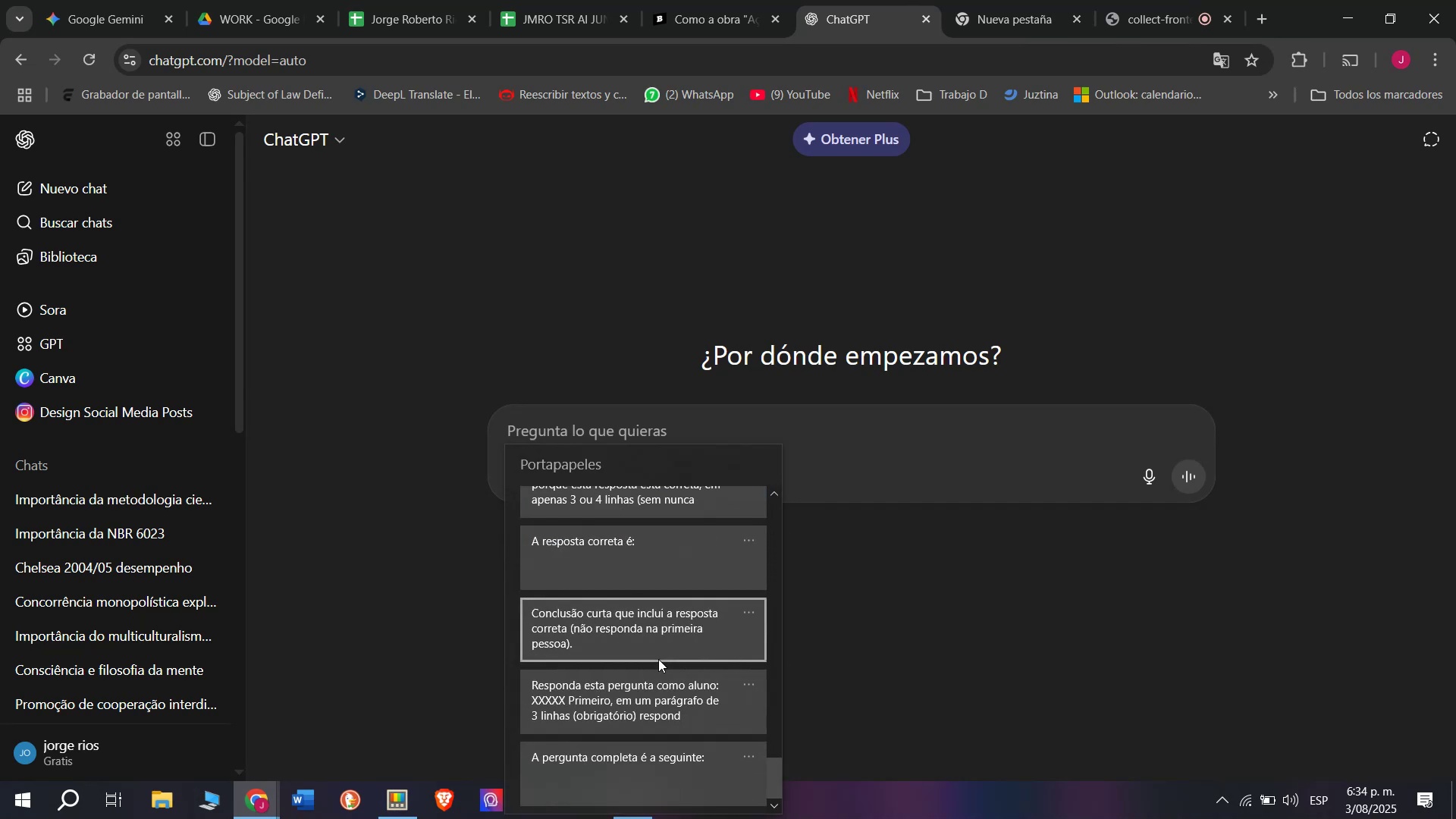 
key(Control+ControlLeft)
 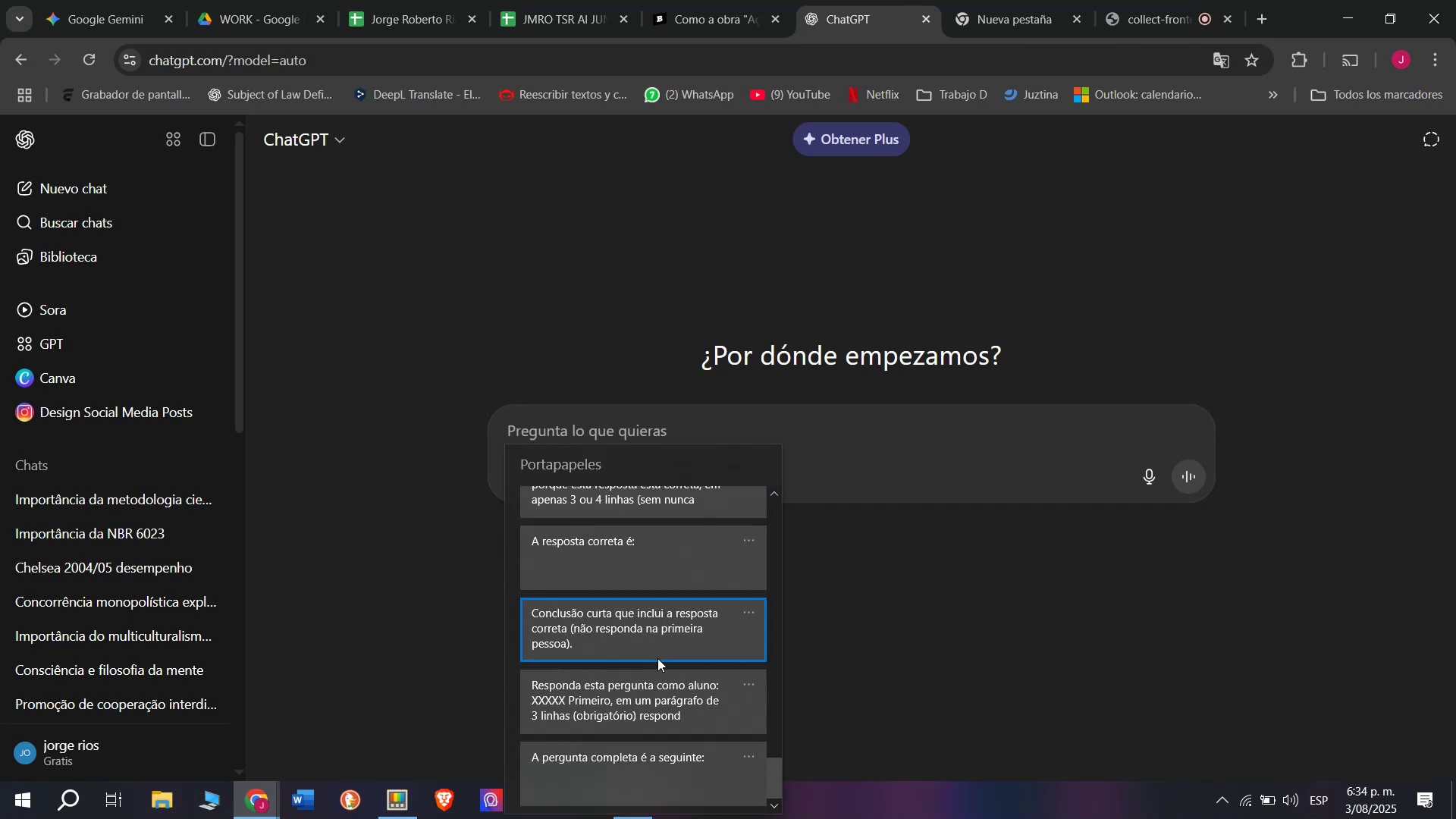 
key(Control+V)
 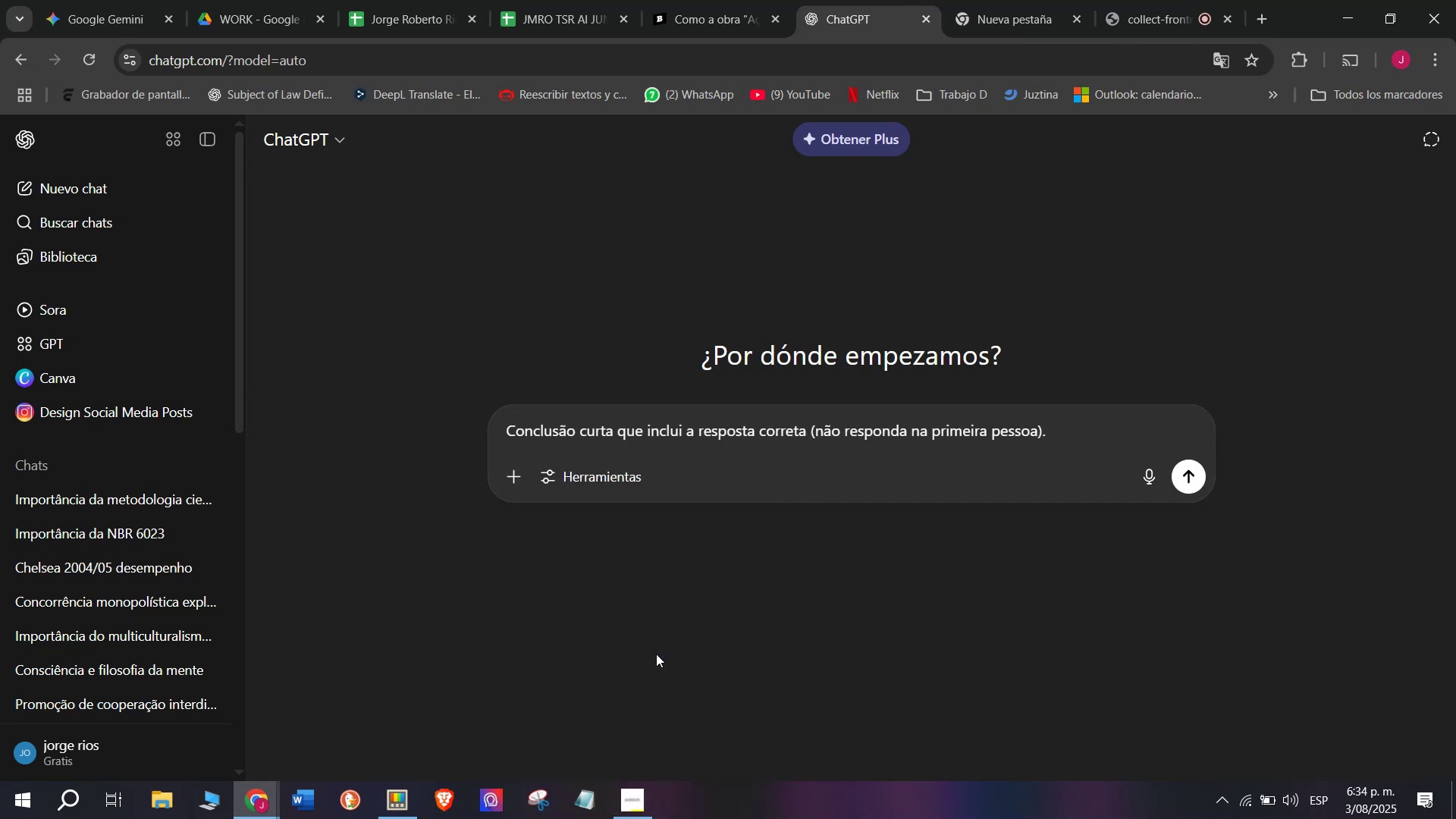 
key(Control+X)
 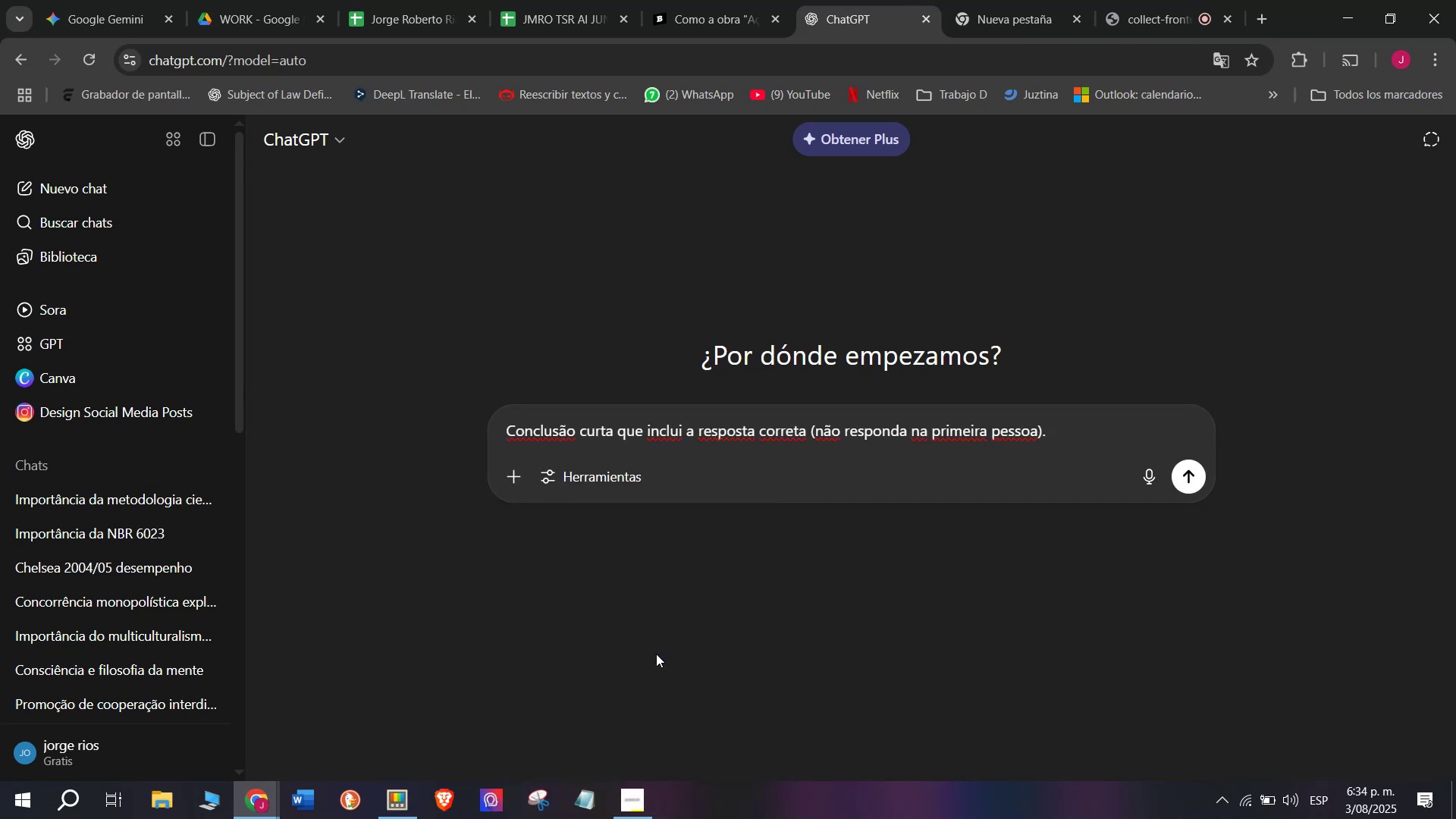 
key(Control+Z)
 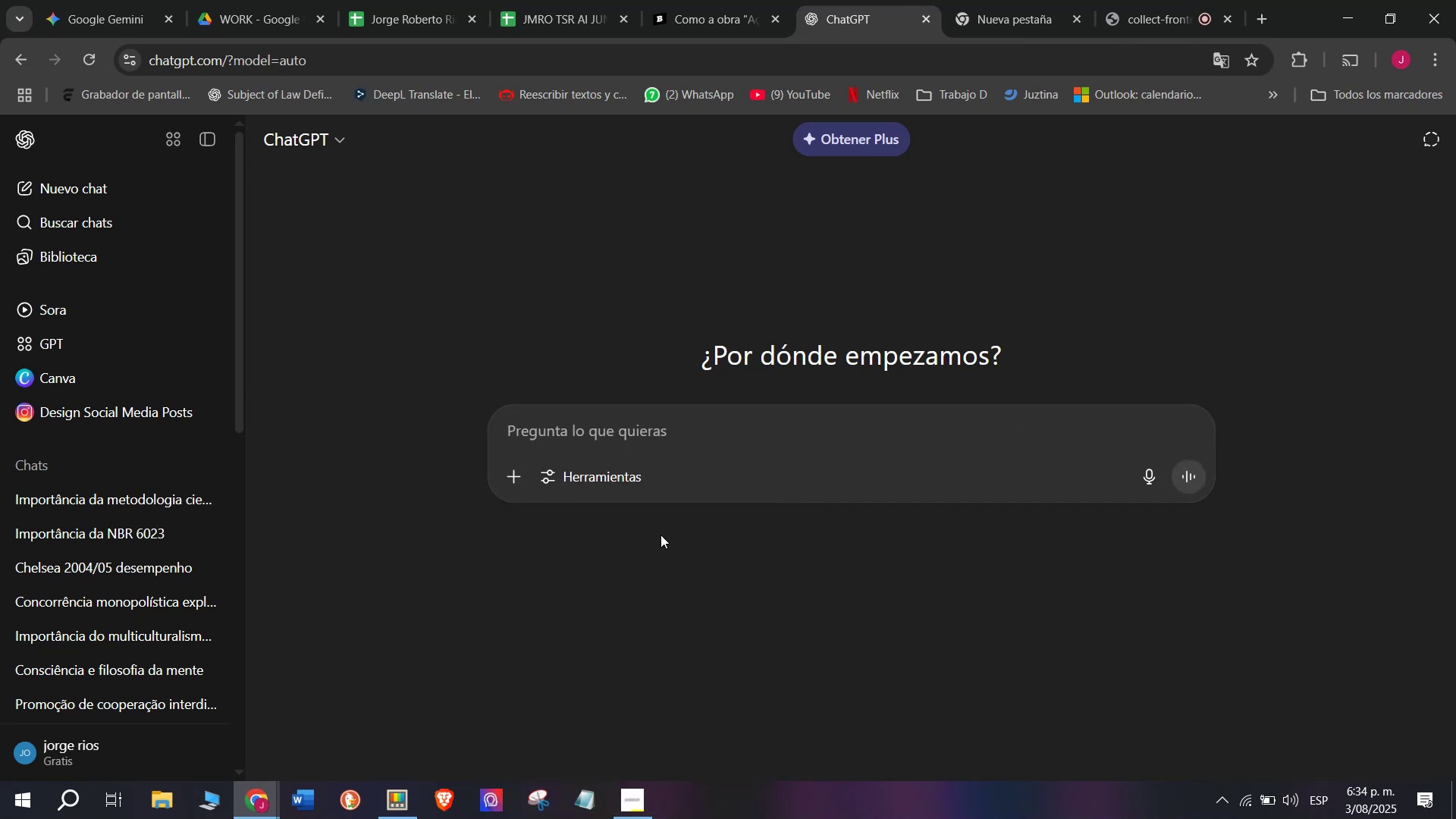 
key(Meta+V)
 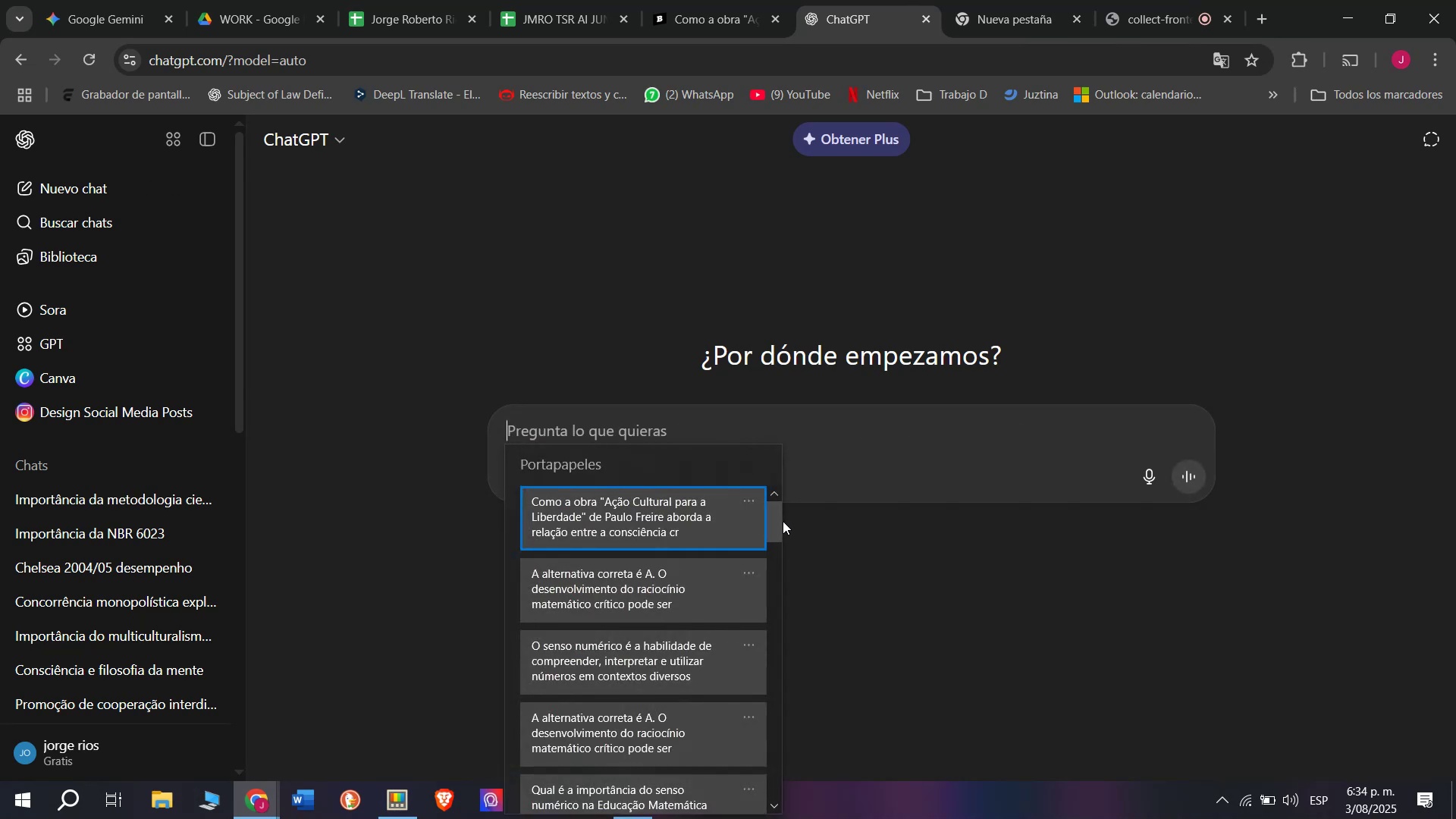 
left_click_drag(start_coordinate=[780, 521], to_coordinate=[730, 816])
 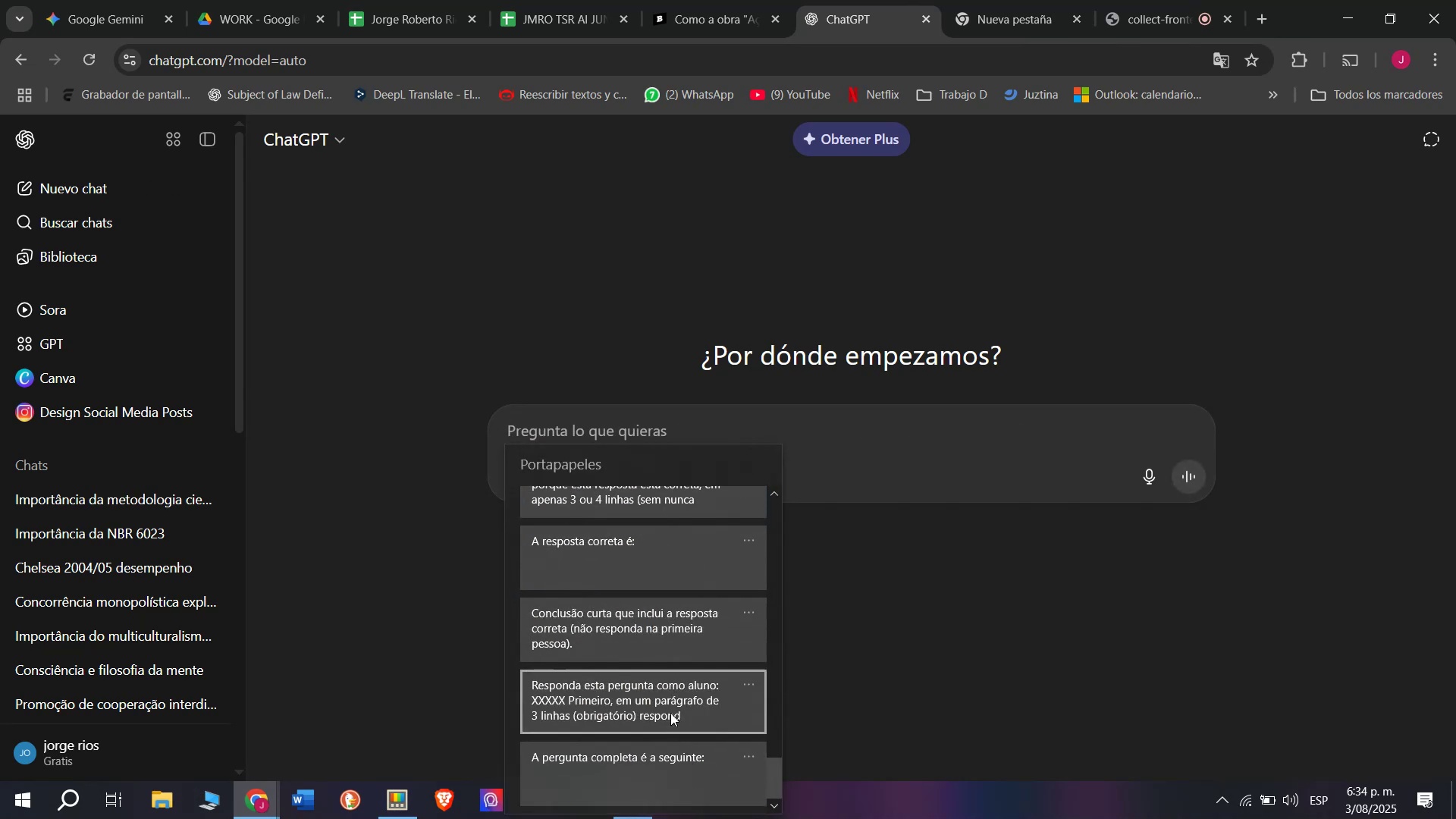 
key(Control+ControlLeft)
 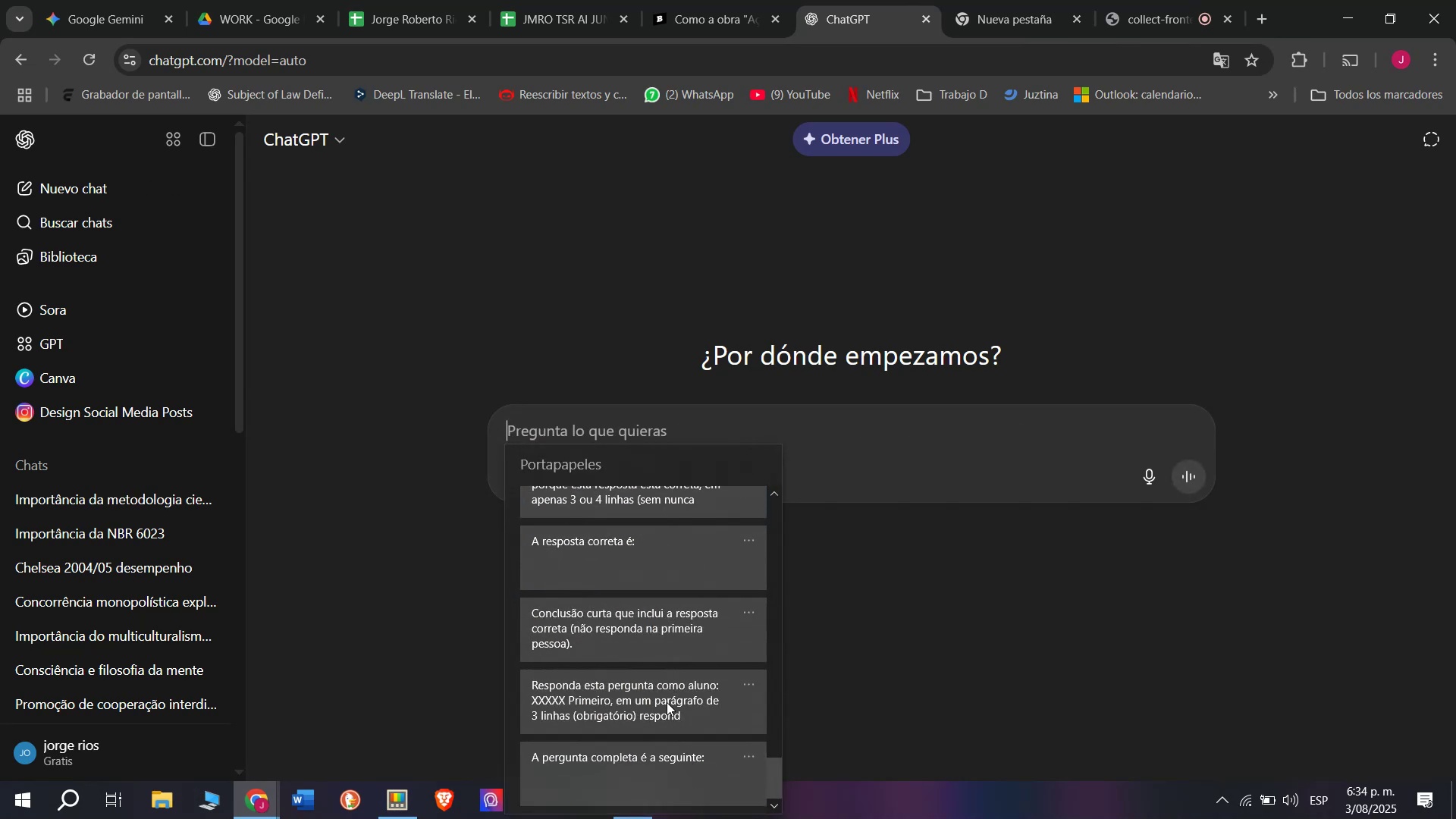 
key(Control+V)
 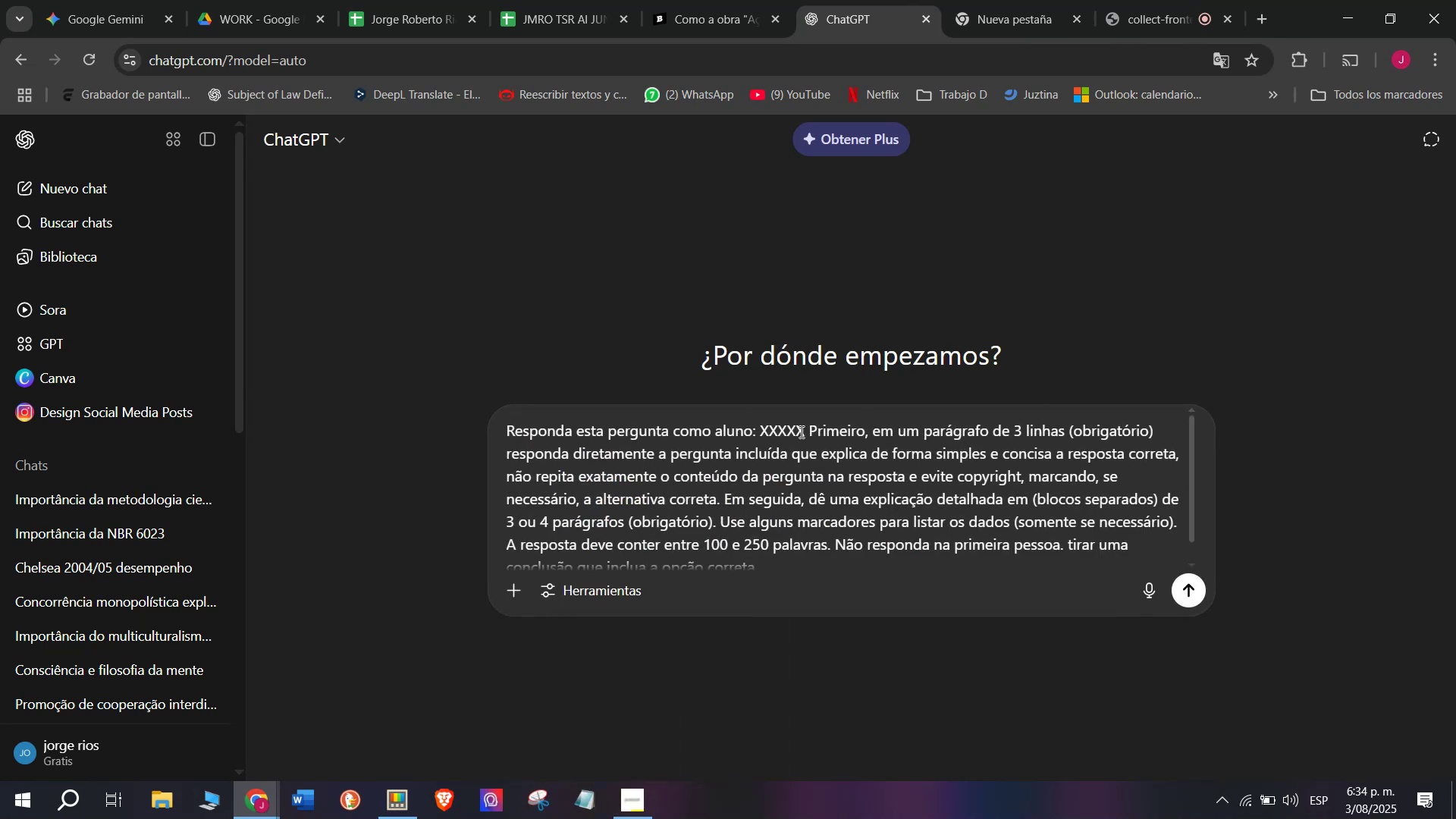 
left_click_drag(start_coordinate=[808, 425], to_coordinate=[761, 425])
 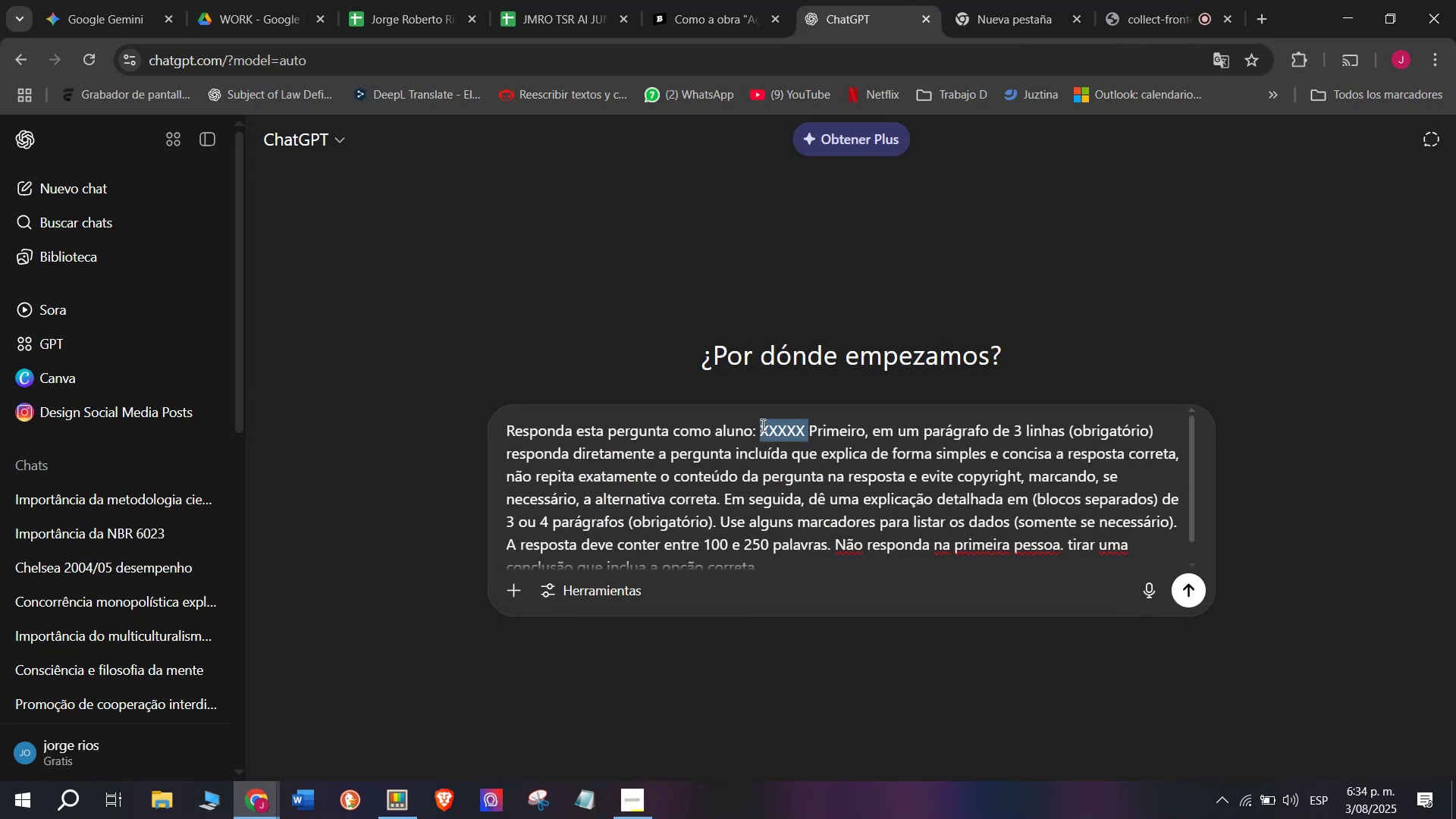 
key(Meta+MetaLeft)
 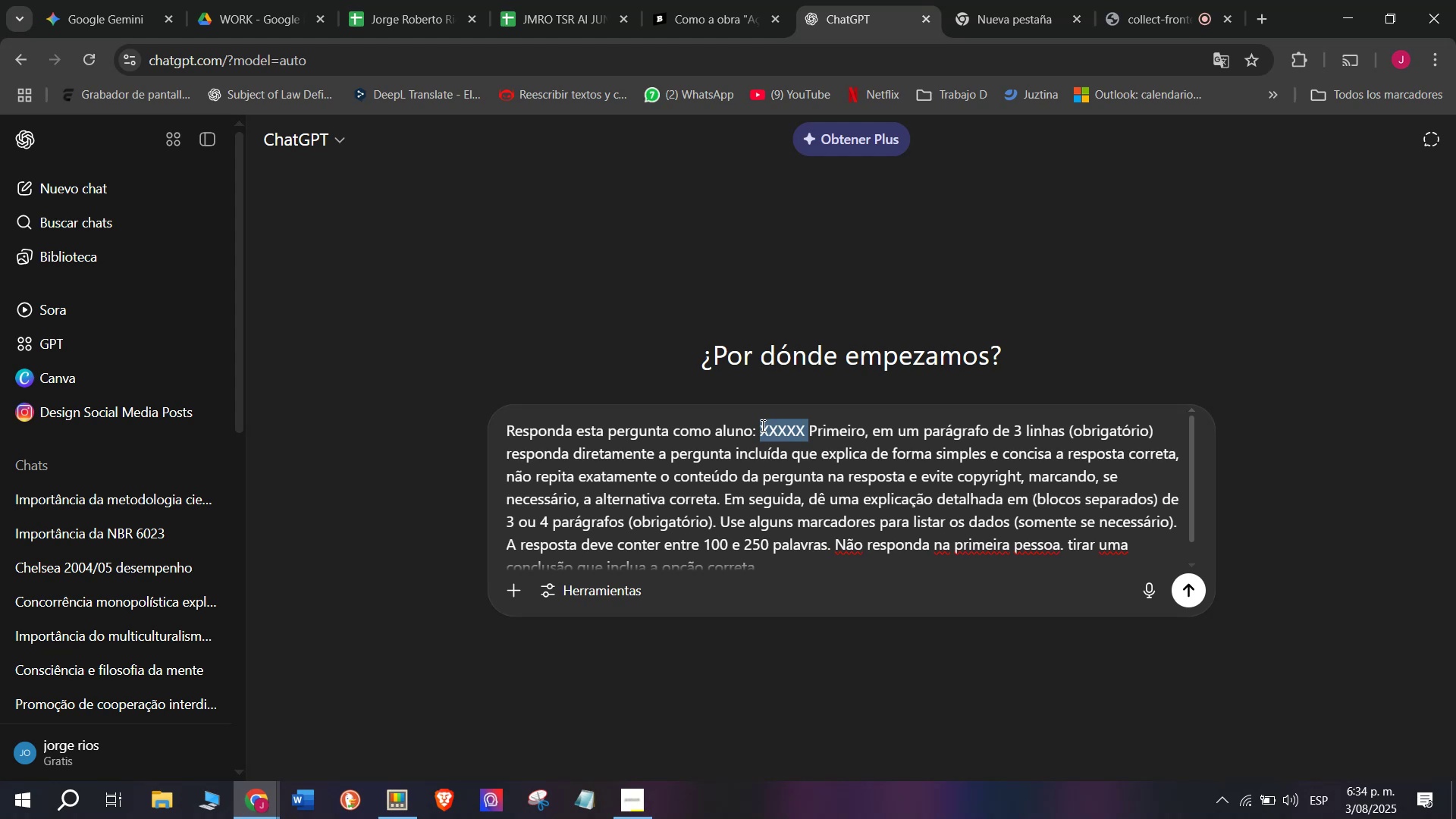 
key(Meta+V)
 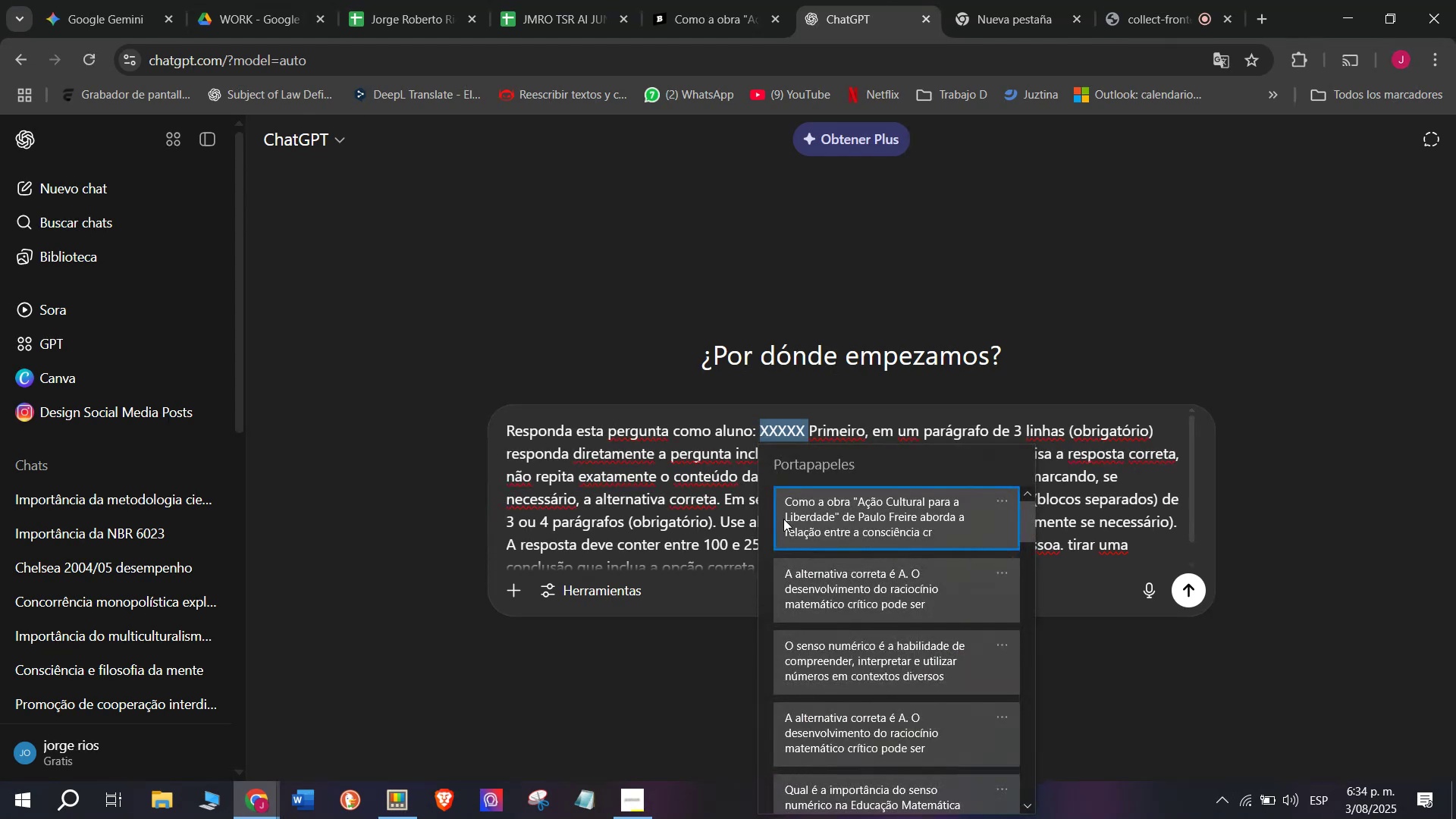 
left_click([783, 520])
 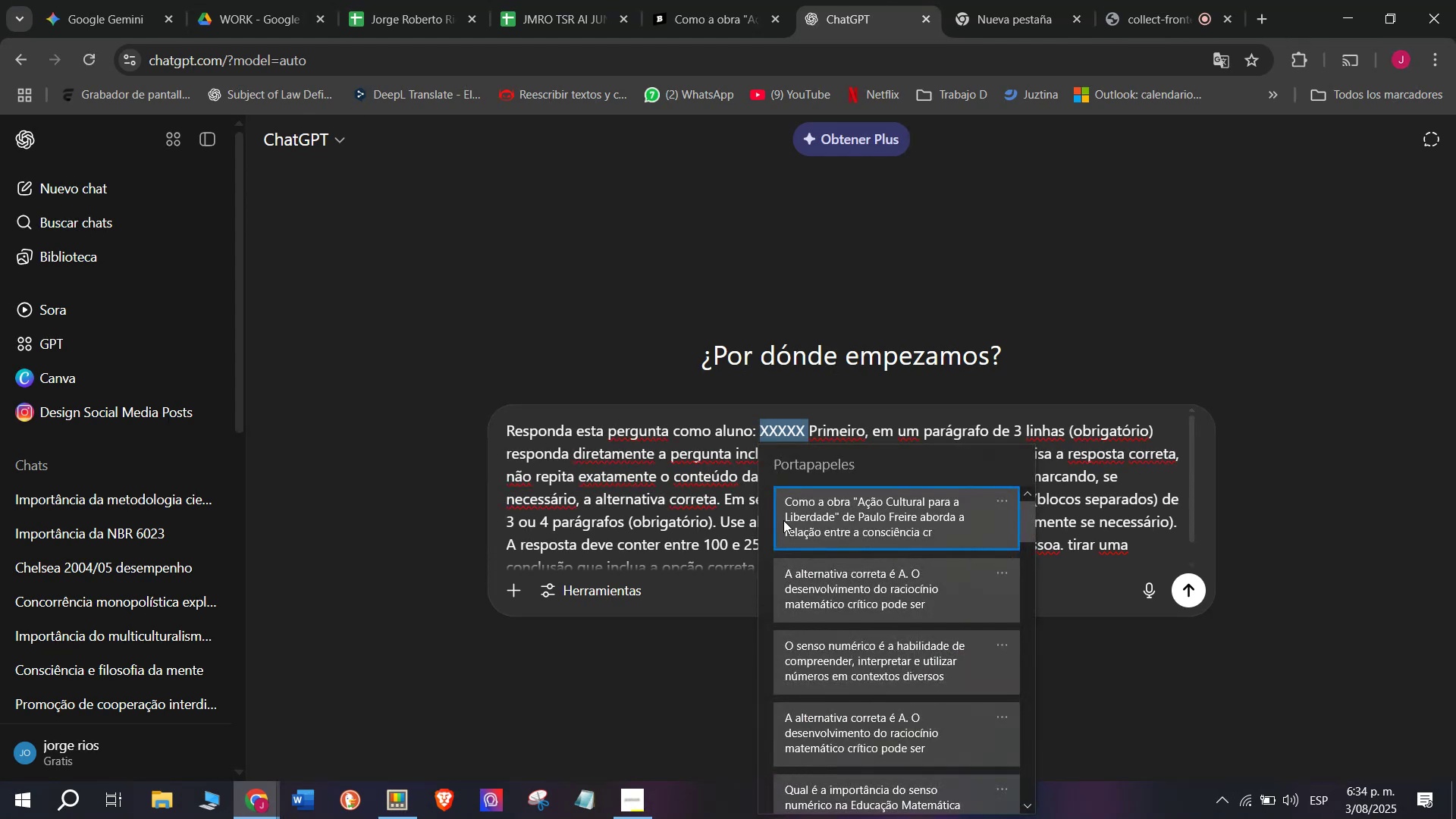 
key(Control+ControlLeft)
 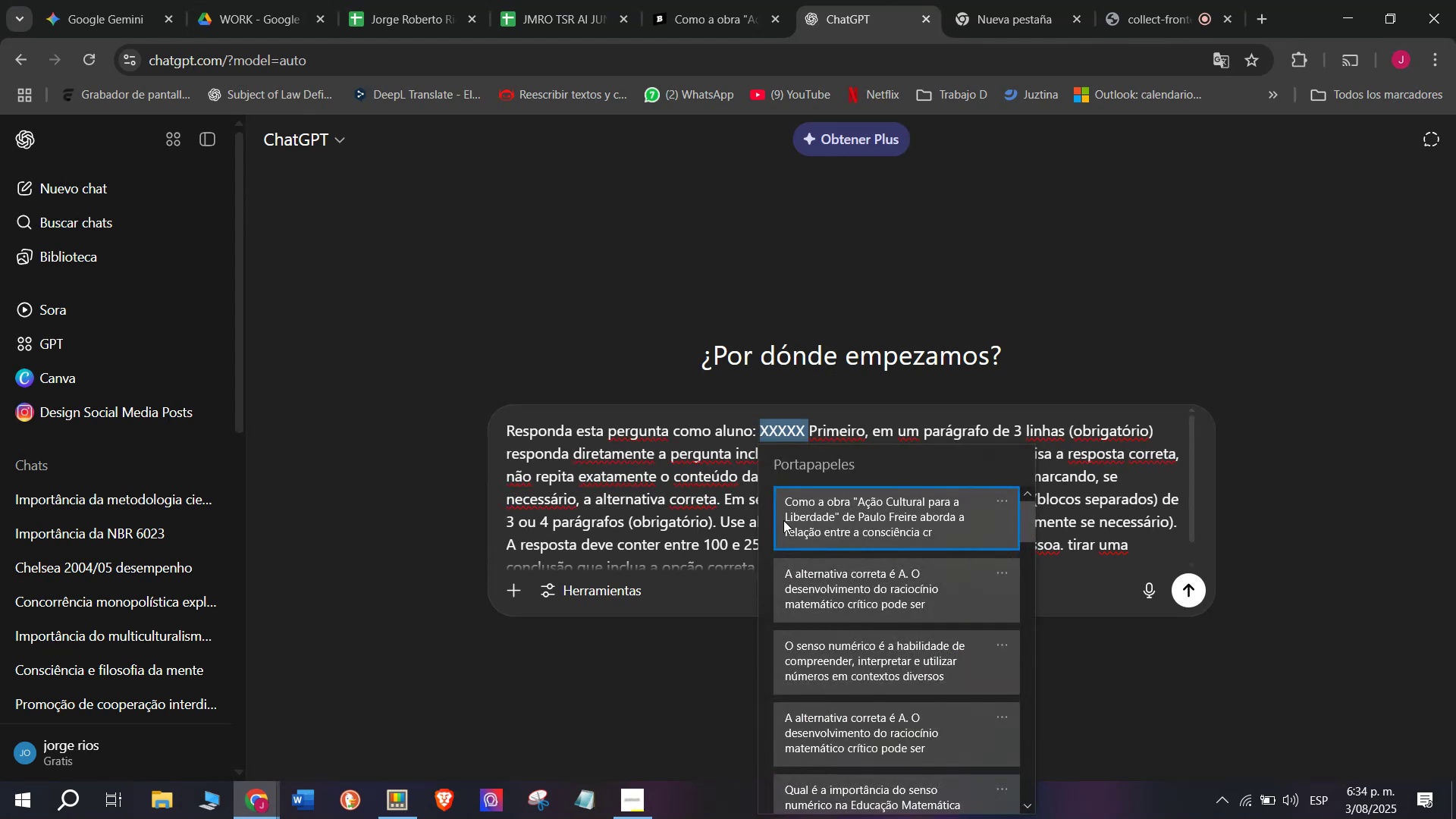 
key(Control+V)
 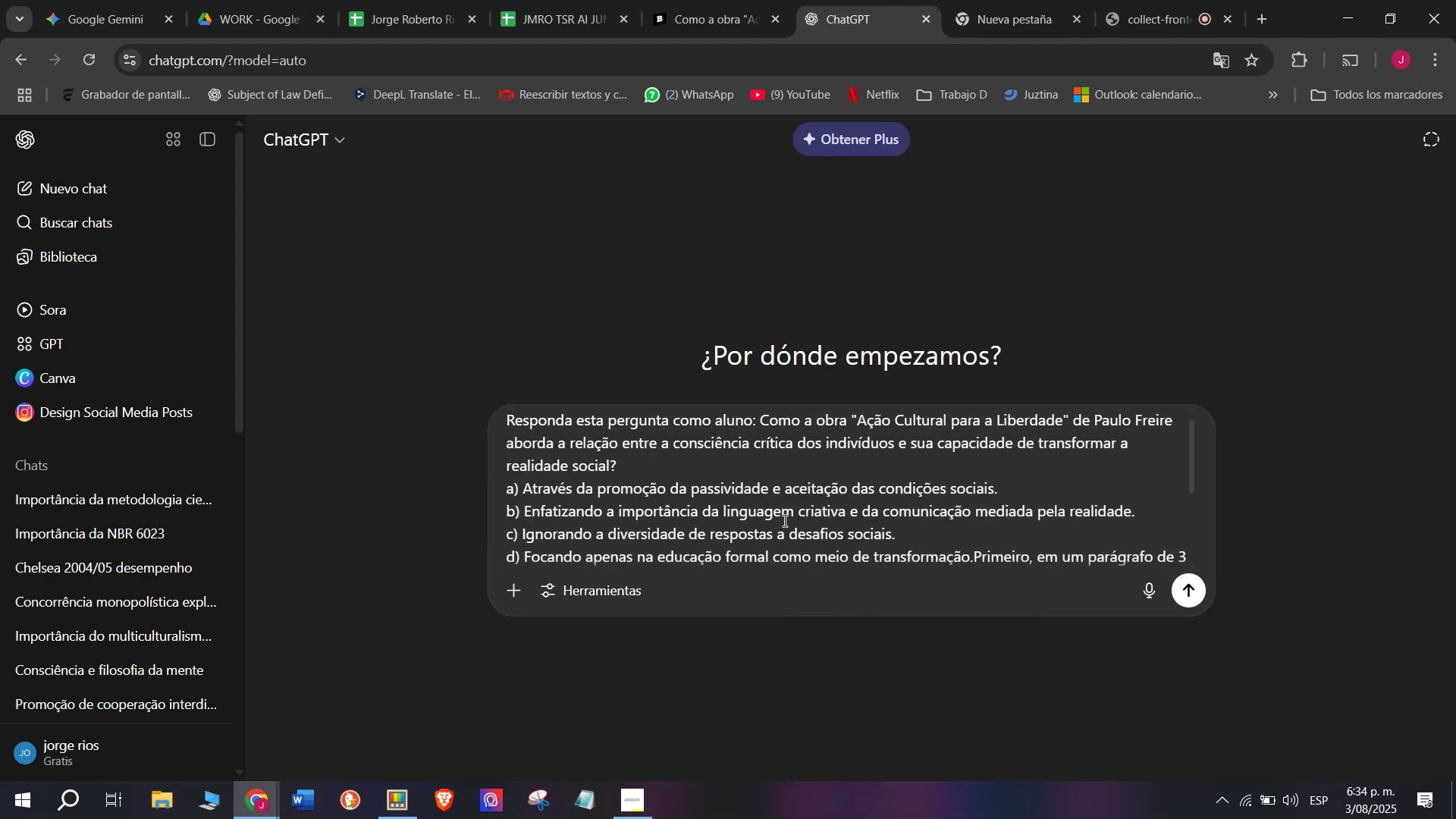 
key(Enter)
 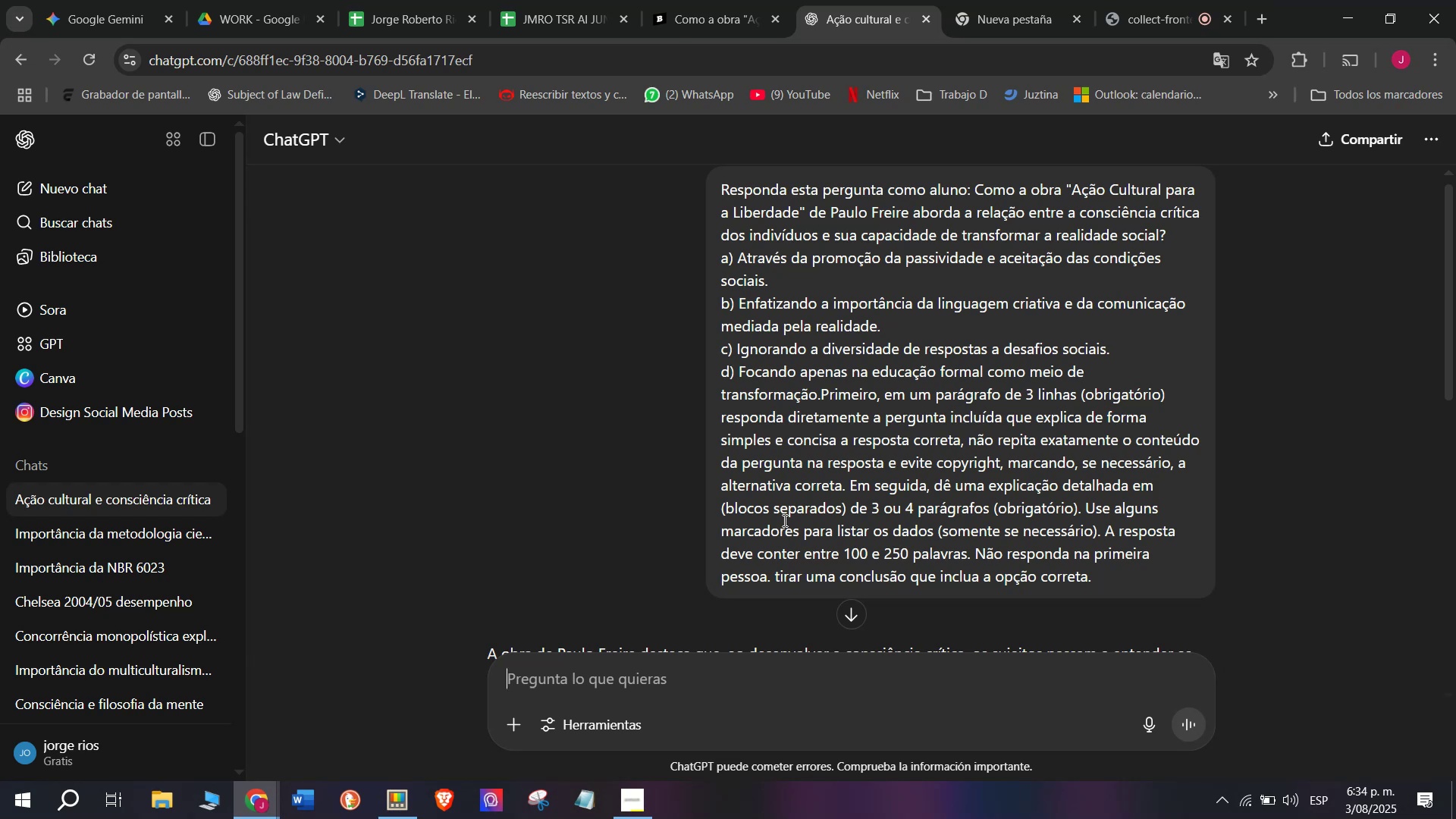 
wait(30.66)
 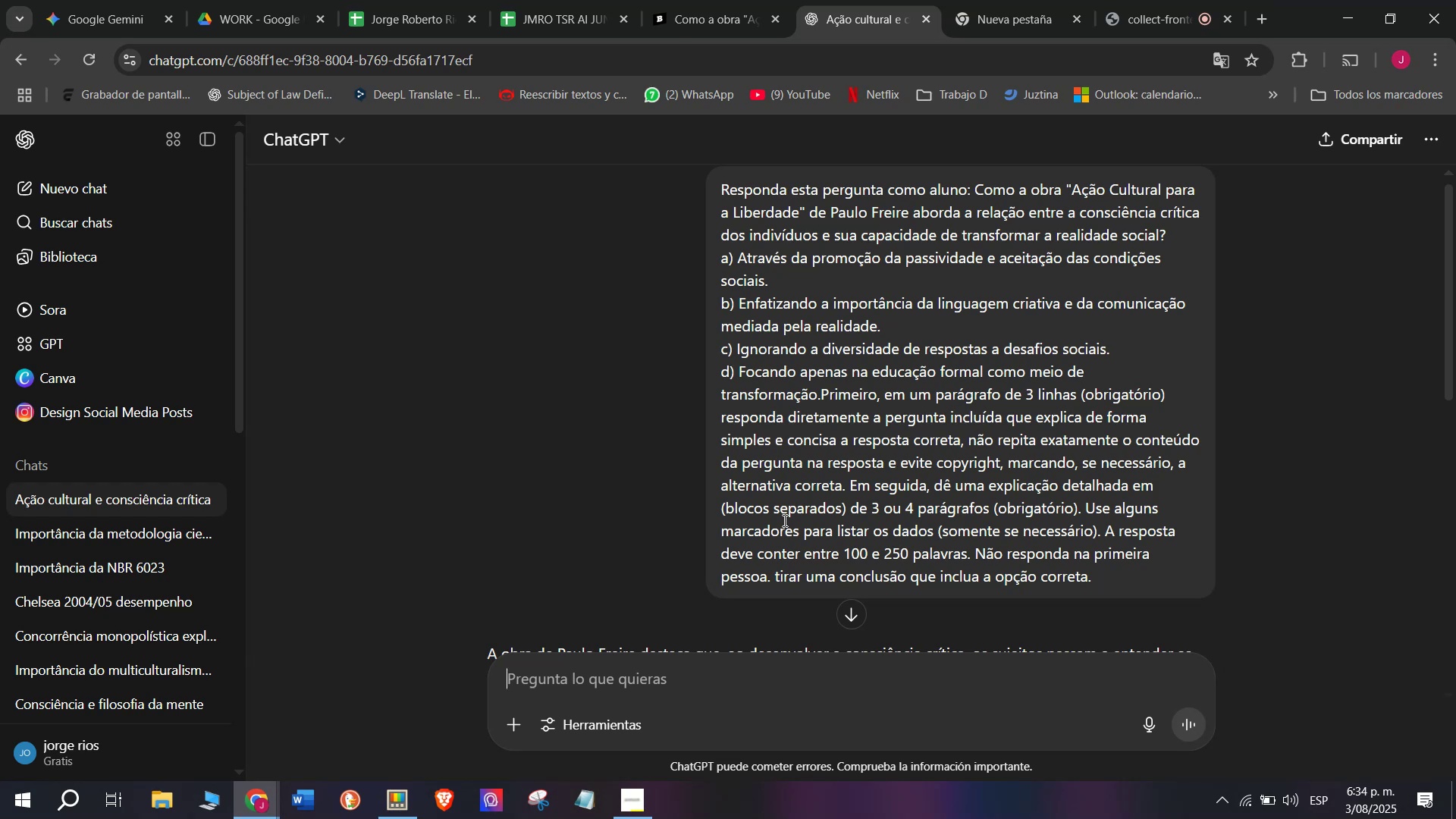 
scroll: coordinate [838, 345], scroll_direction: down, amount: 1.0
 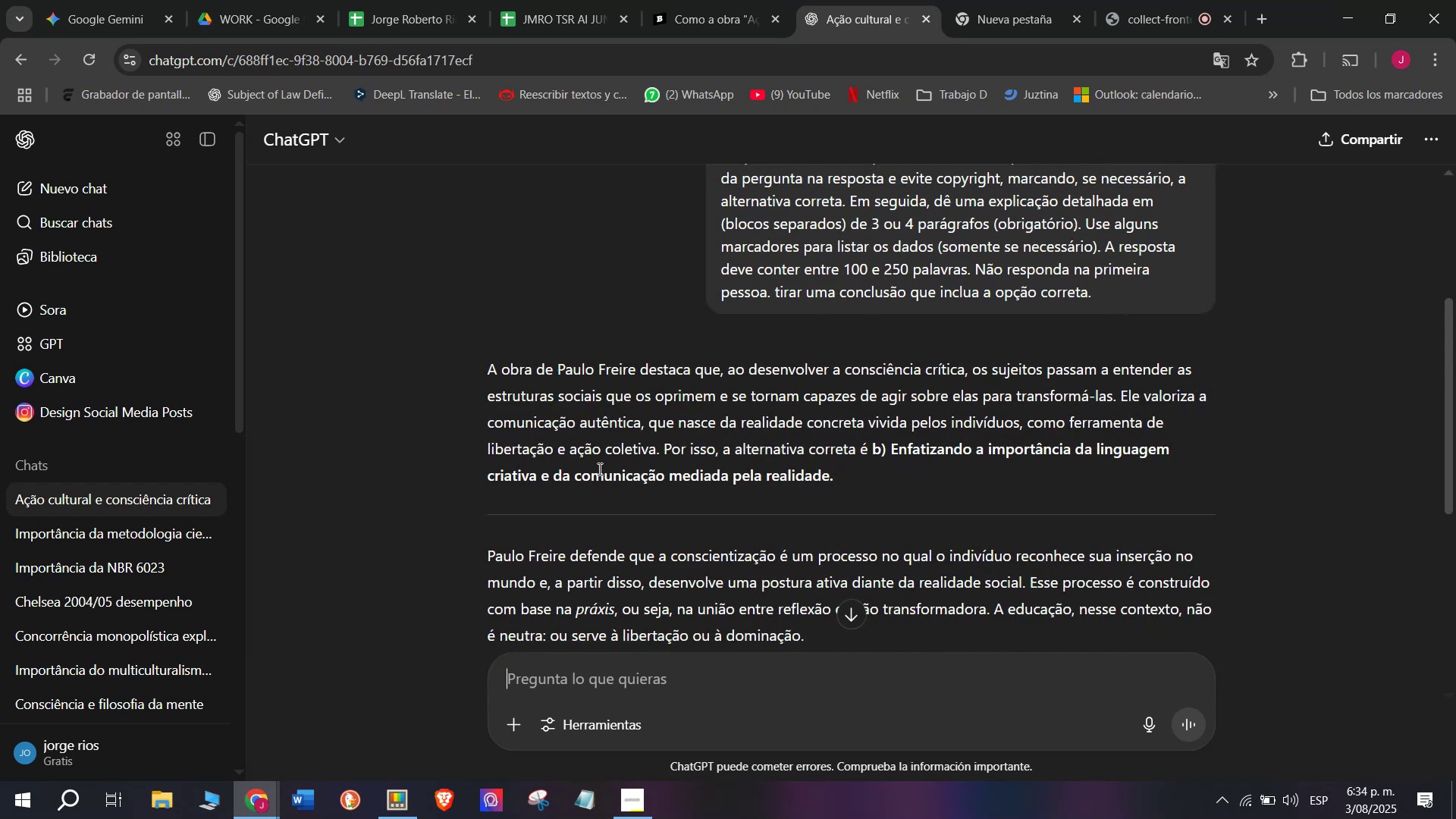 
left_click_drag(start_coordinate=[659, 453], to_coordinate=[487, 375])
 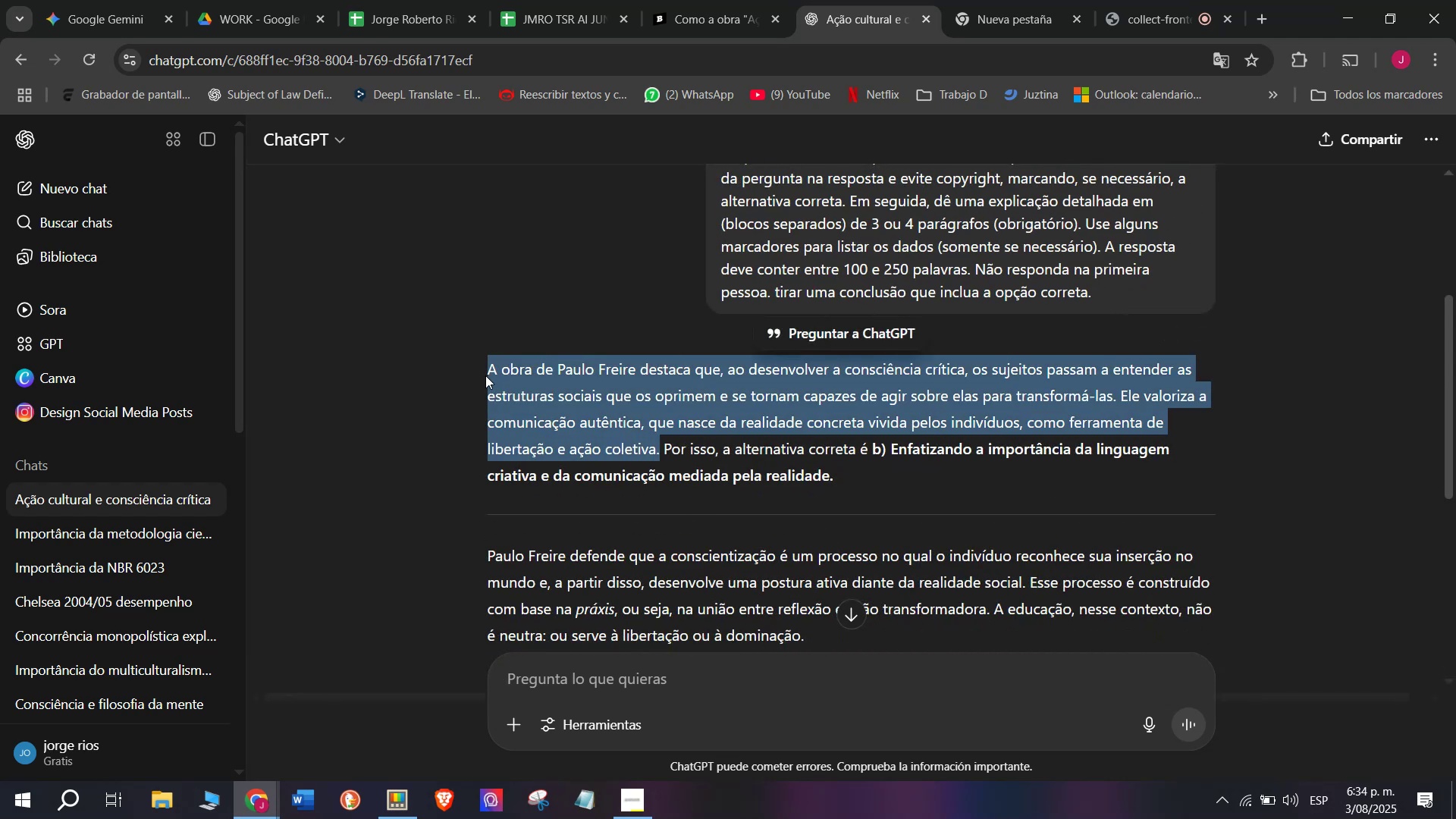 
key(Control+C)
 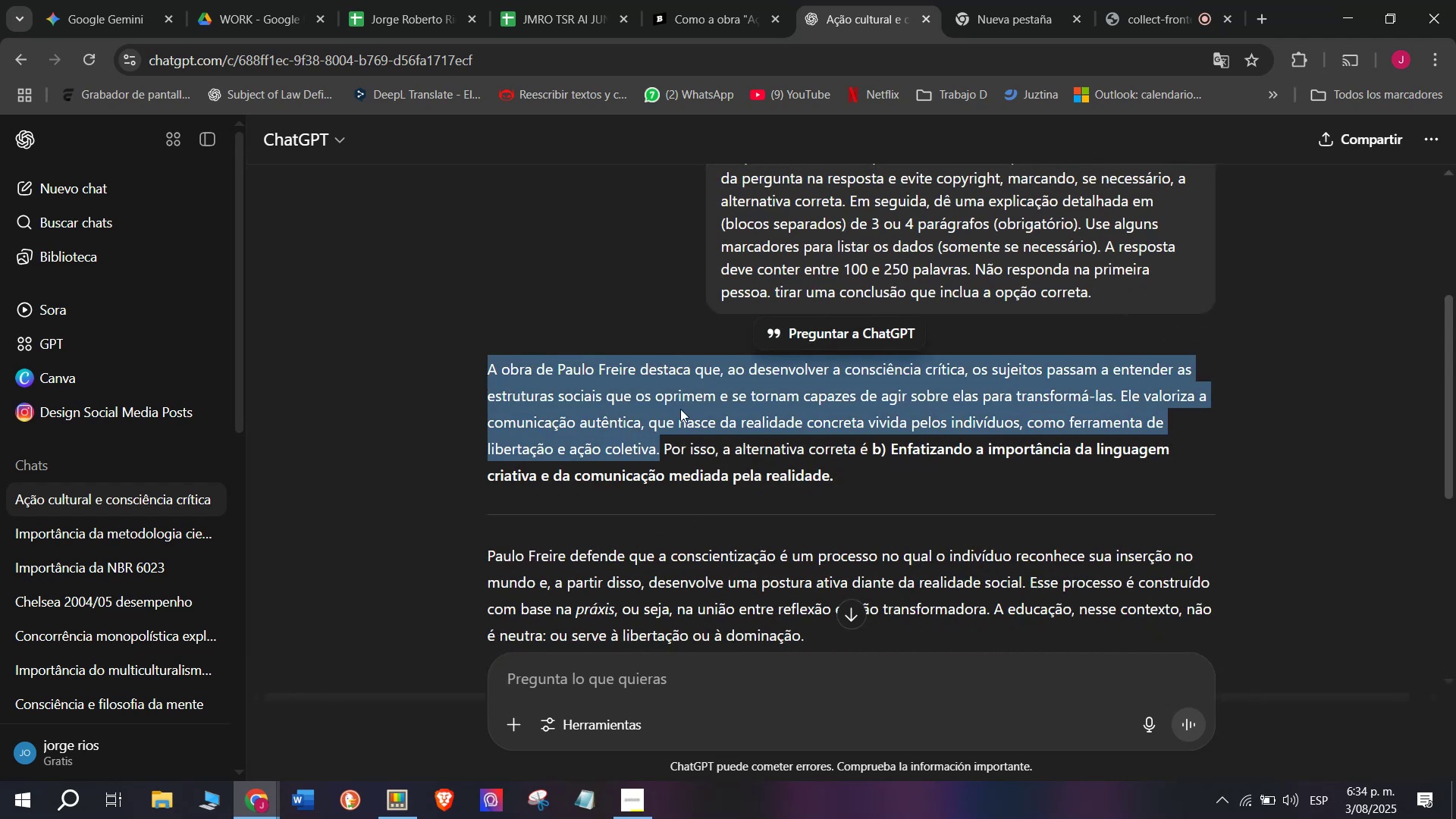 
scroll: coordinate [680, 409], scroll_direction: down, amount: 1.0
 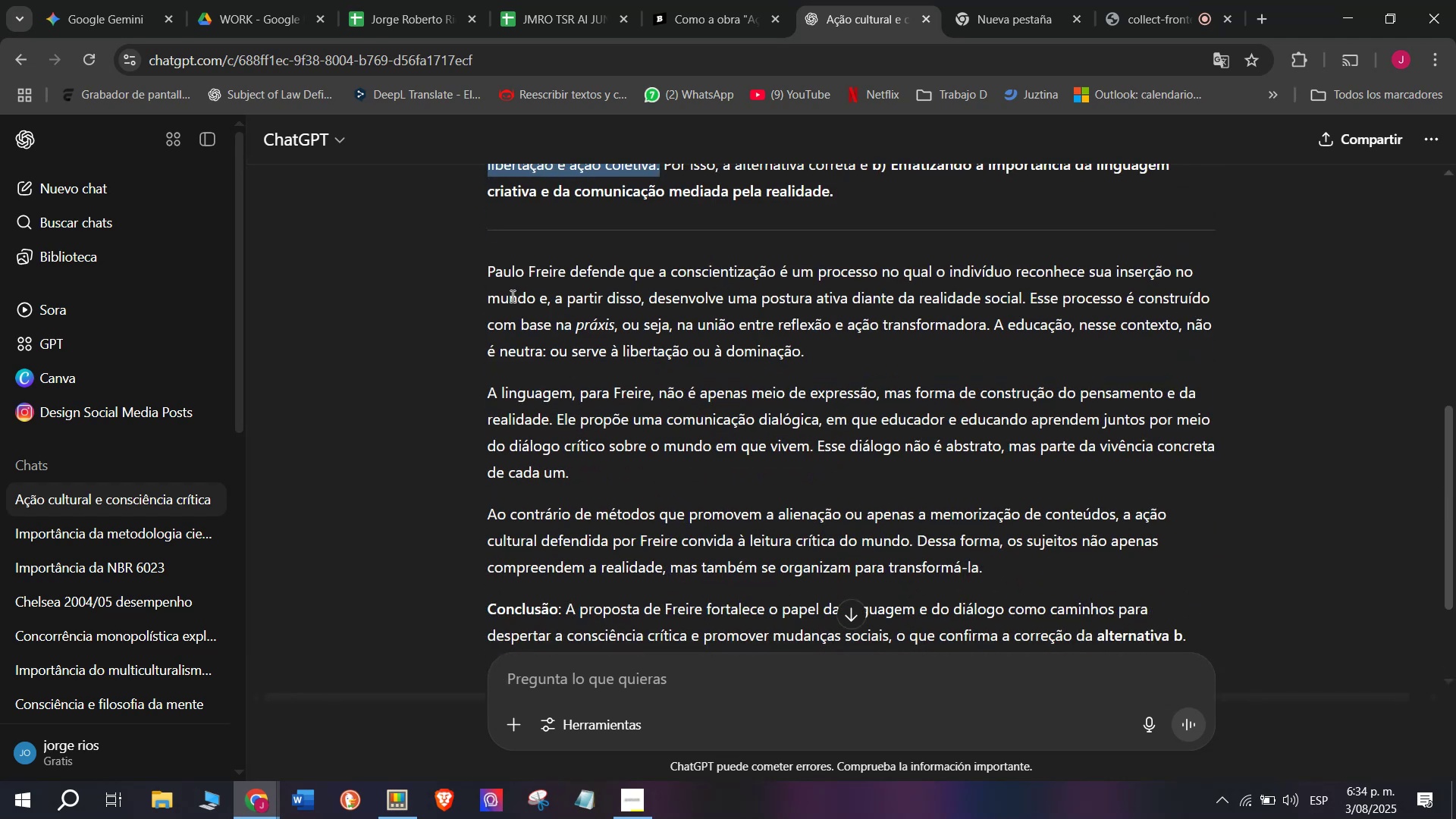 
left_click_drag(start_coordinate=[485, 275], to_coordinate=[614, 469])
 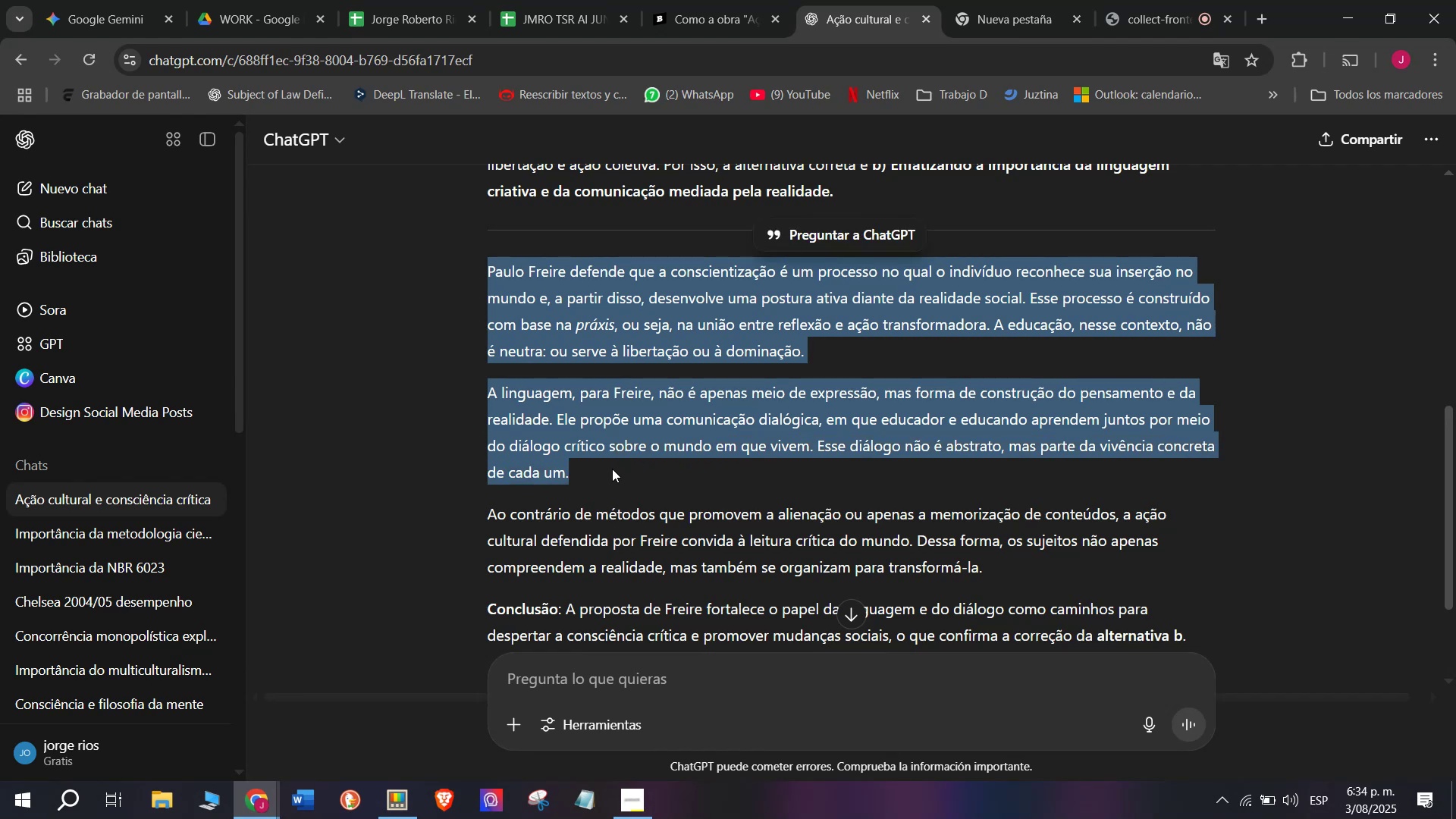 
key(Control+C)
 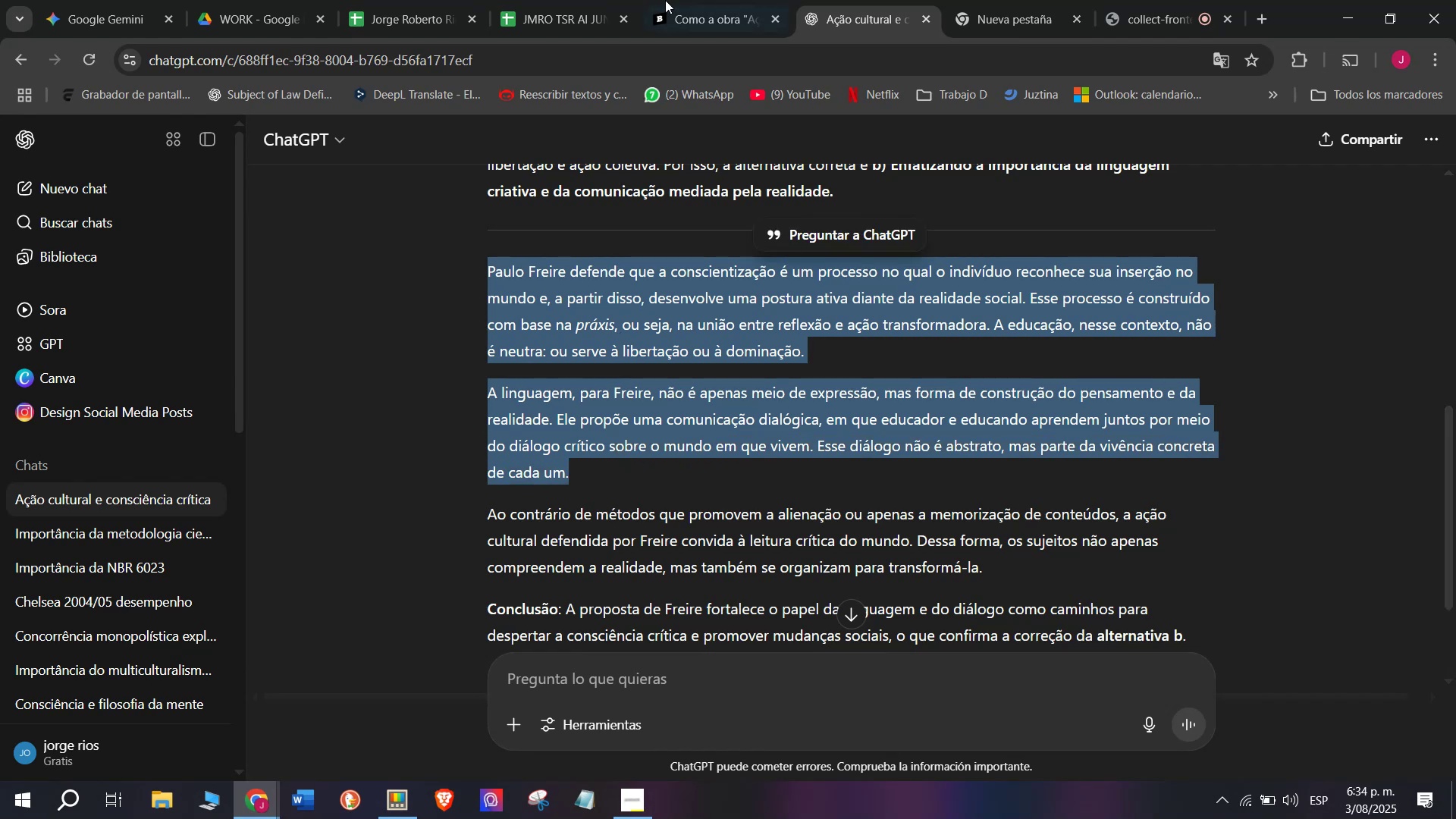 
left_click([692, 0])
 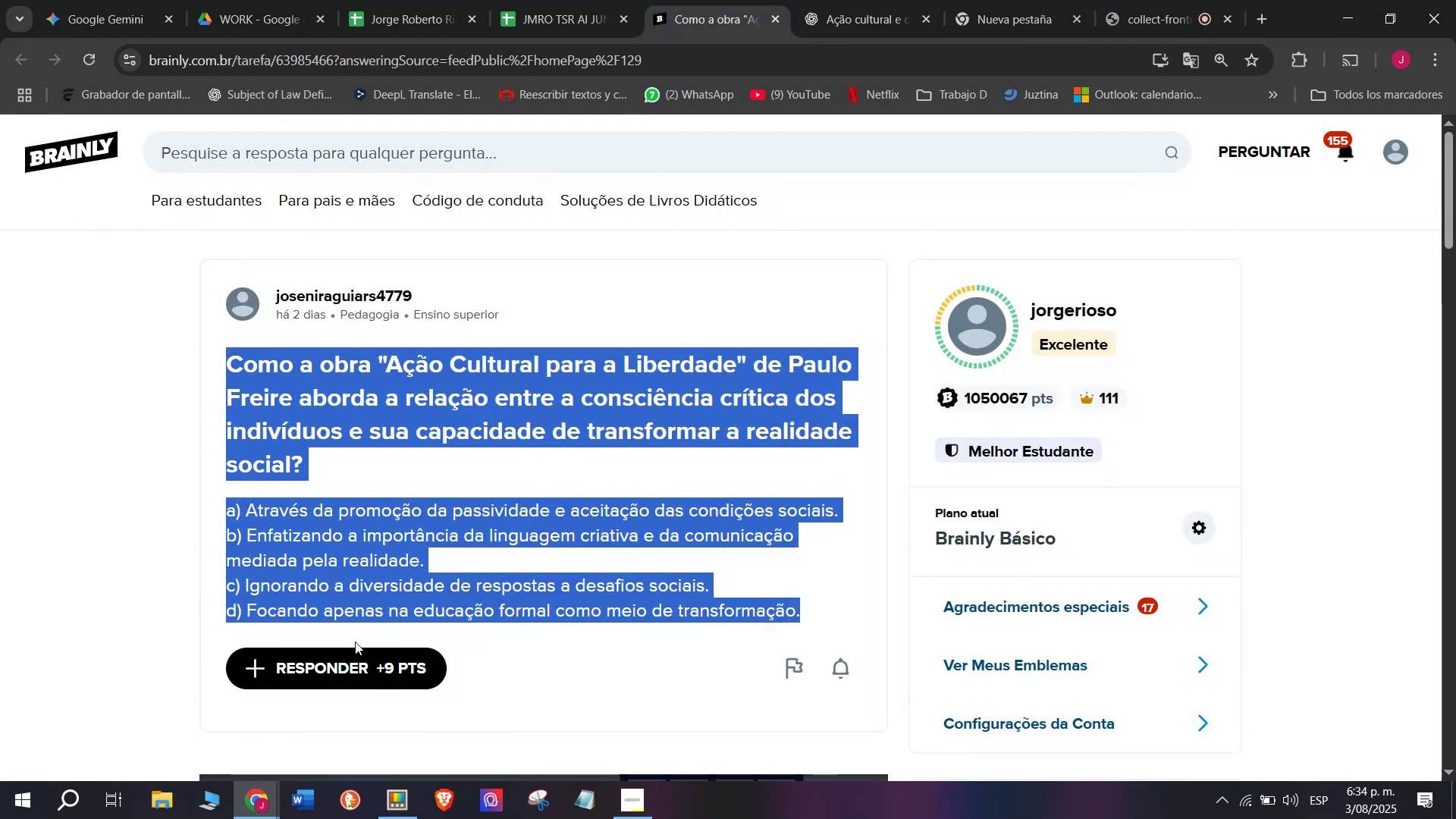 
left_click([344, 669])
 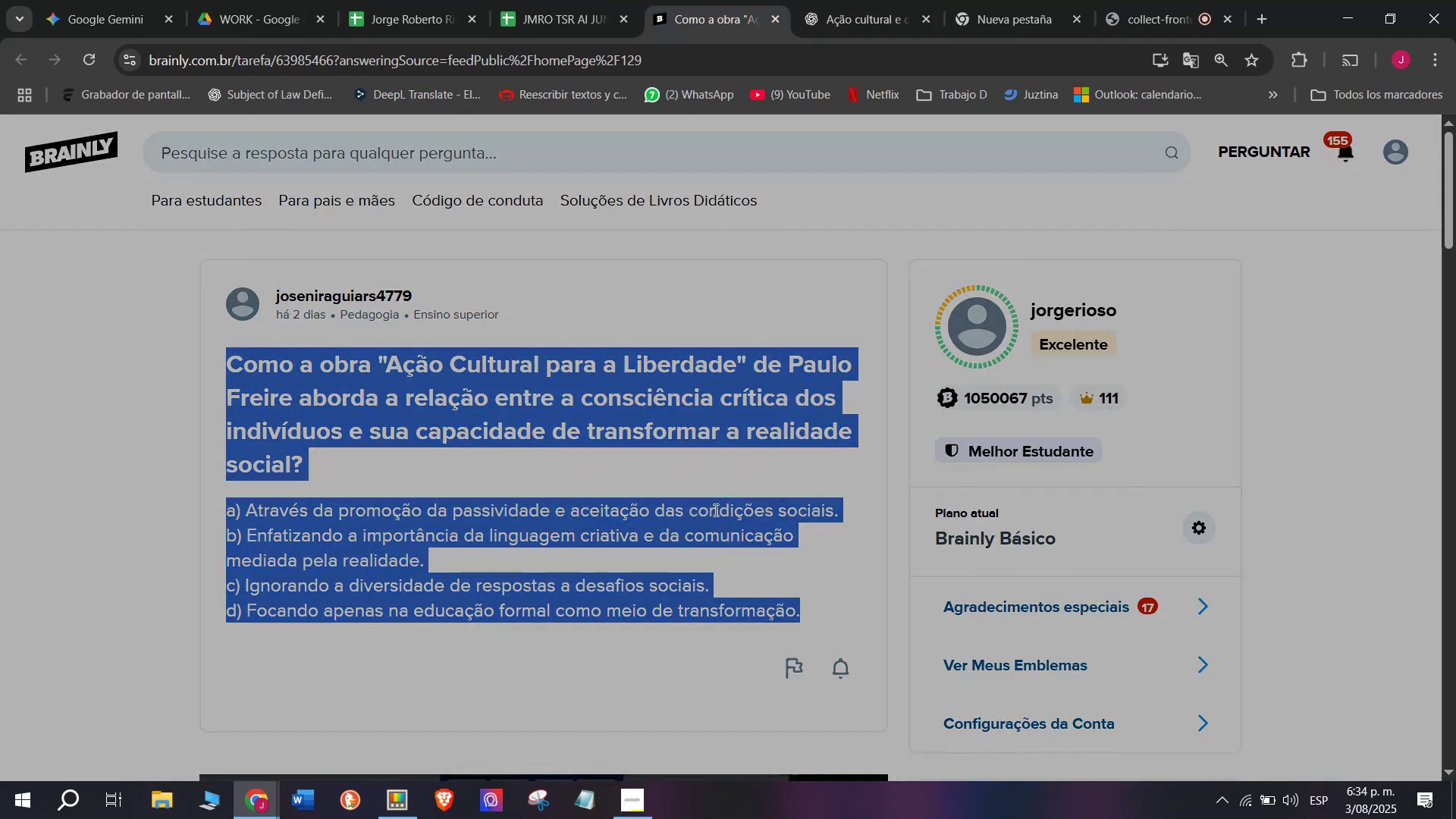 
left_click_drag(start_coordinate=[770, 491], to_coordinate=[645, 269])
 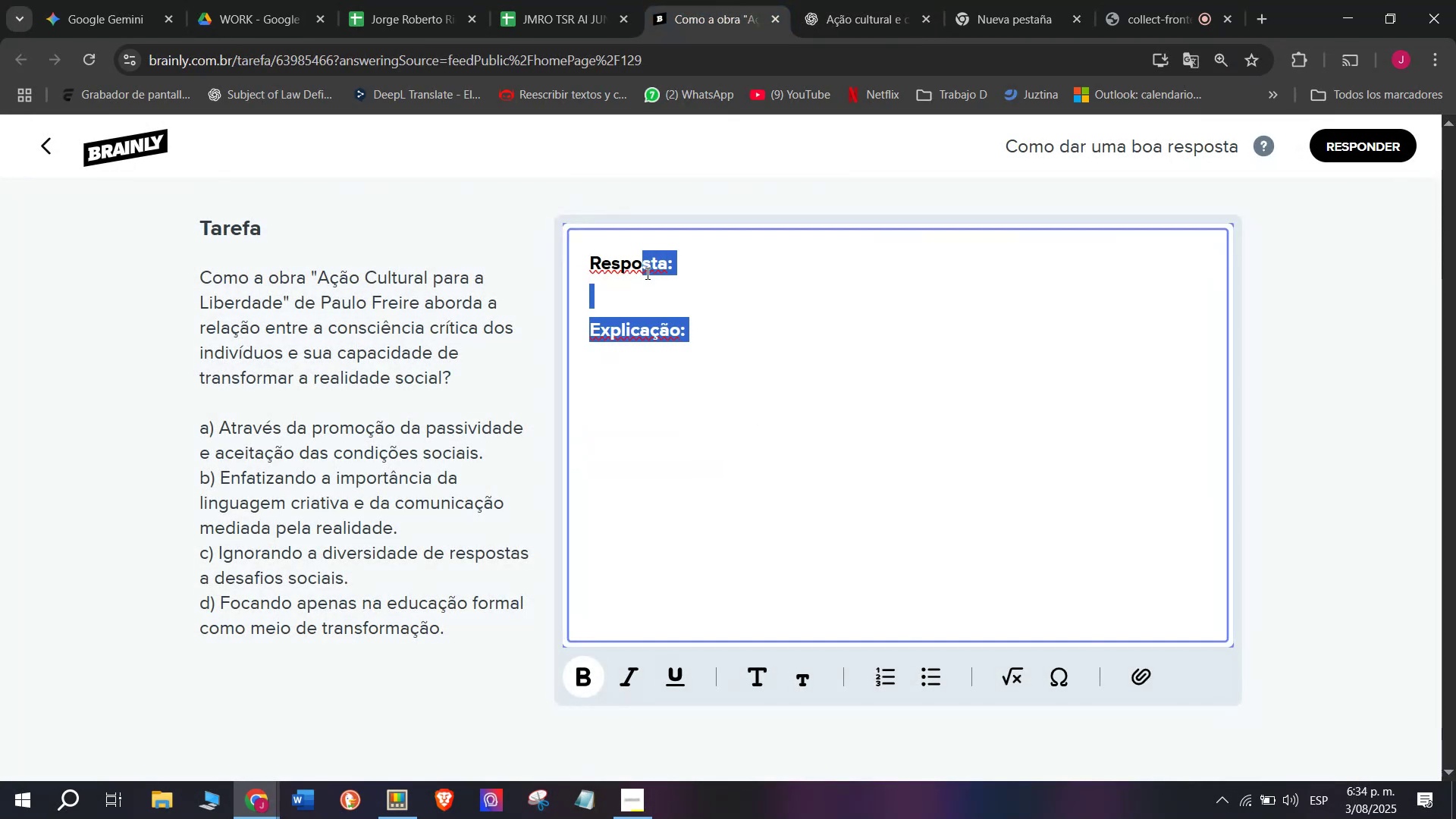 
left_click([667, 370])
 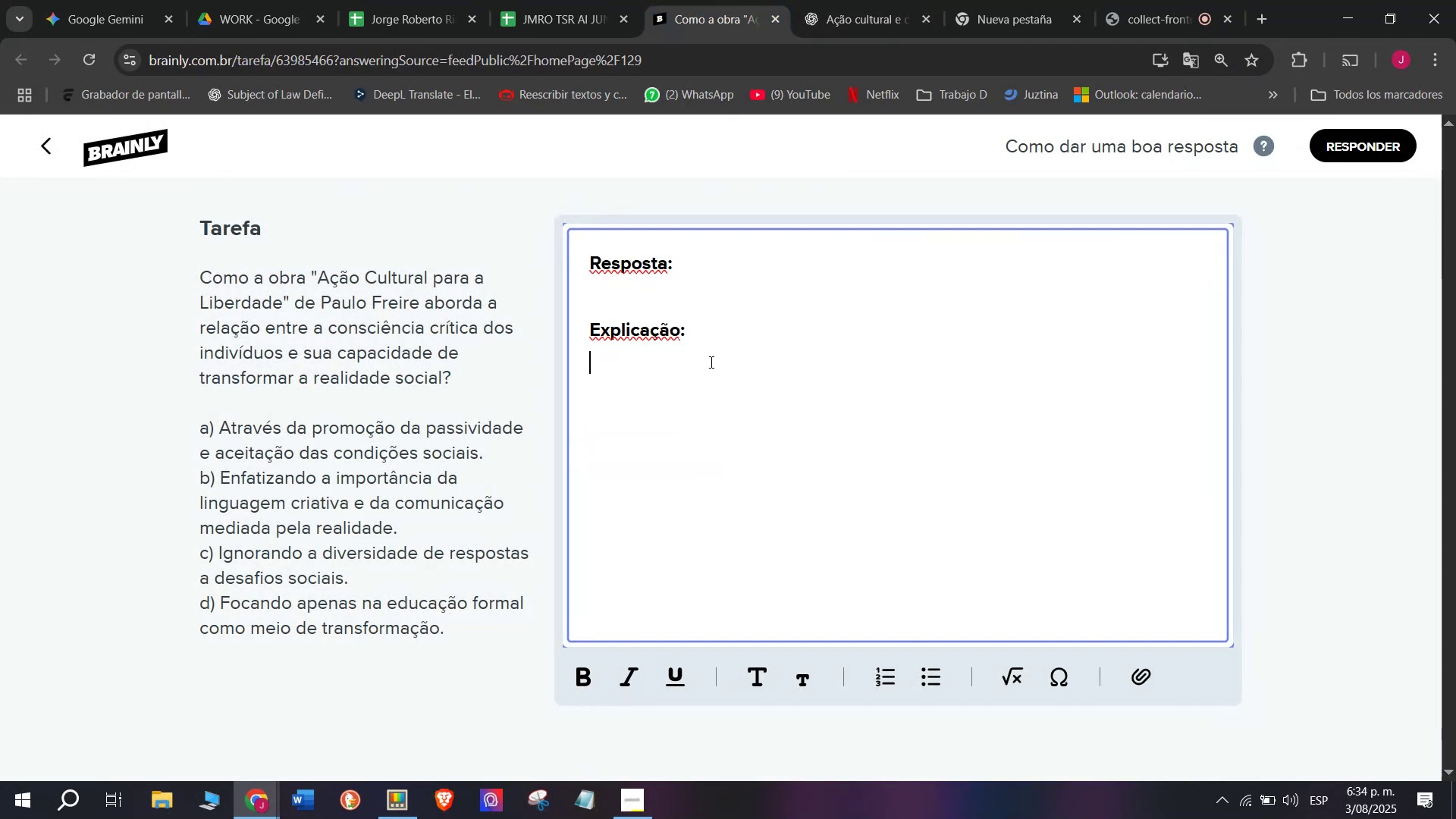 
left_click_drag(start_coordinate=[704, 351], to_coordinate=[494, 197])
 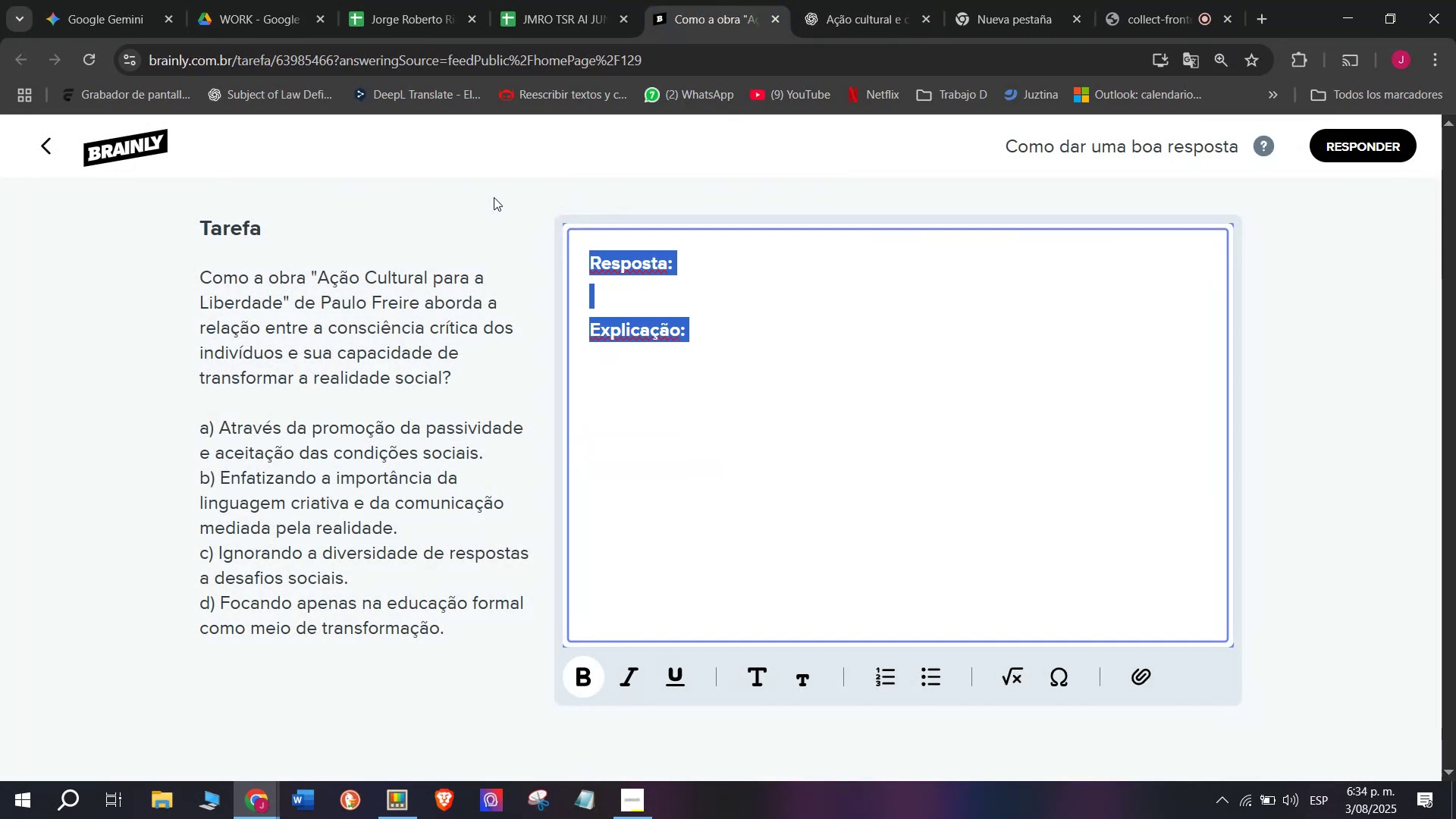 
key(Meta+MetaLeft)
 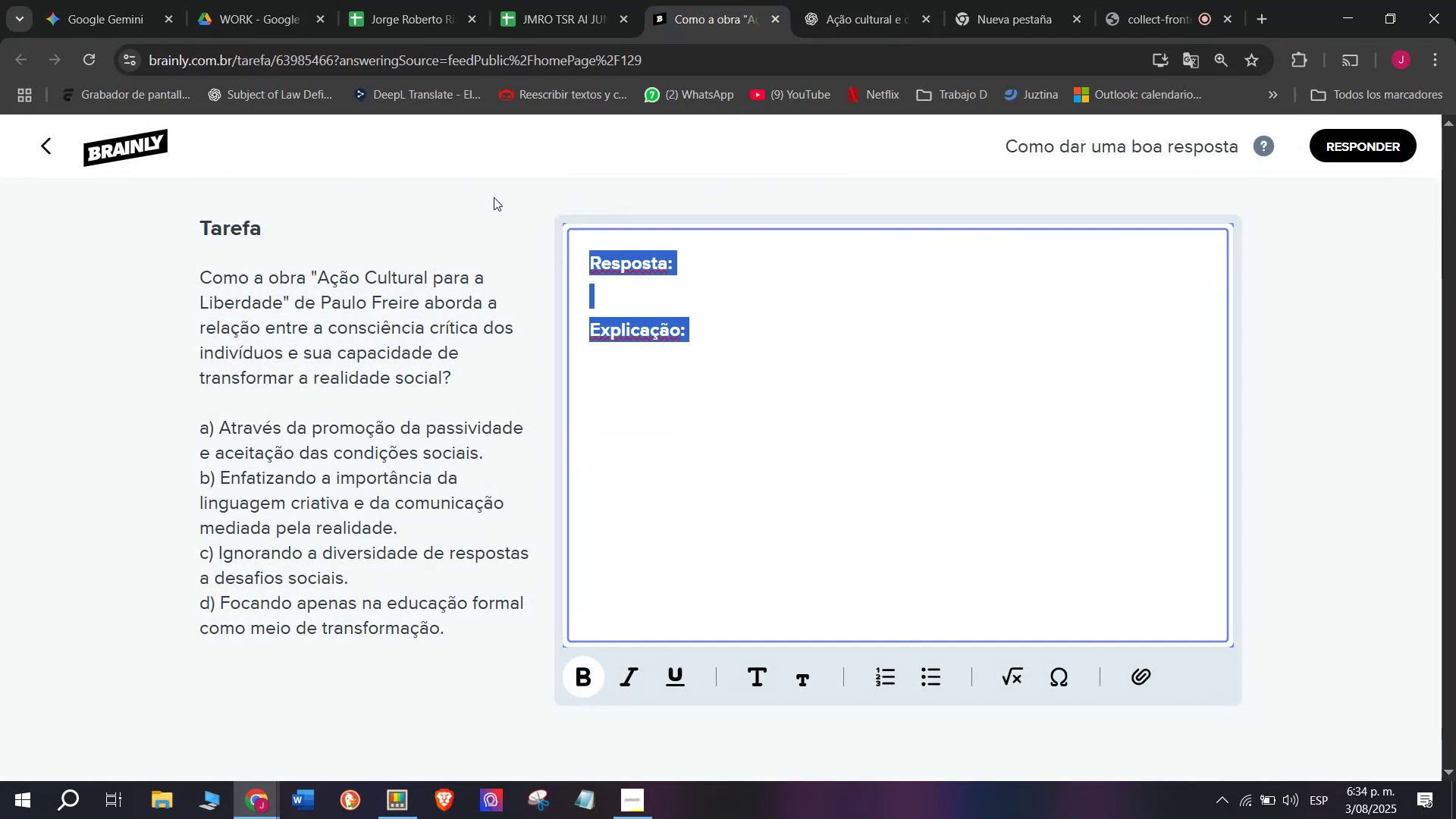 
key(Meta+V)
 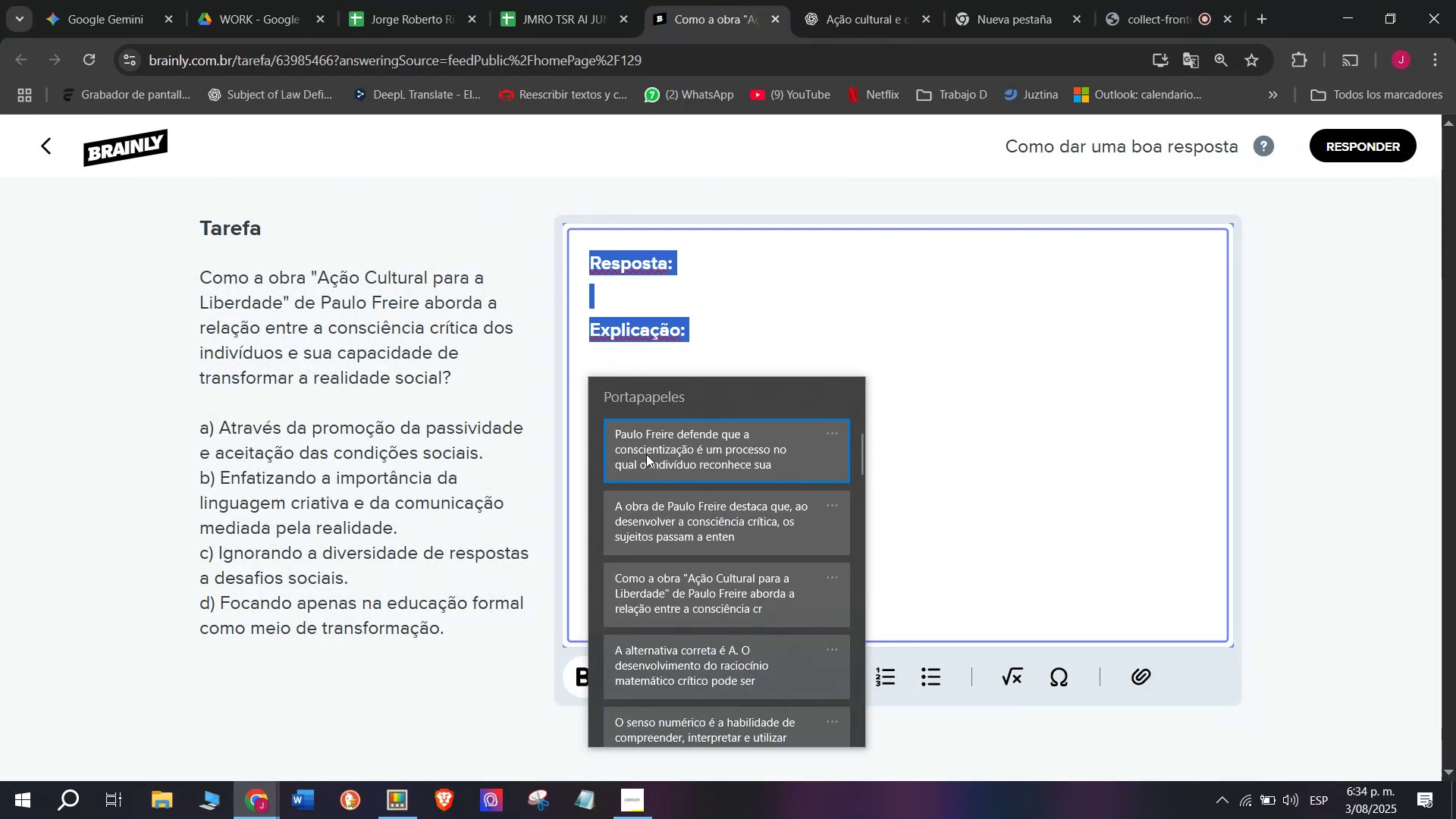 
left_click([647, 517])
 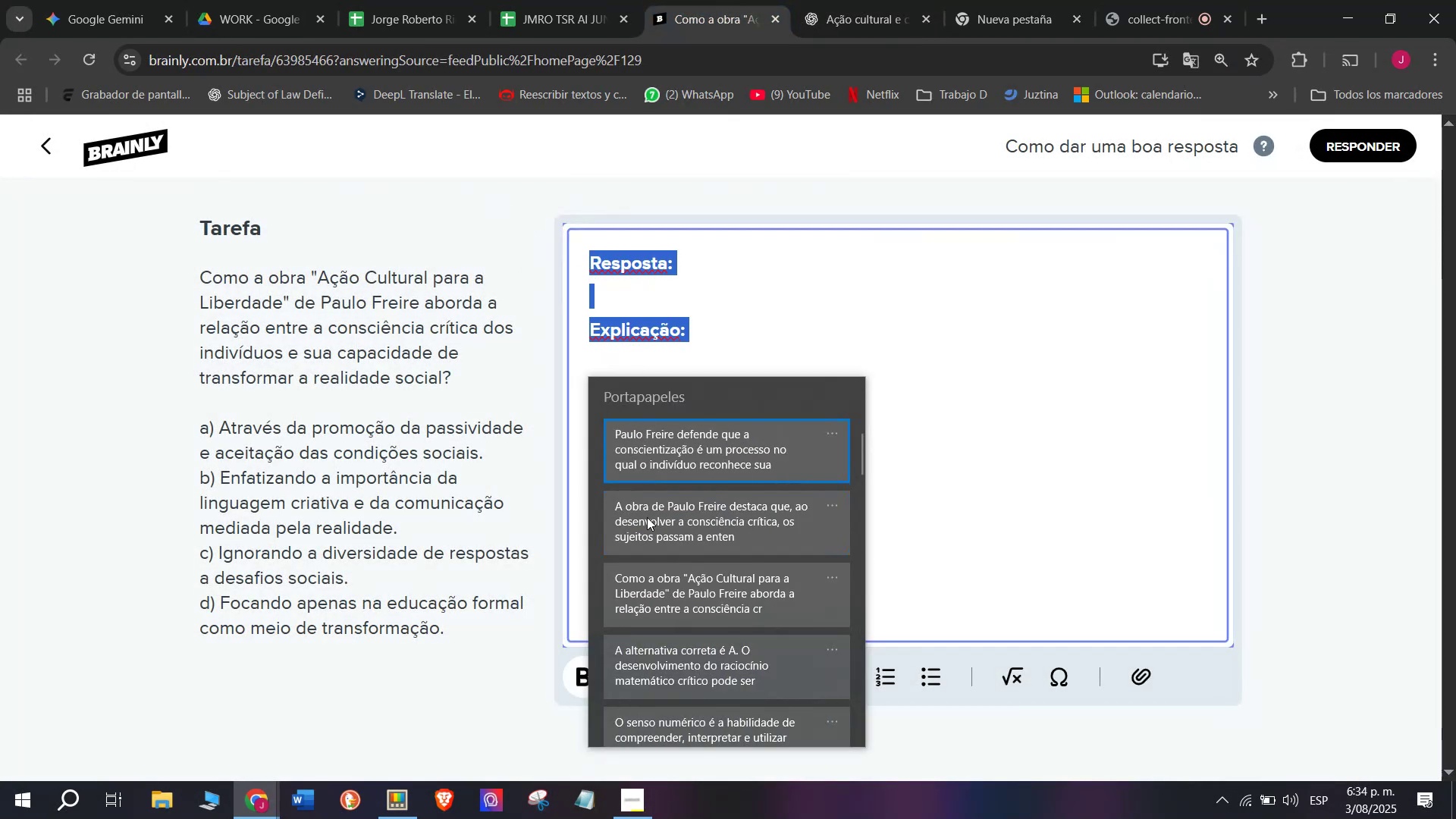 
key(Control+ControlLeft)
 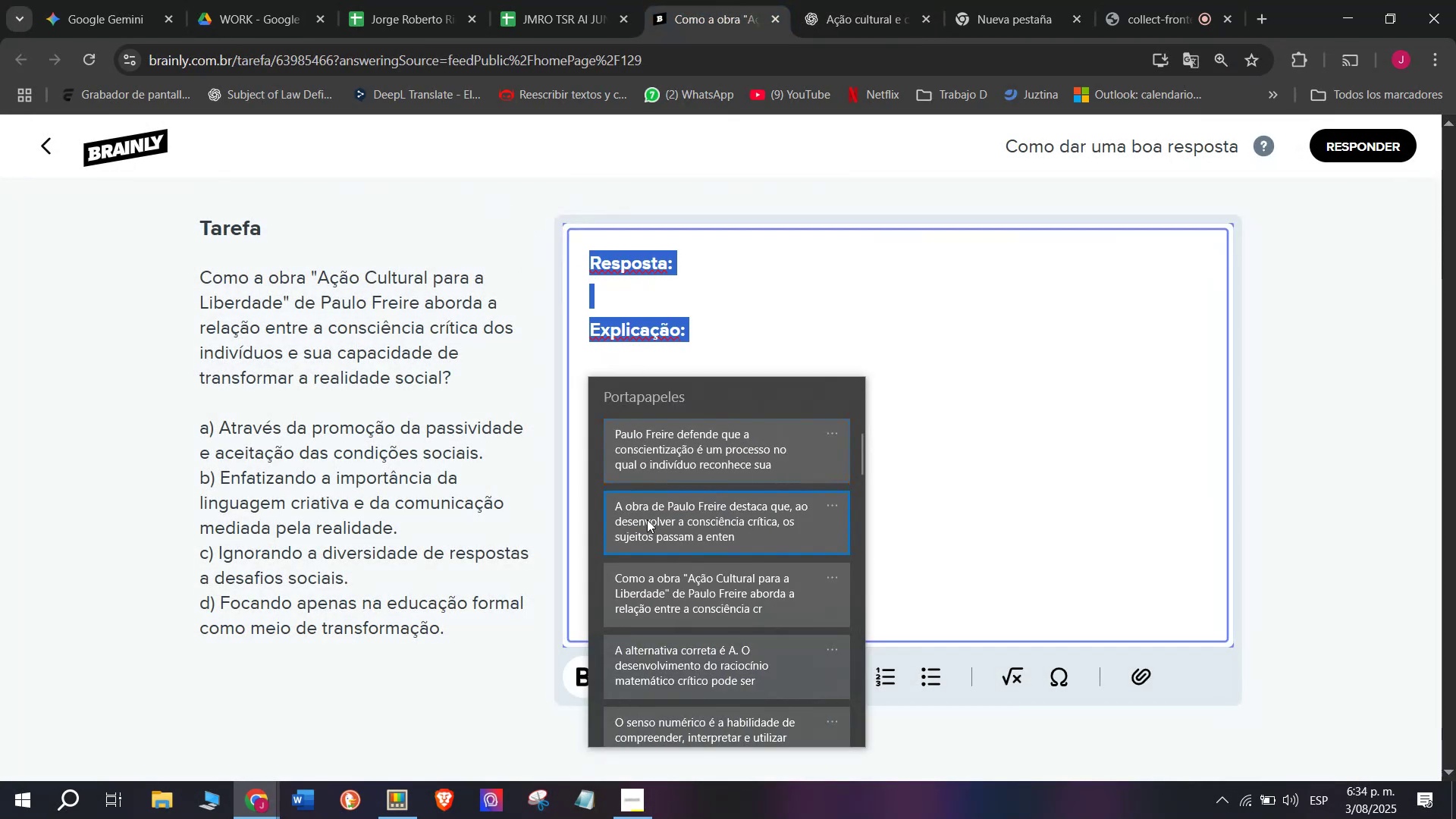 
key(Control+V)
 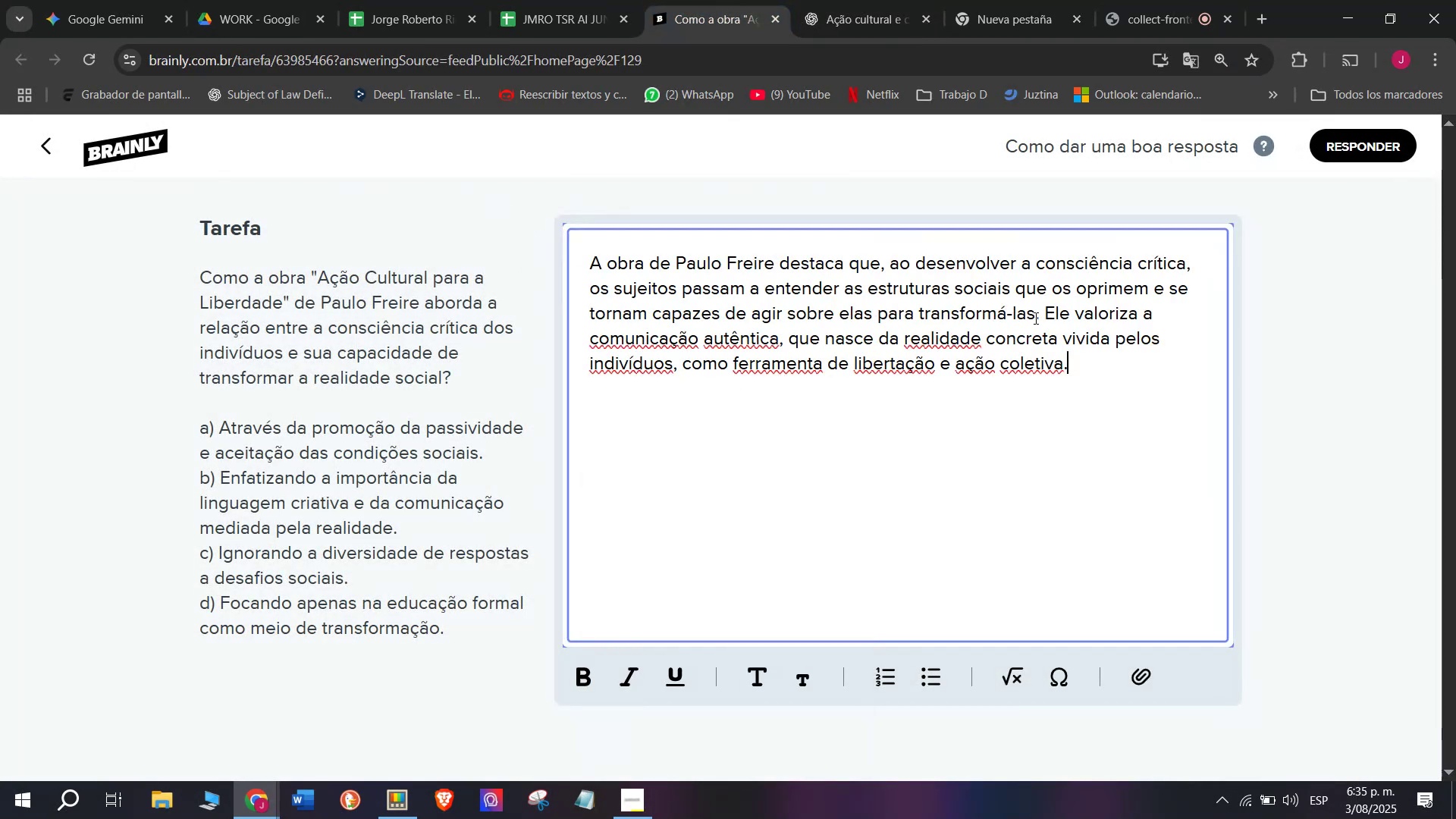 
left_click_drag(start_coordinate=[1043, 314], to_coordinate=[1087, 400])
 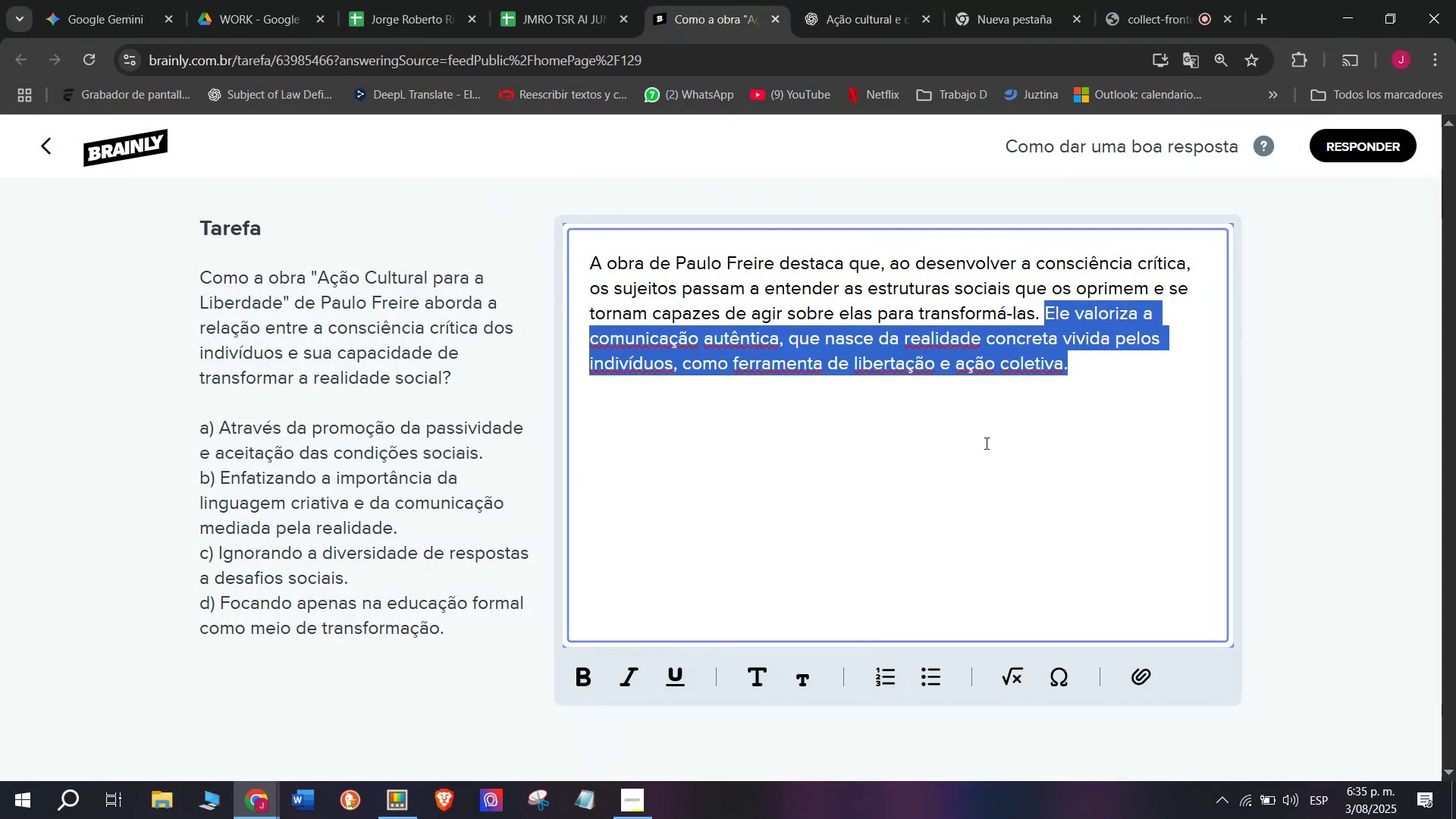 
key(Meta+MetaLeft)
 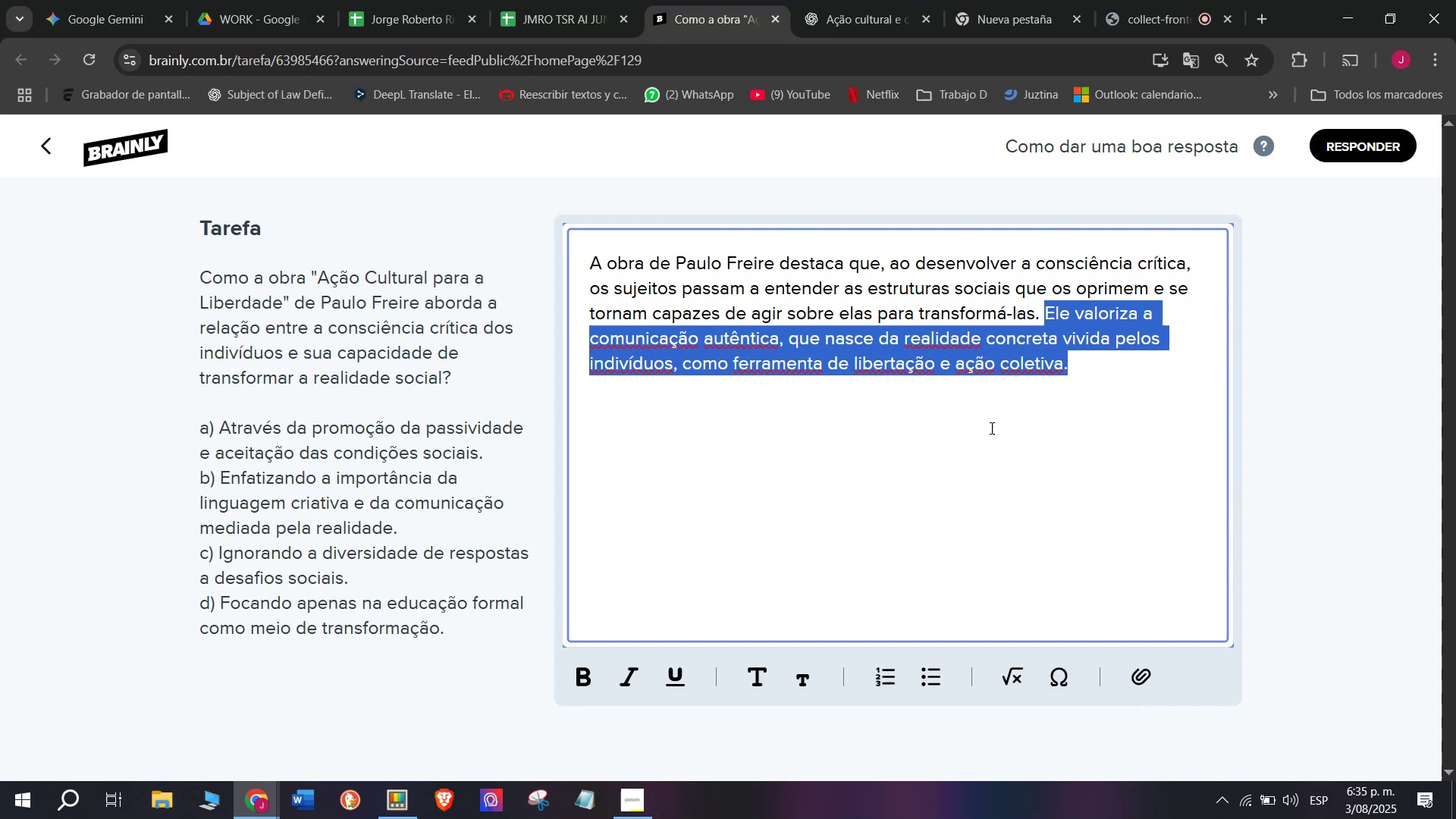 
key(Meta+V)
 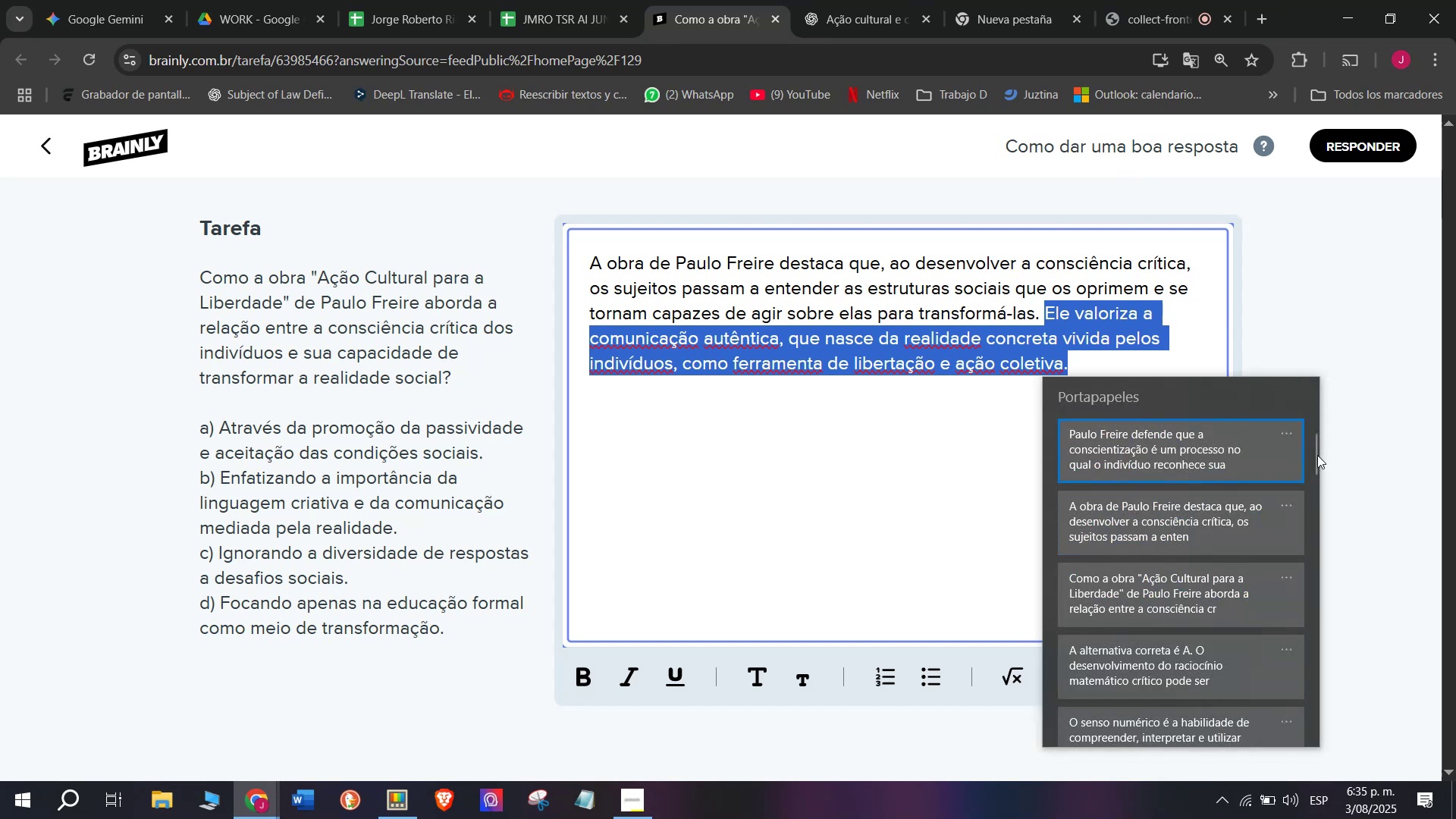 
left_click_drag(start_coordinate=[1316, 455], to_coordinate=[1246, 814])
 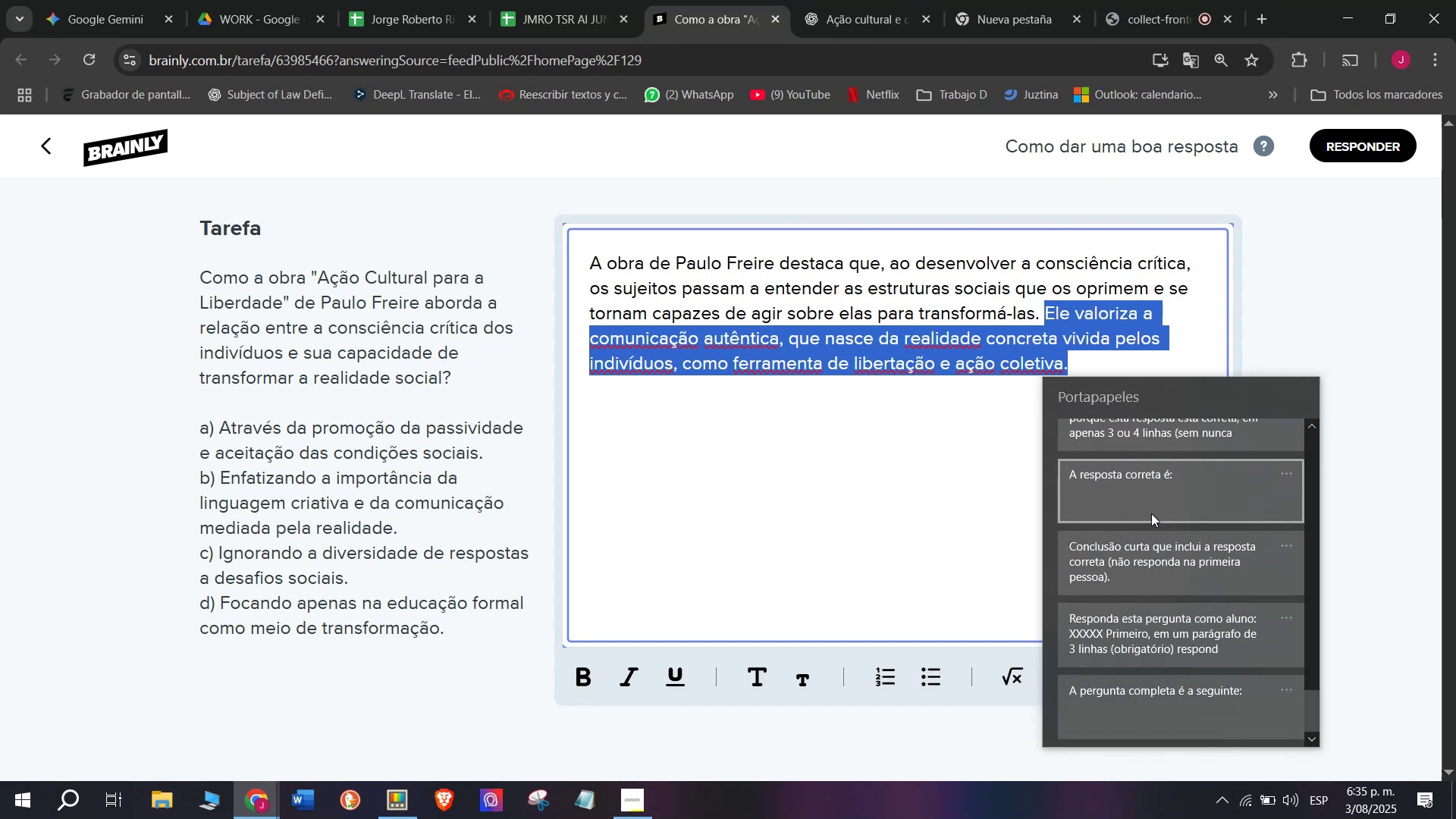 
key(Control+ControlLeft)
 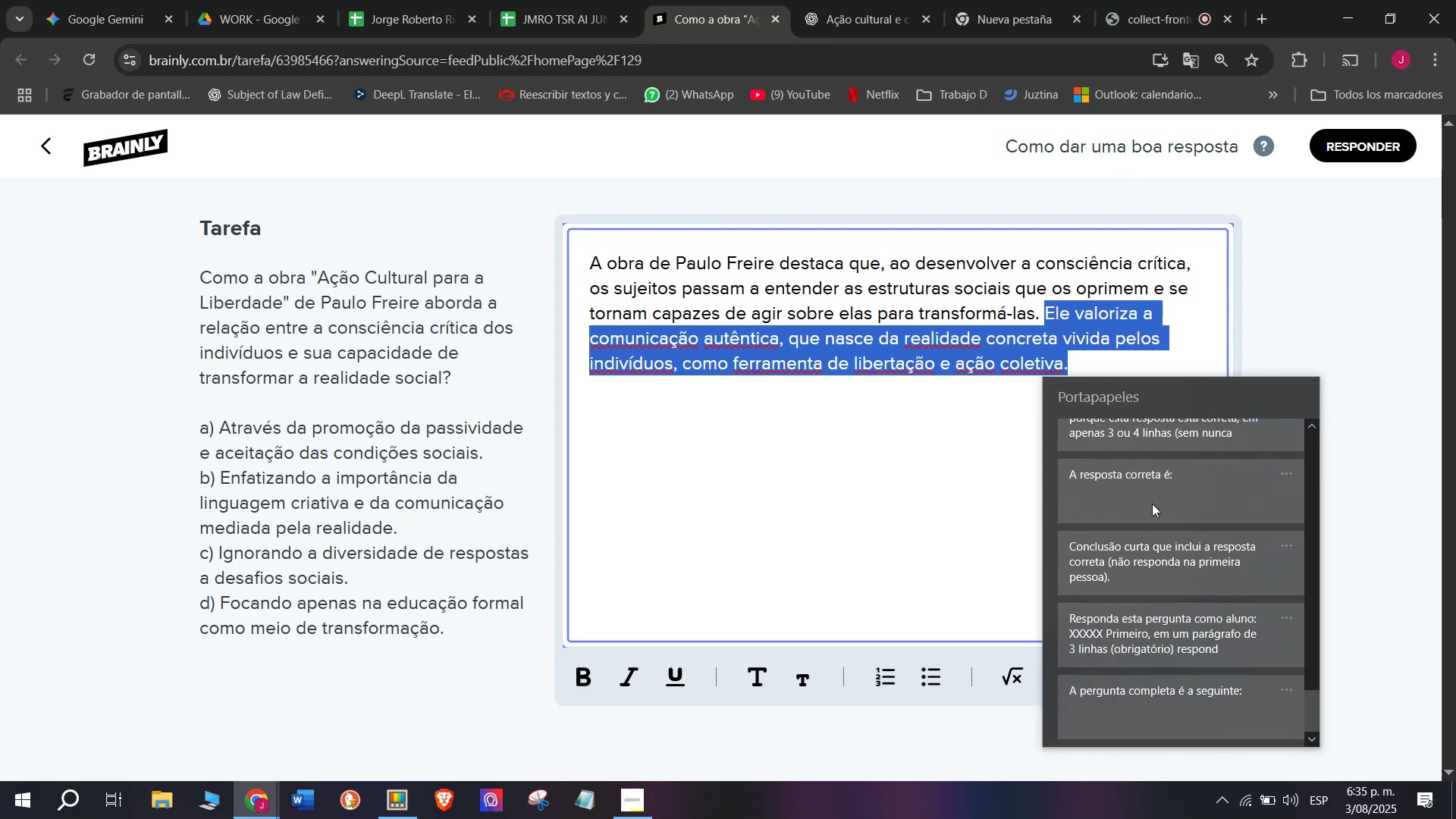 
key(Control+V)
 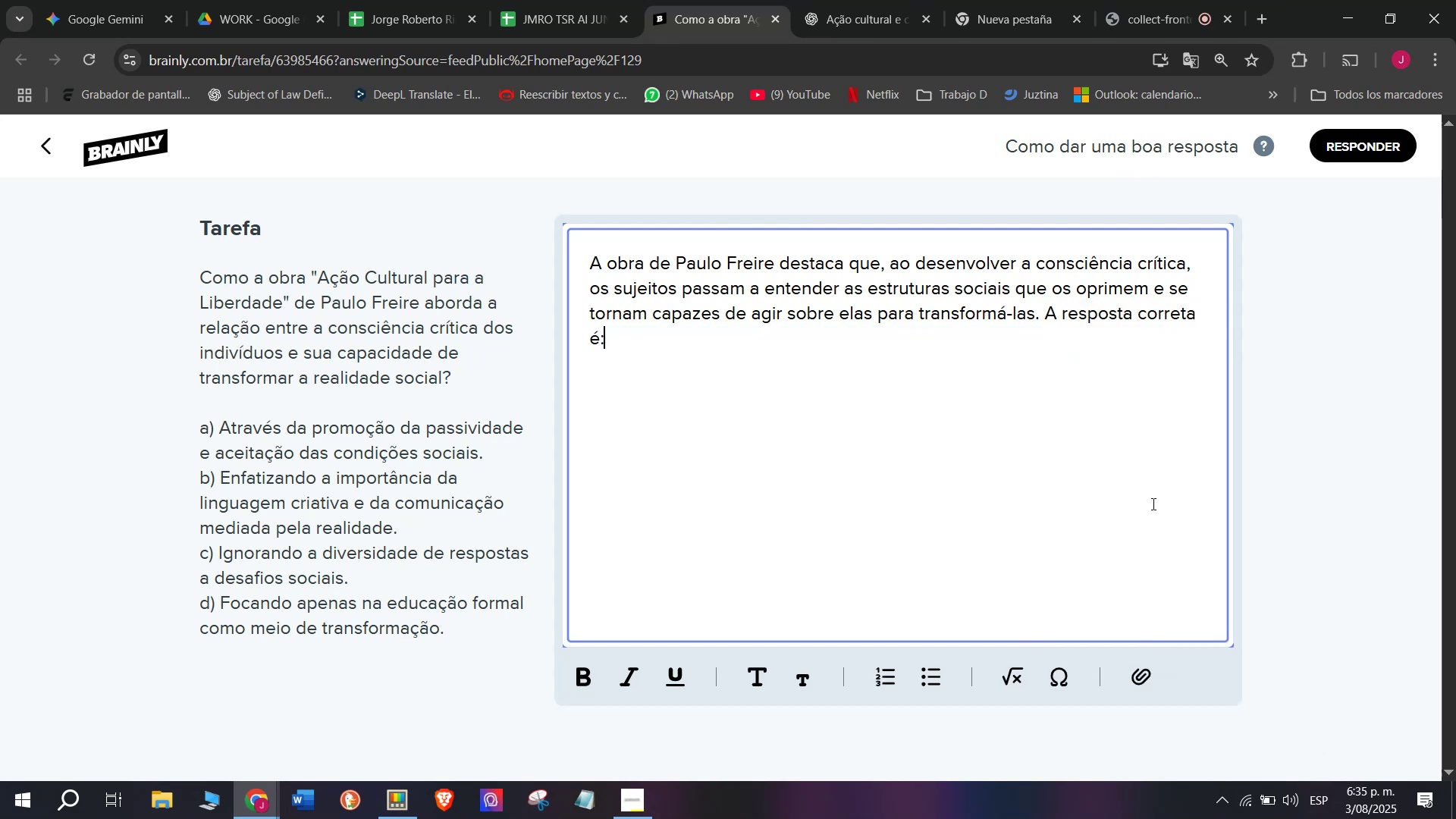 
key(Space)
 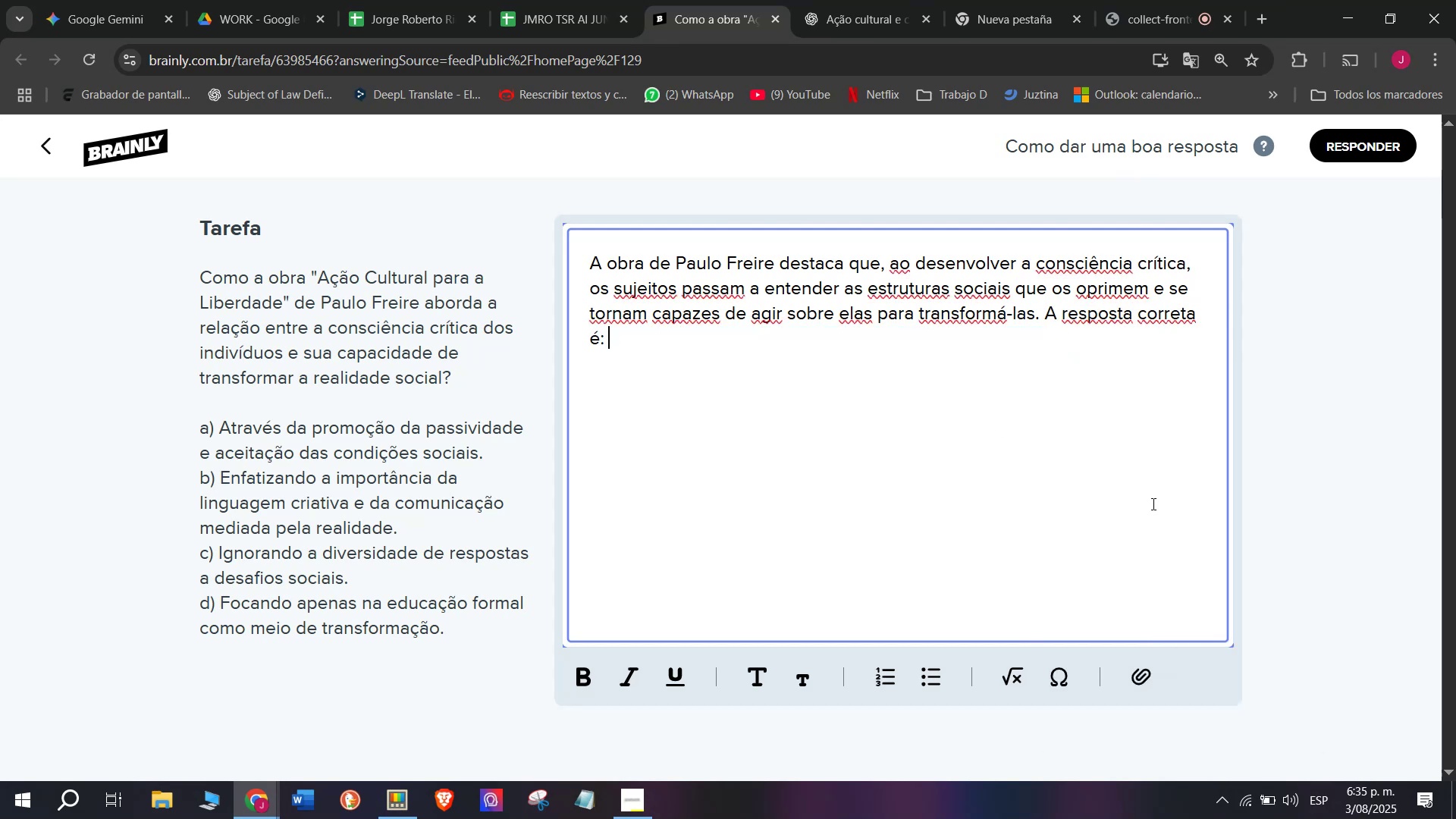 
key(Shift+B)
 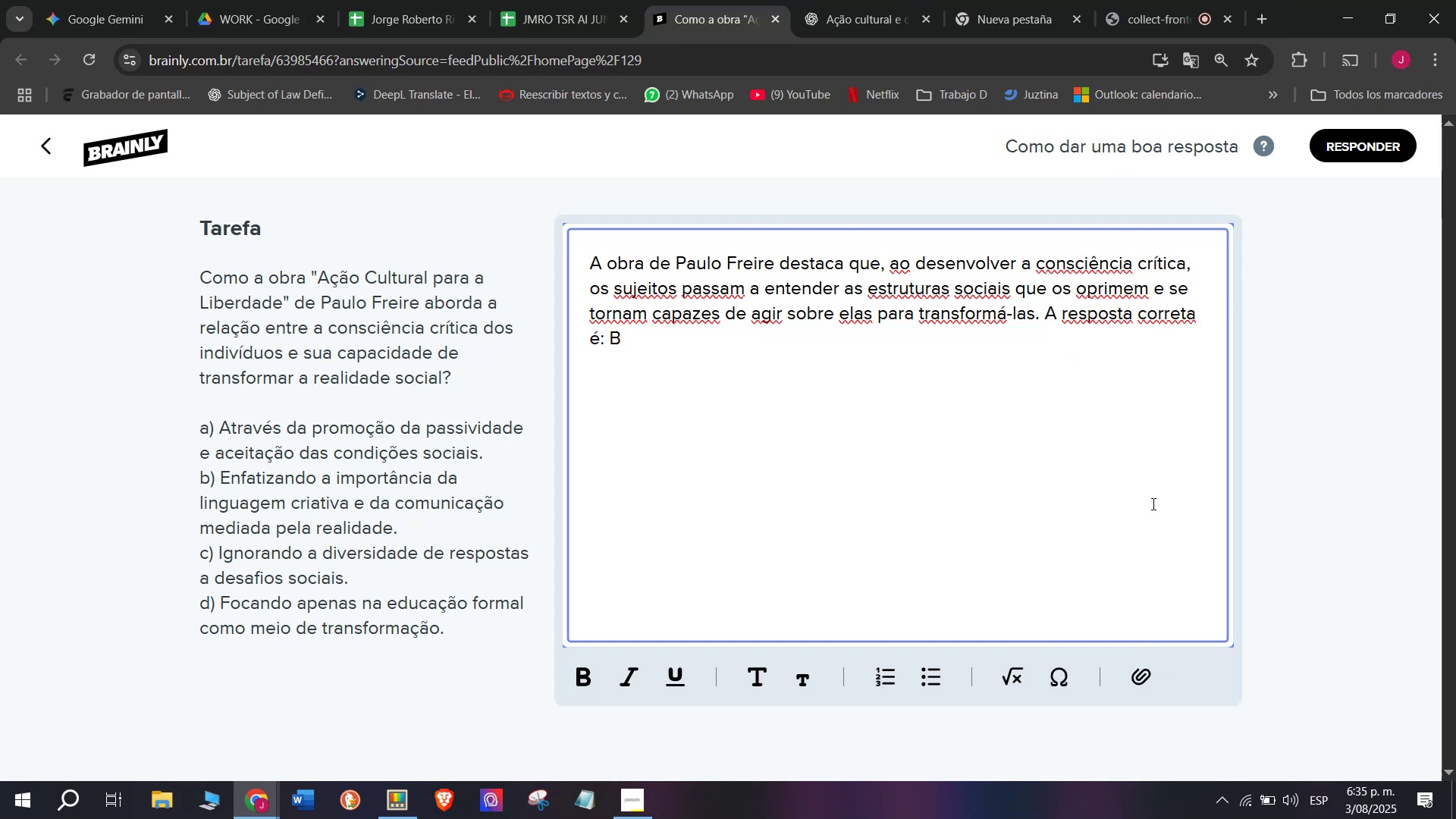 
key(Period)
 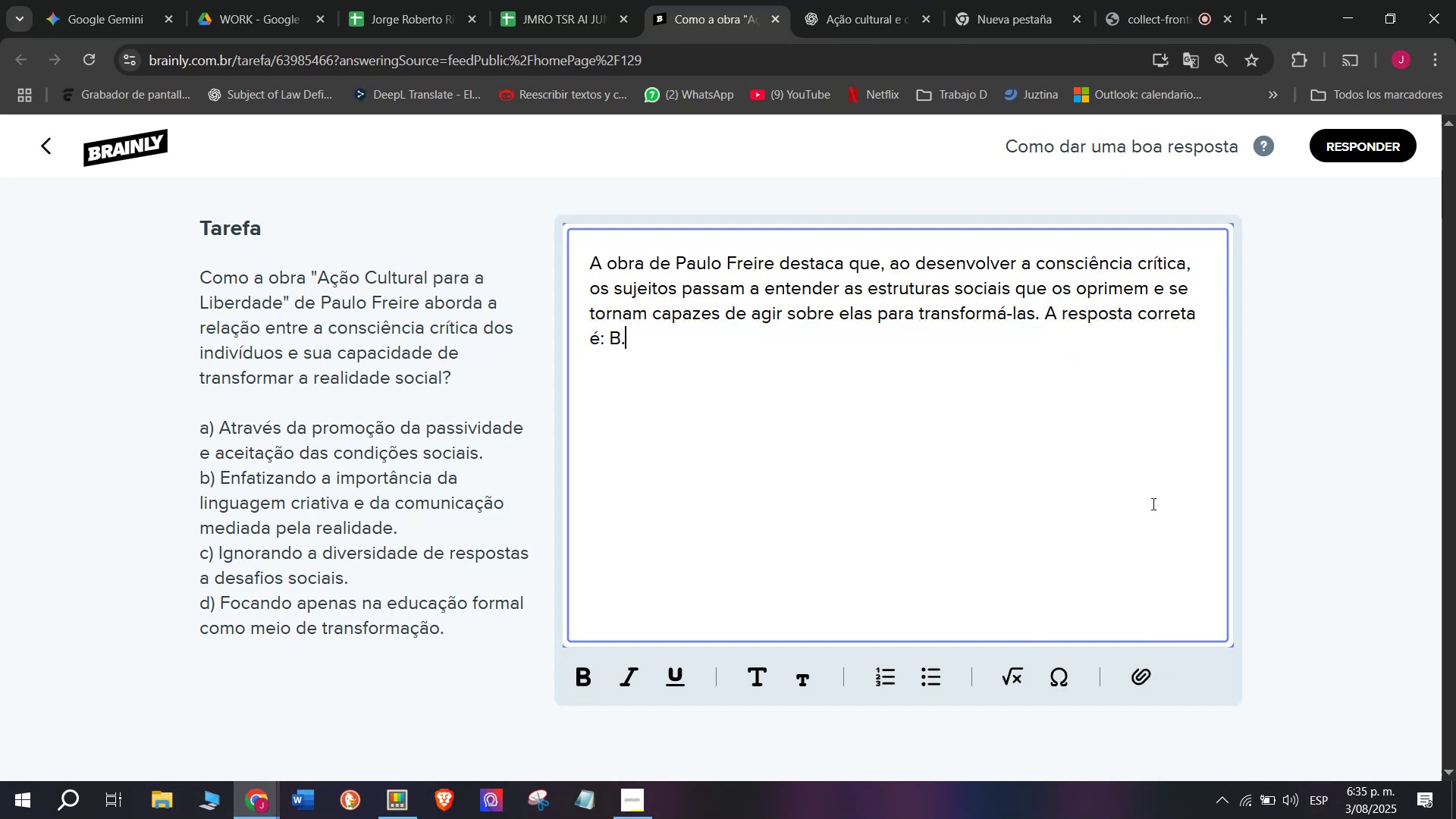 
key(Enter)
 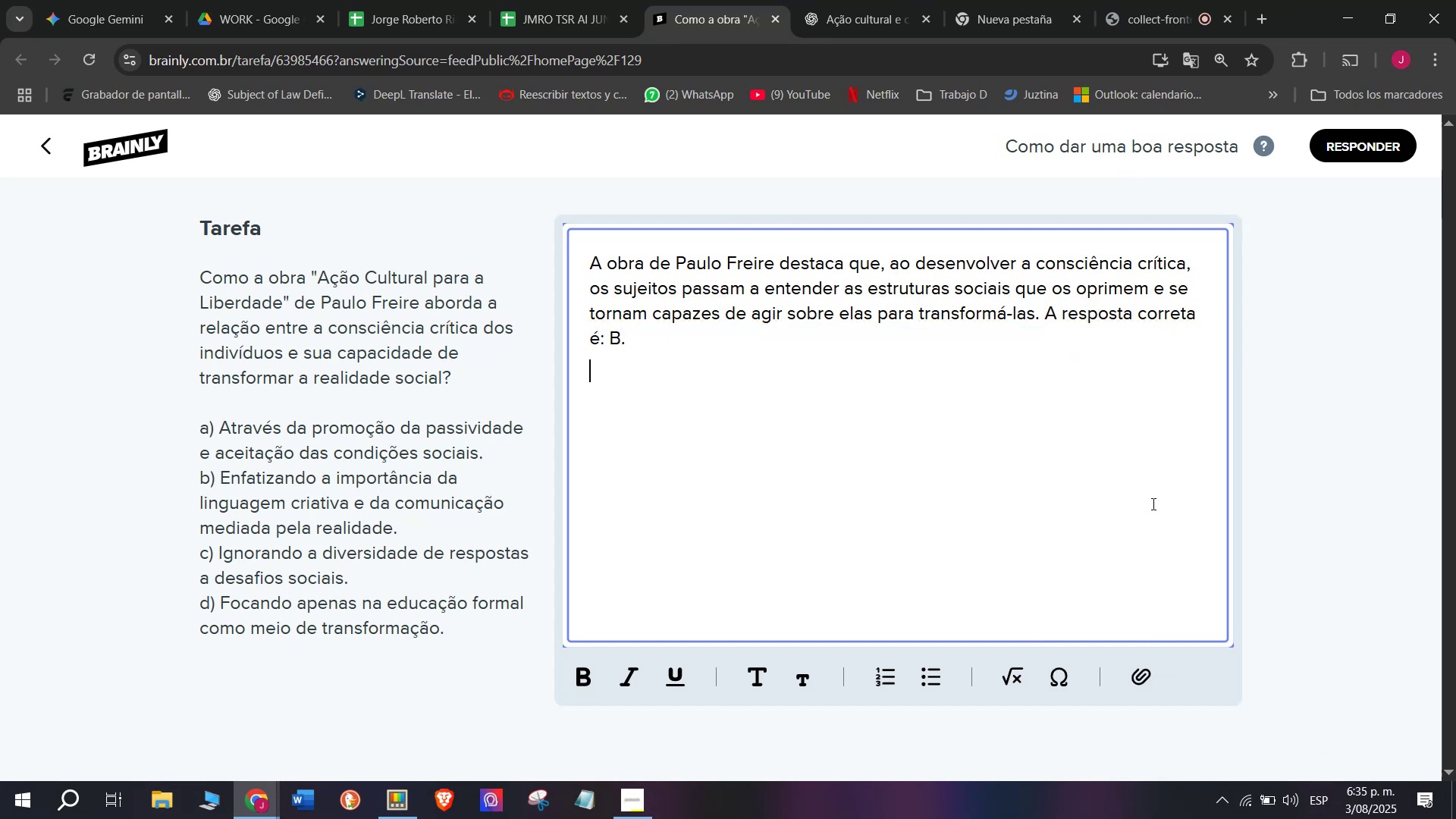 
key(Enter)
 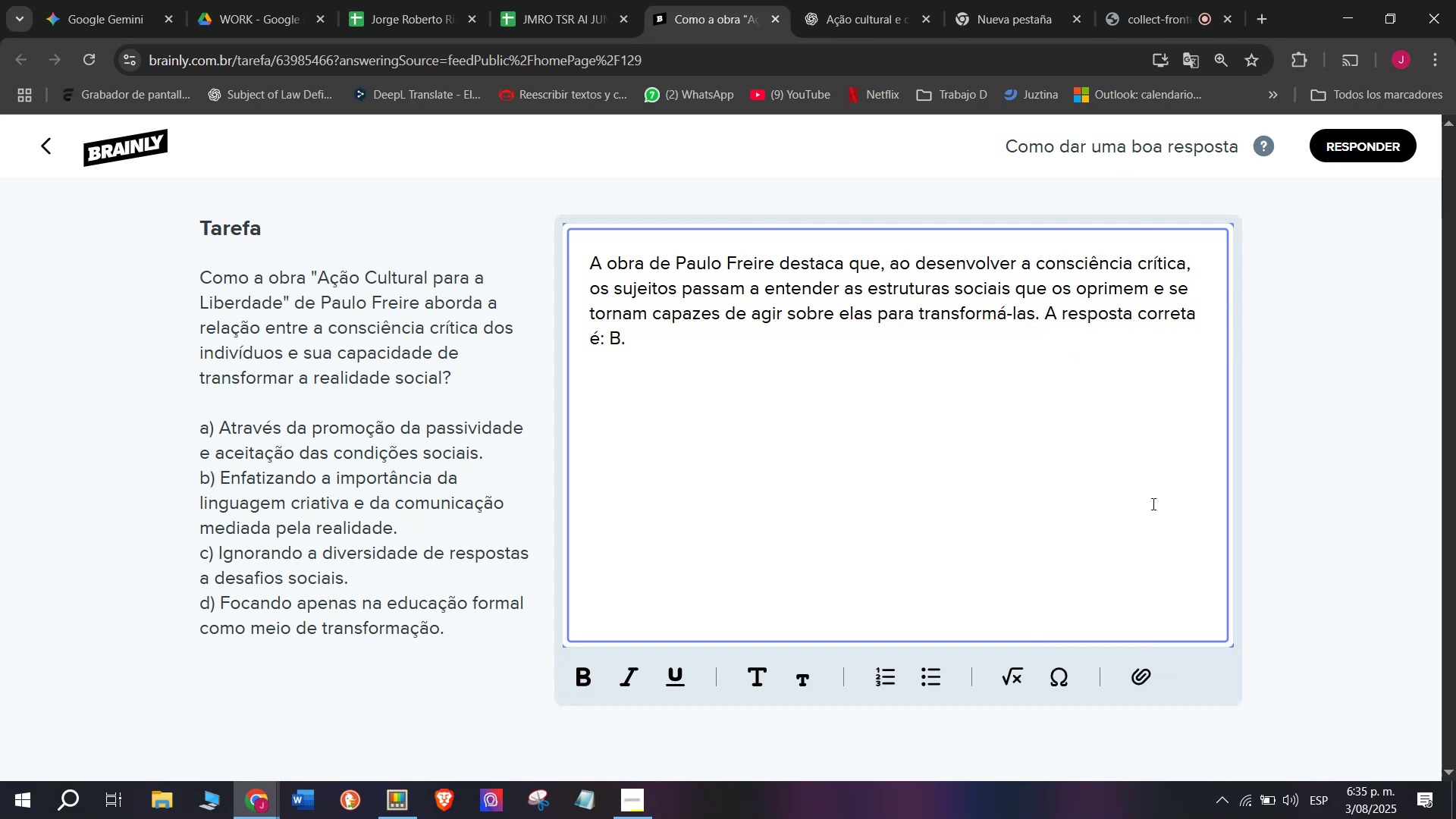 
key(Meta+MetaLeft)
 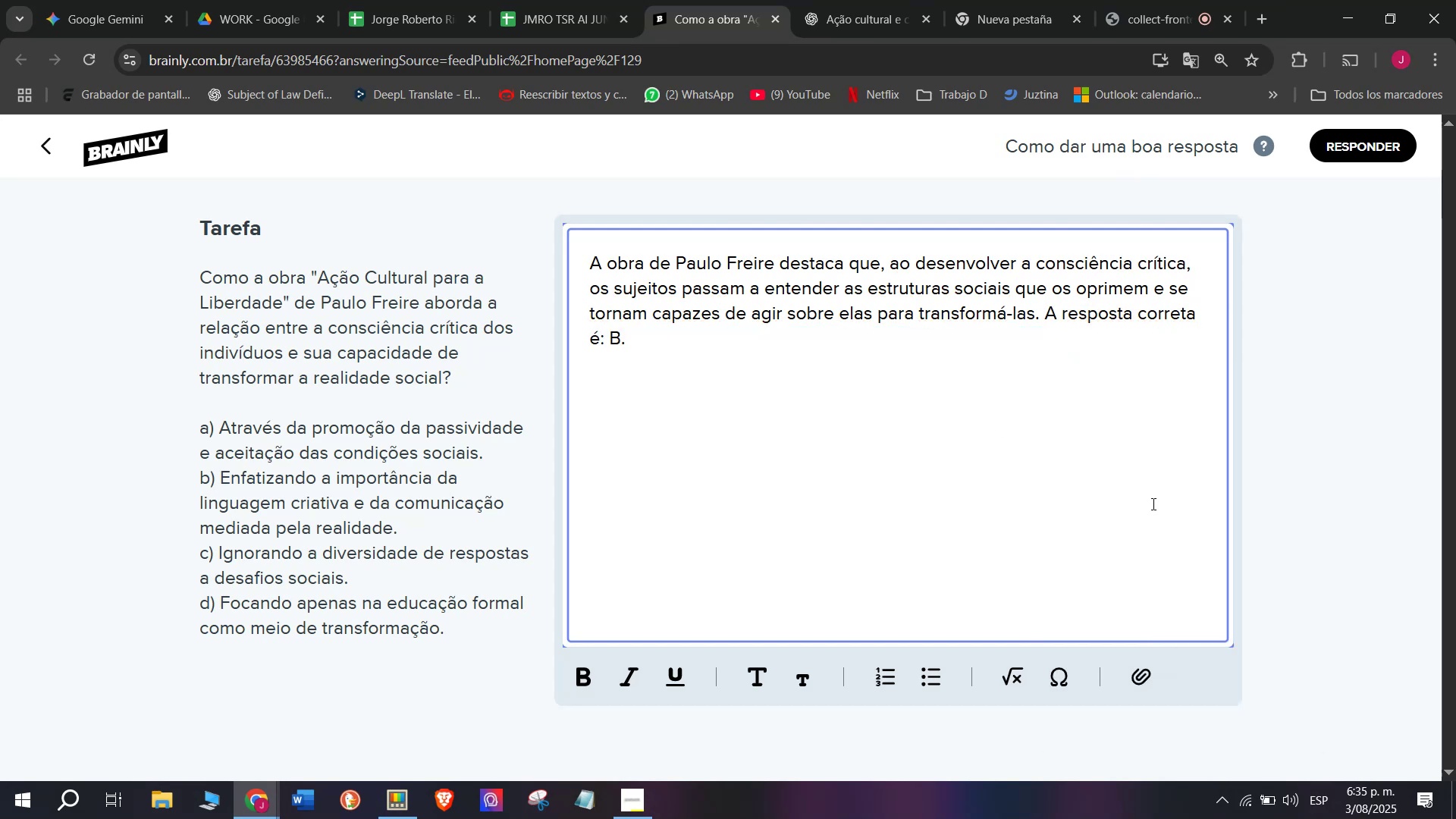 
key(Meta+V)
 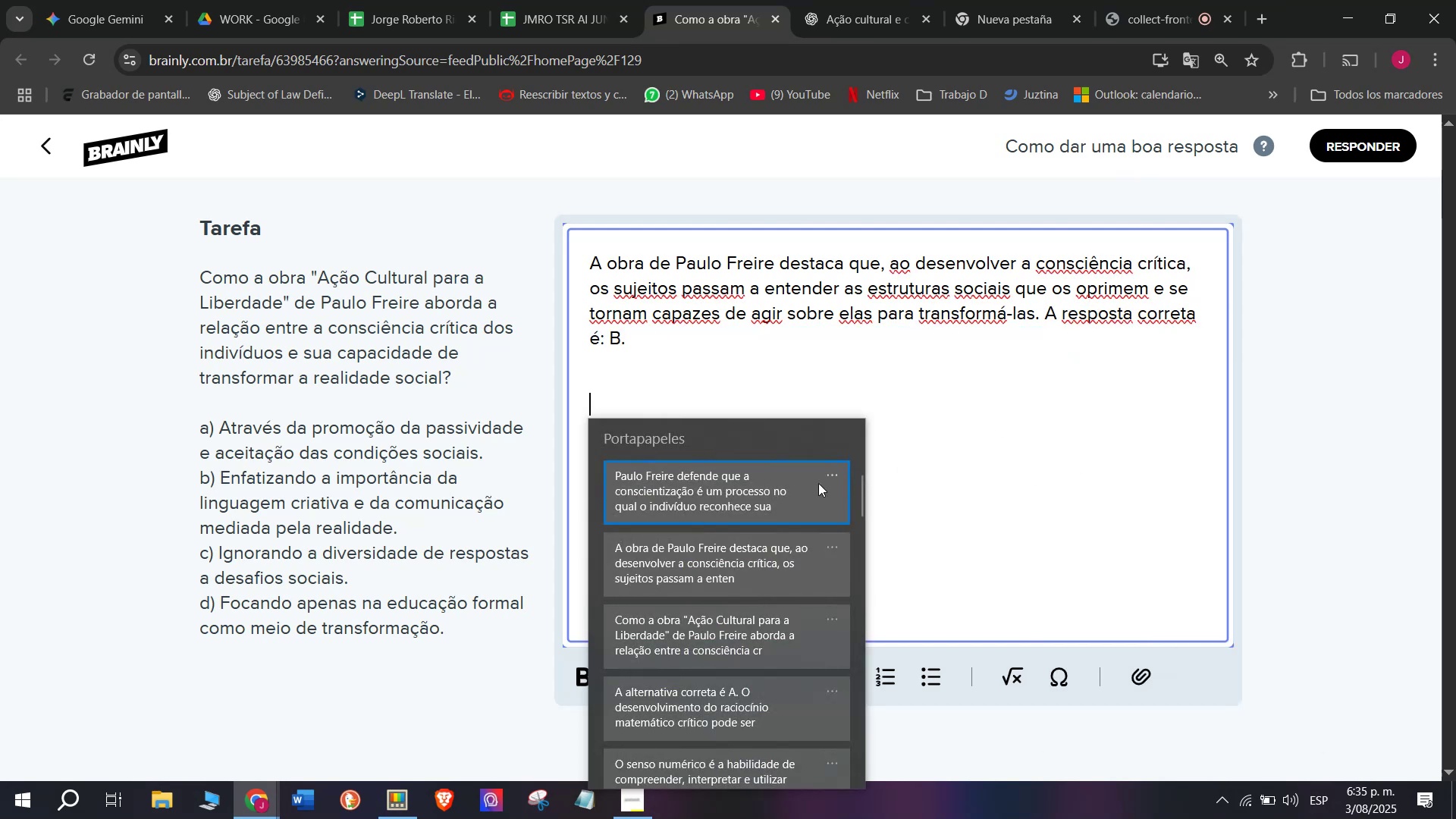 
key(Control+ControlLeft)
 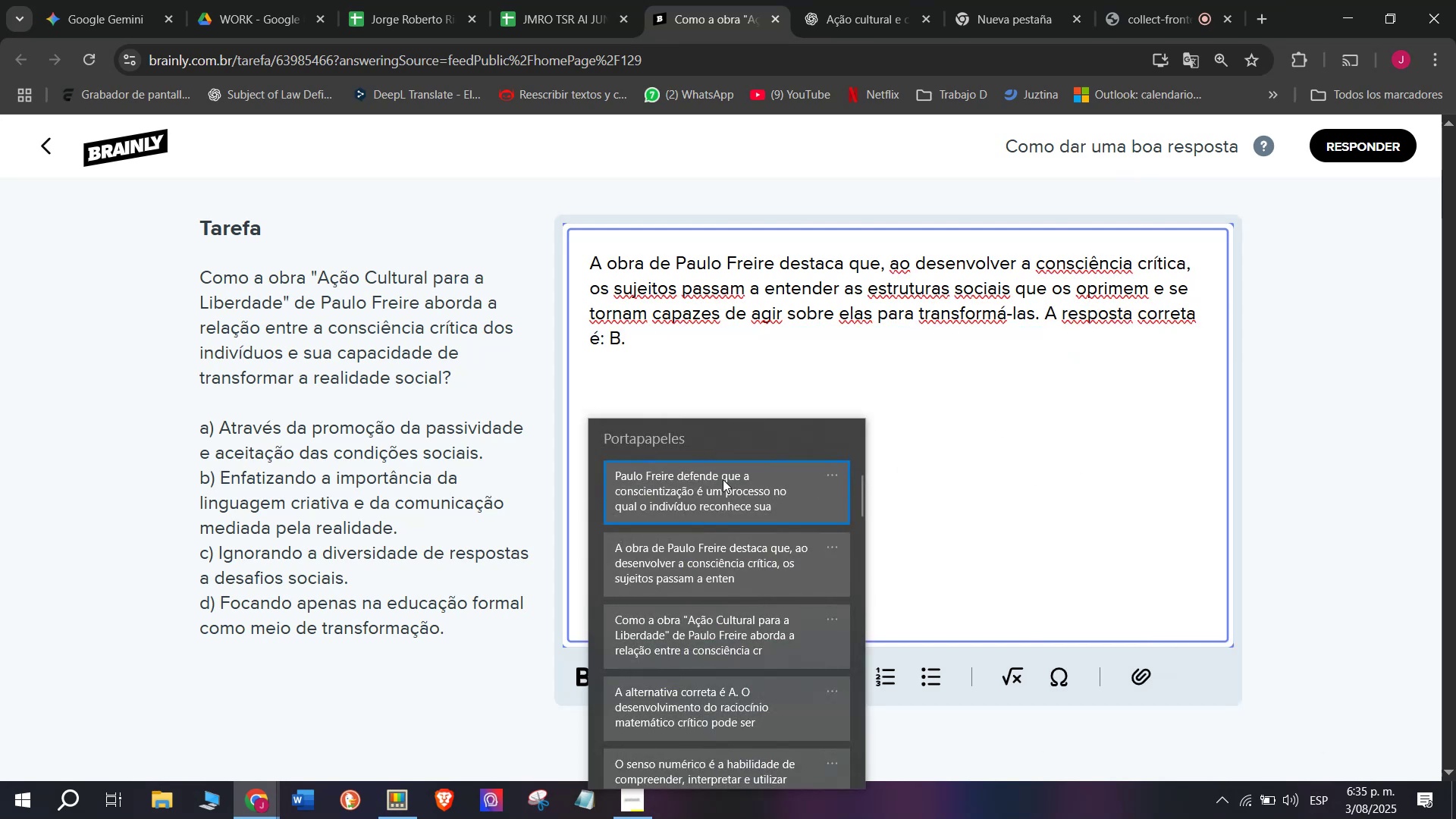 
key(Control+V)
 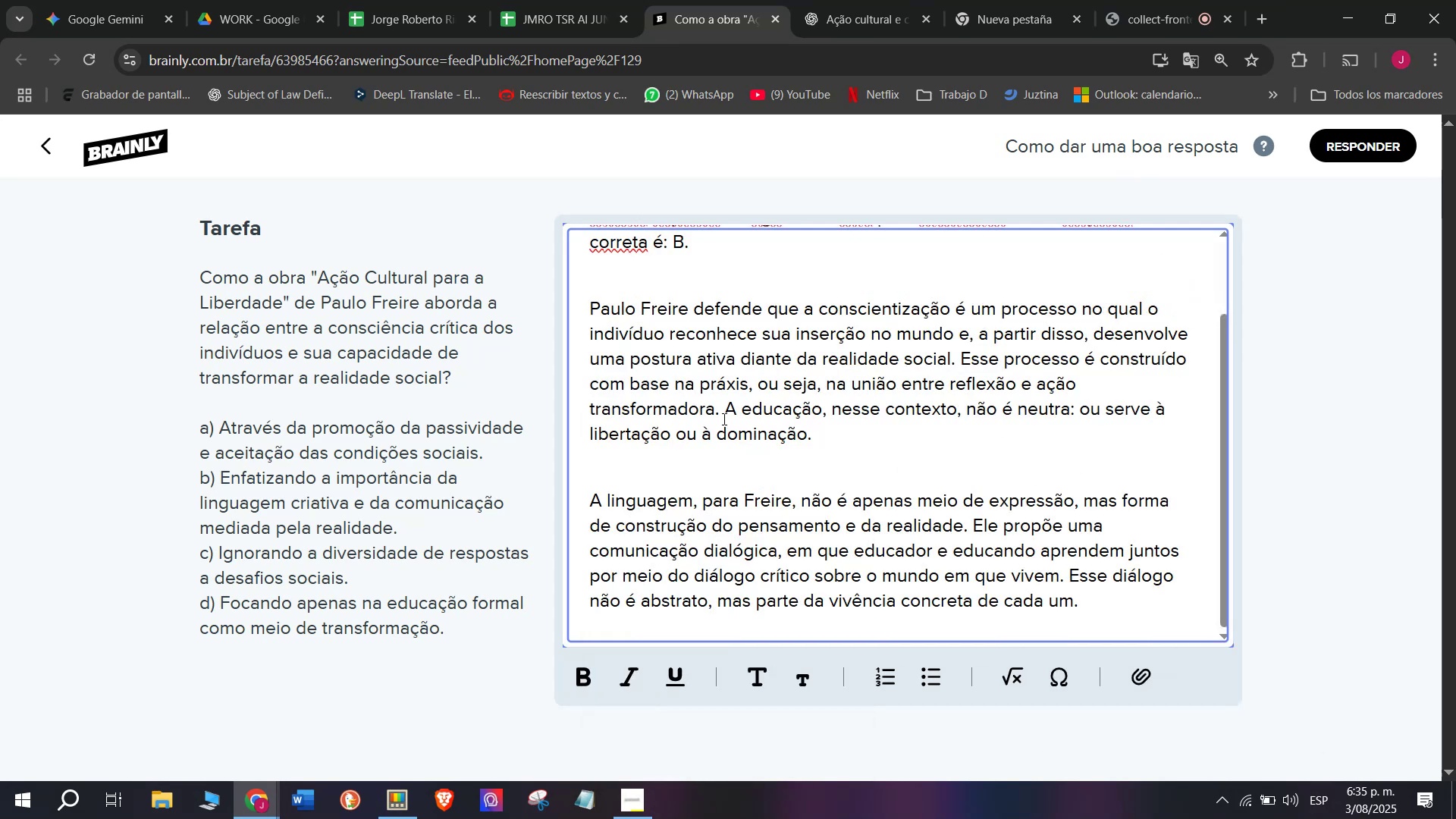 
left_click_drag(start_coordinate=[723, 408], to_coordinate=[930, 450])
 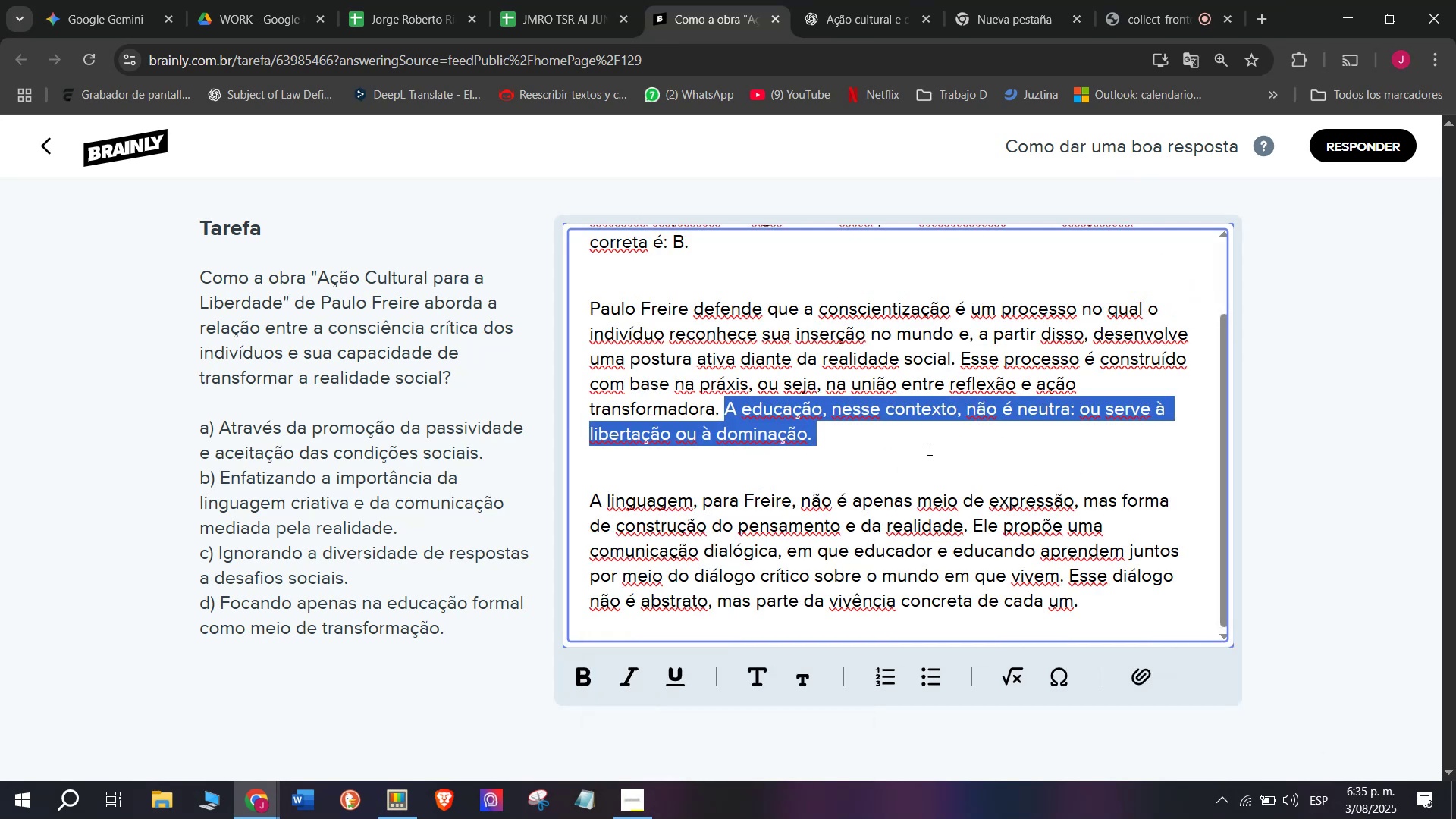 
key(Backspace)
 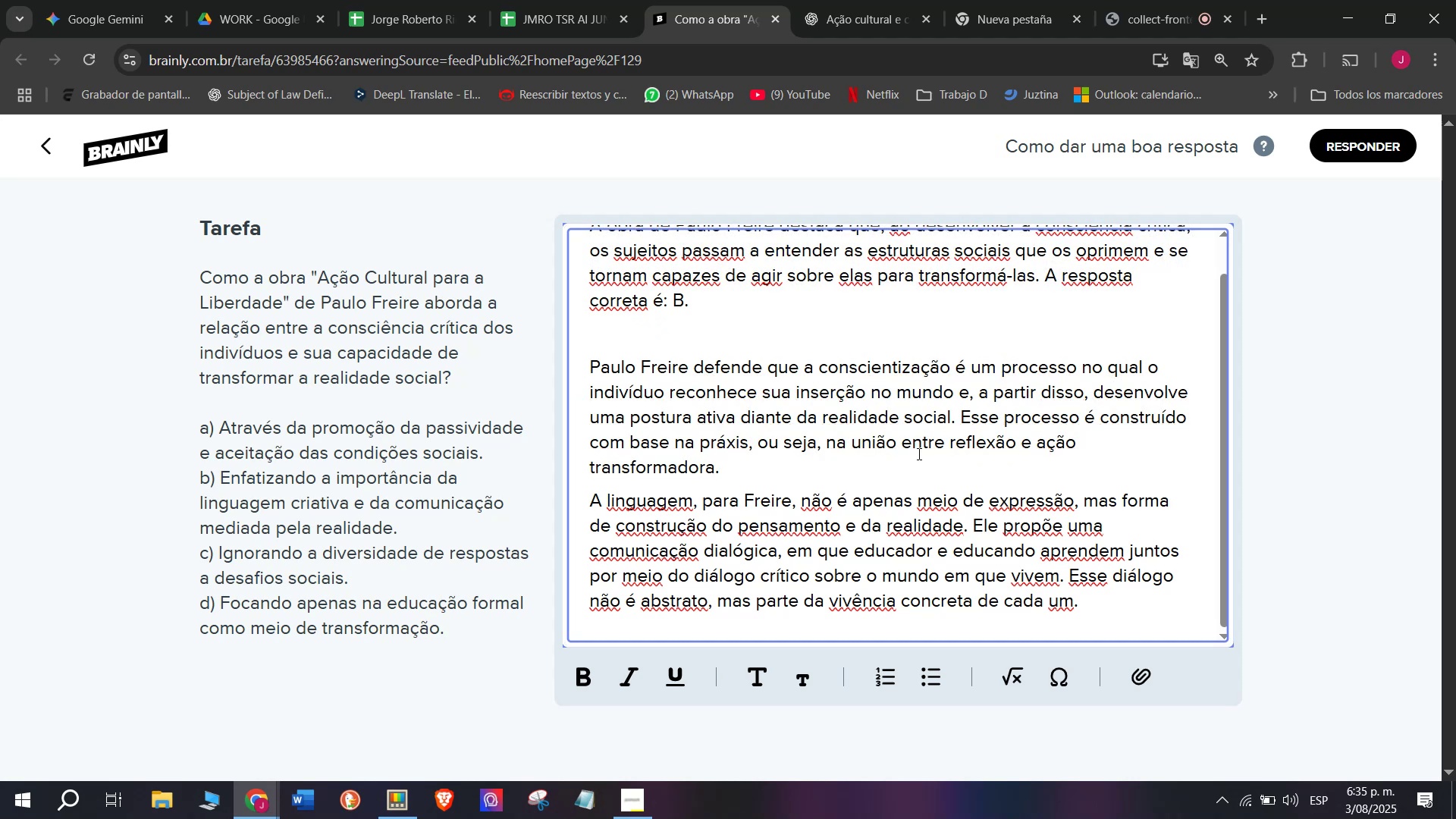 
key(Enter)
 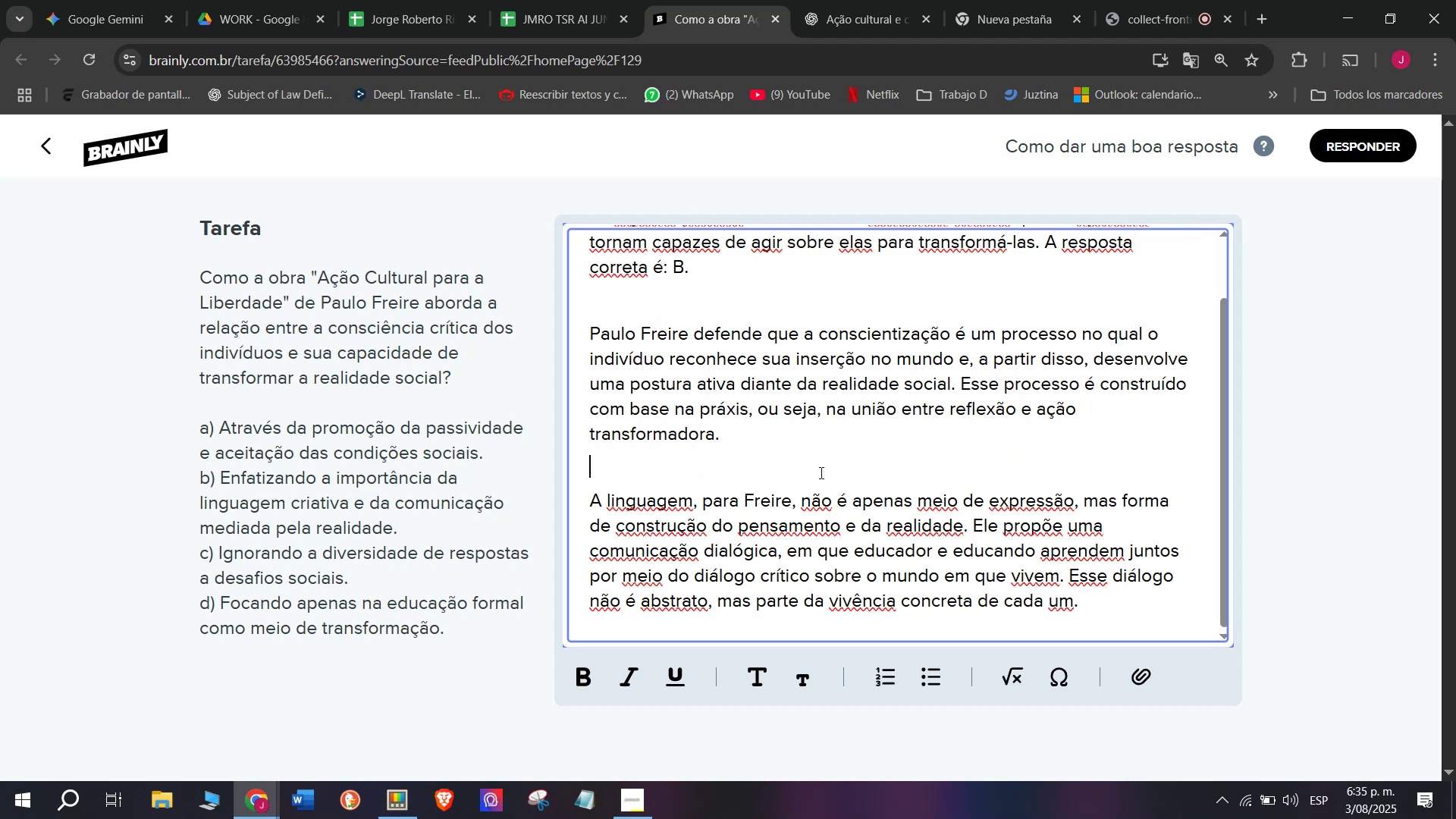 
scroll: coordinate [795, 473], scroll_direction: up, amount: 2.0
 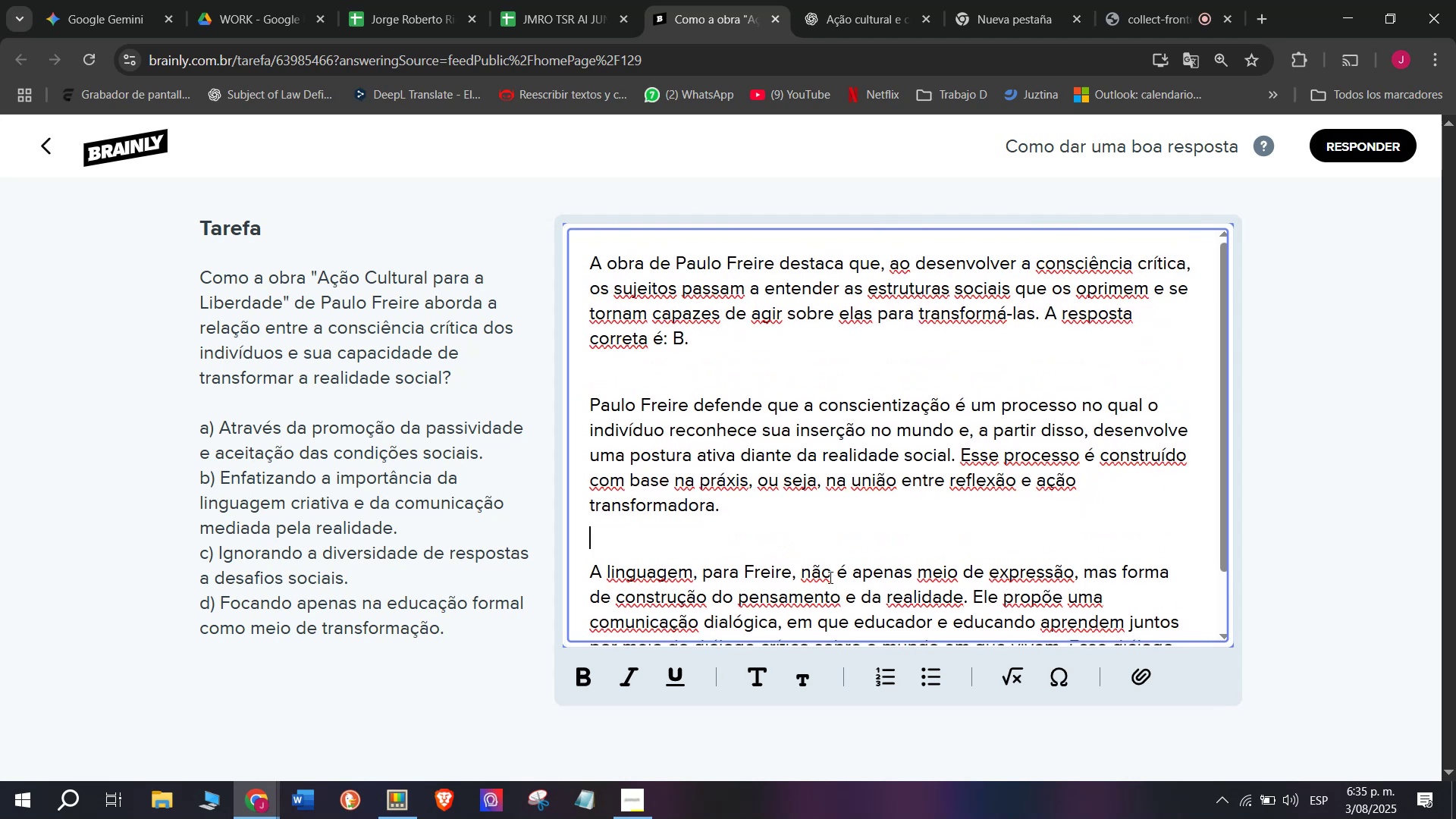 
scroll: coordinate [844, 565], scroll_direction: down, amount: 3.0
 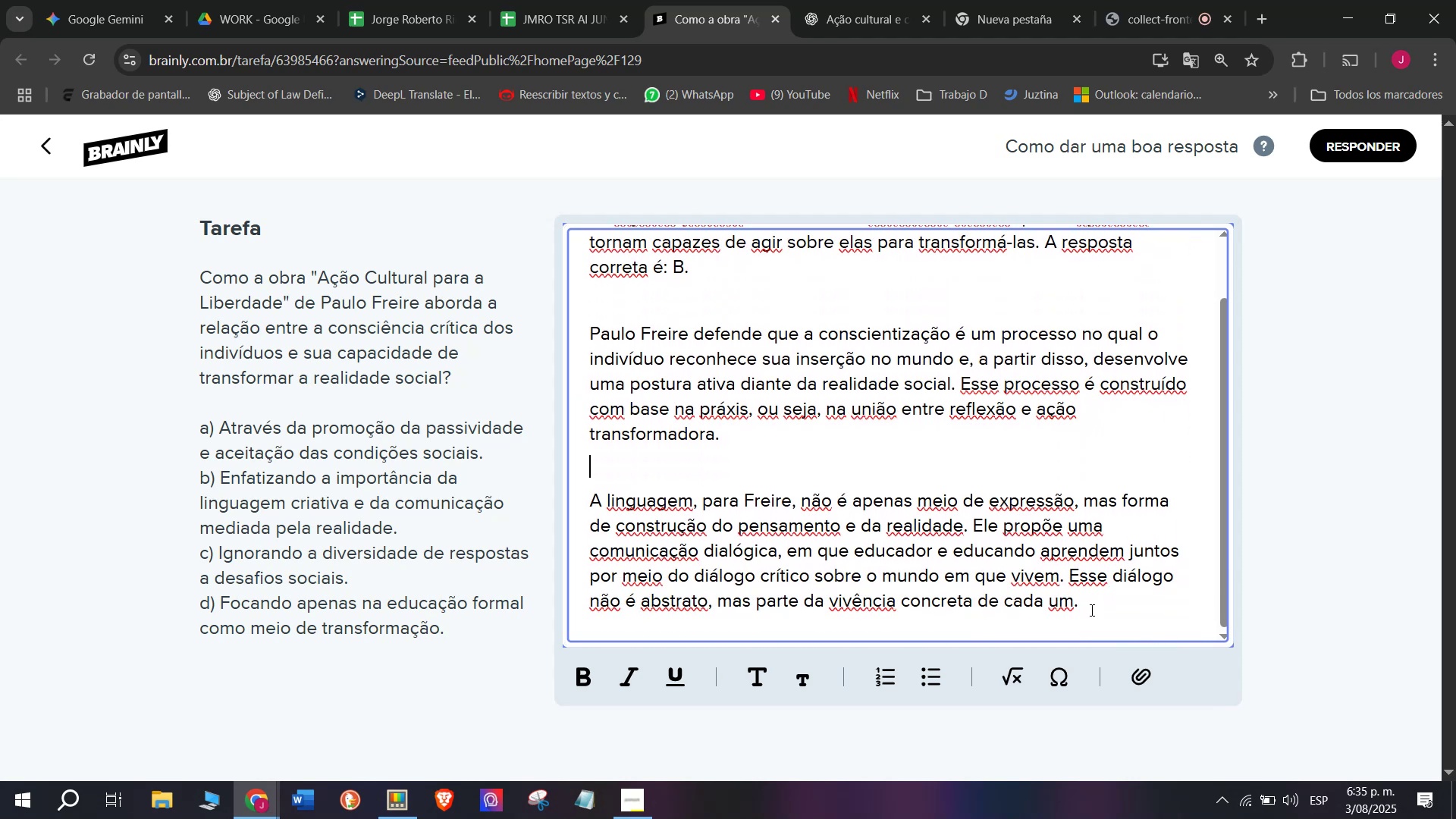 
left_click_drag(start_coordinate=[1114, 611], to_coordinate=[473, 83])
 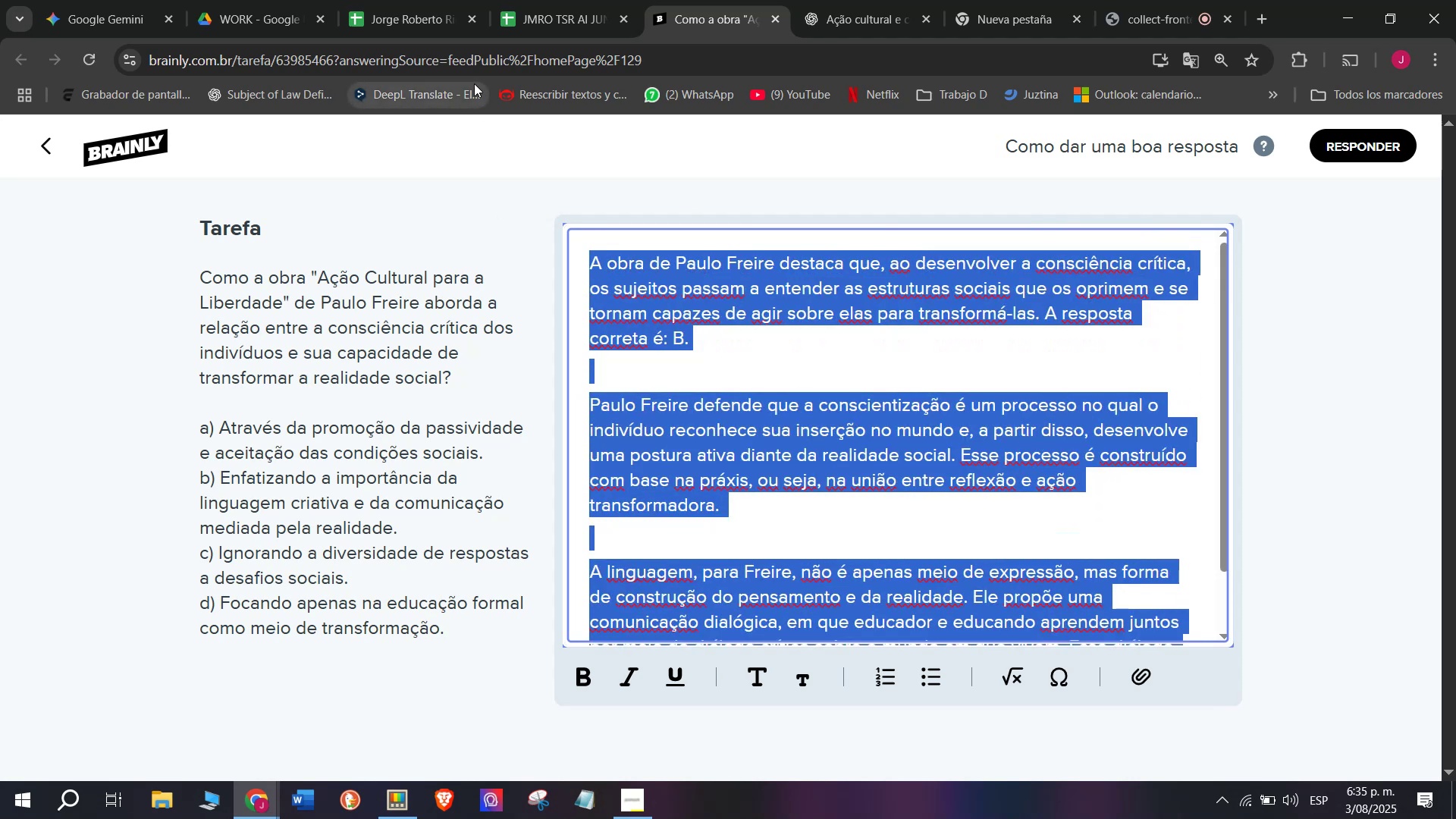 
key(Control+C)
 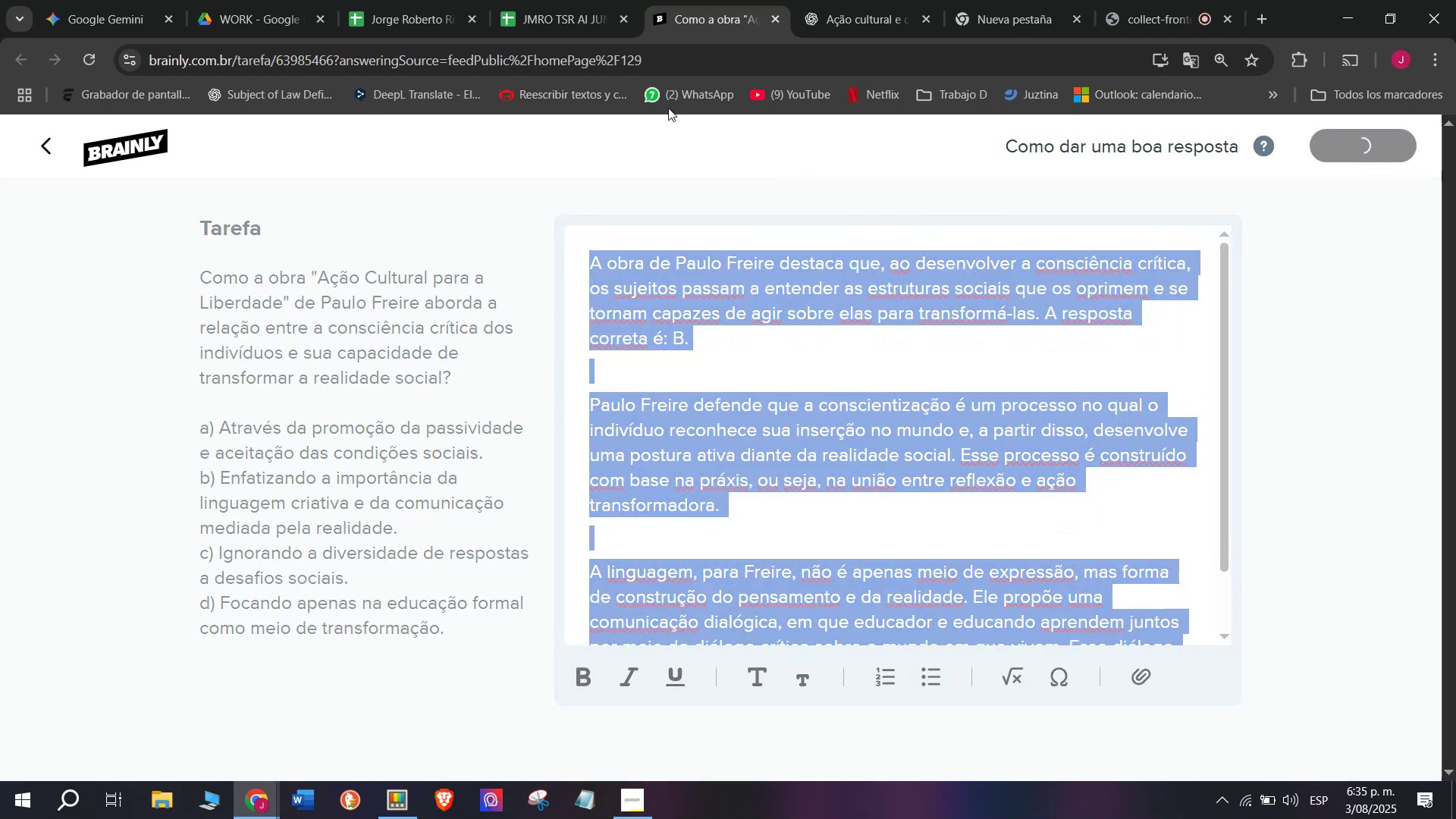 
left_click([567, 0])
 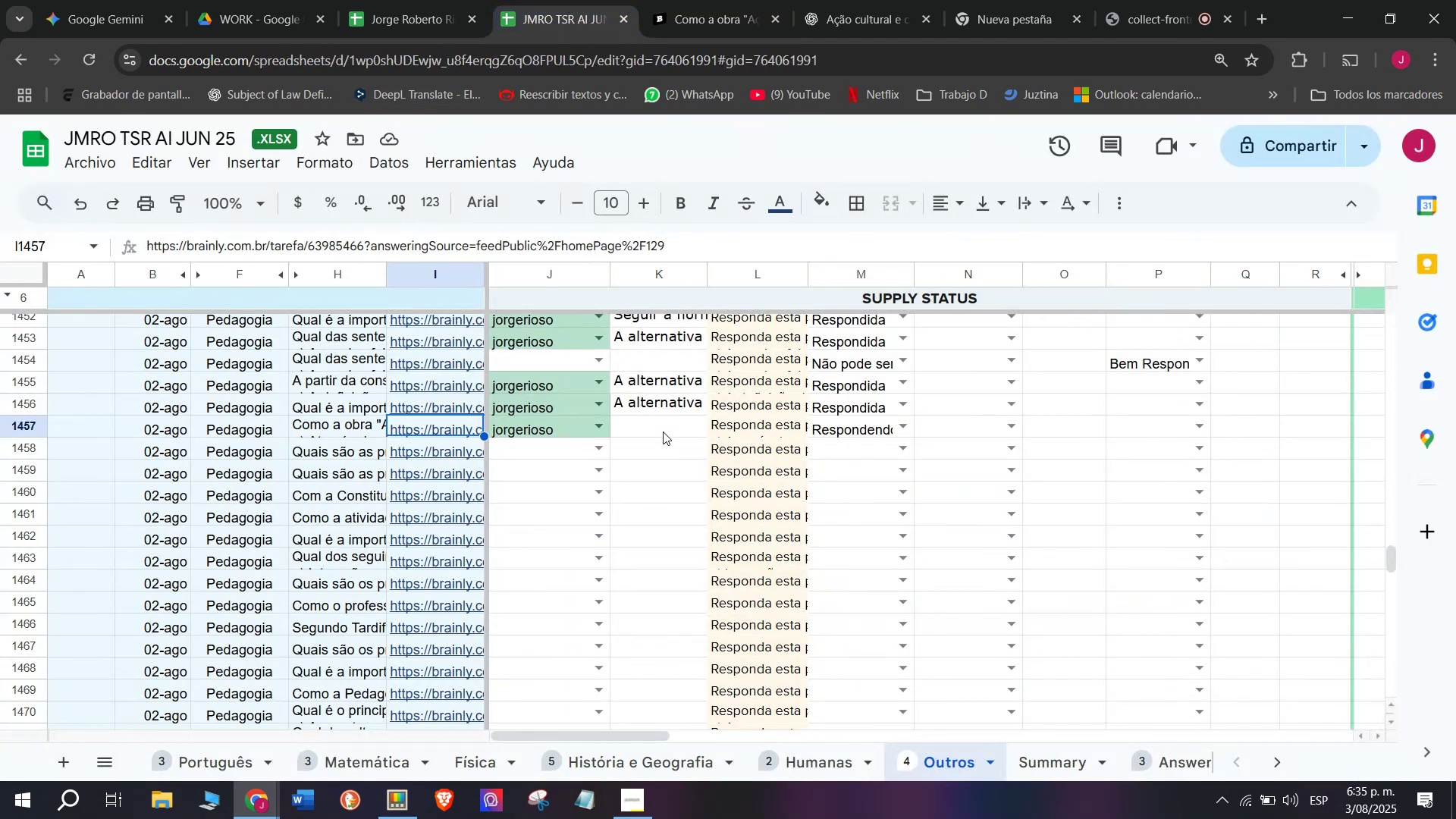 
double_click([663, 431])
 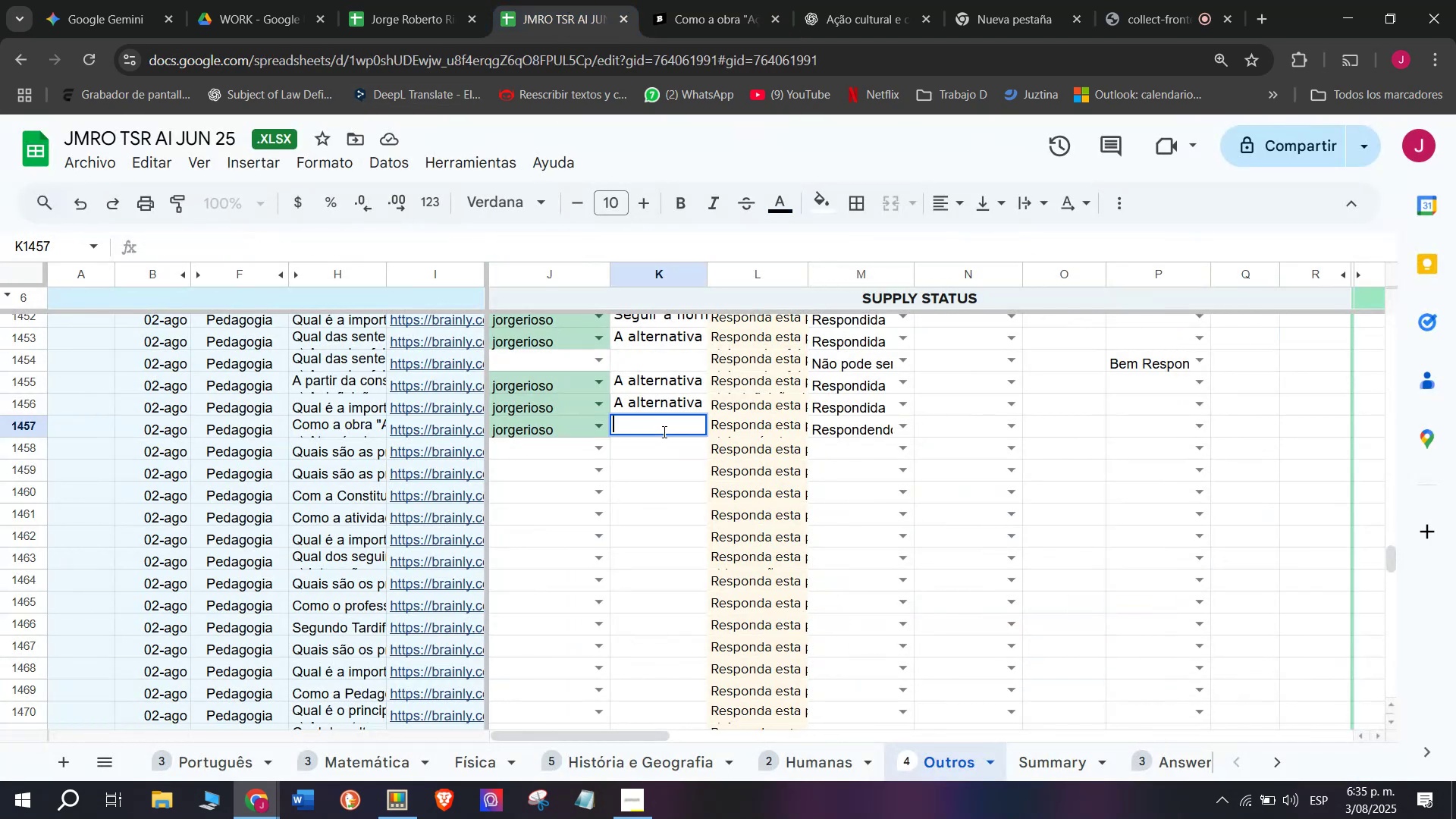 
key(Control+V)
 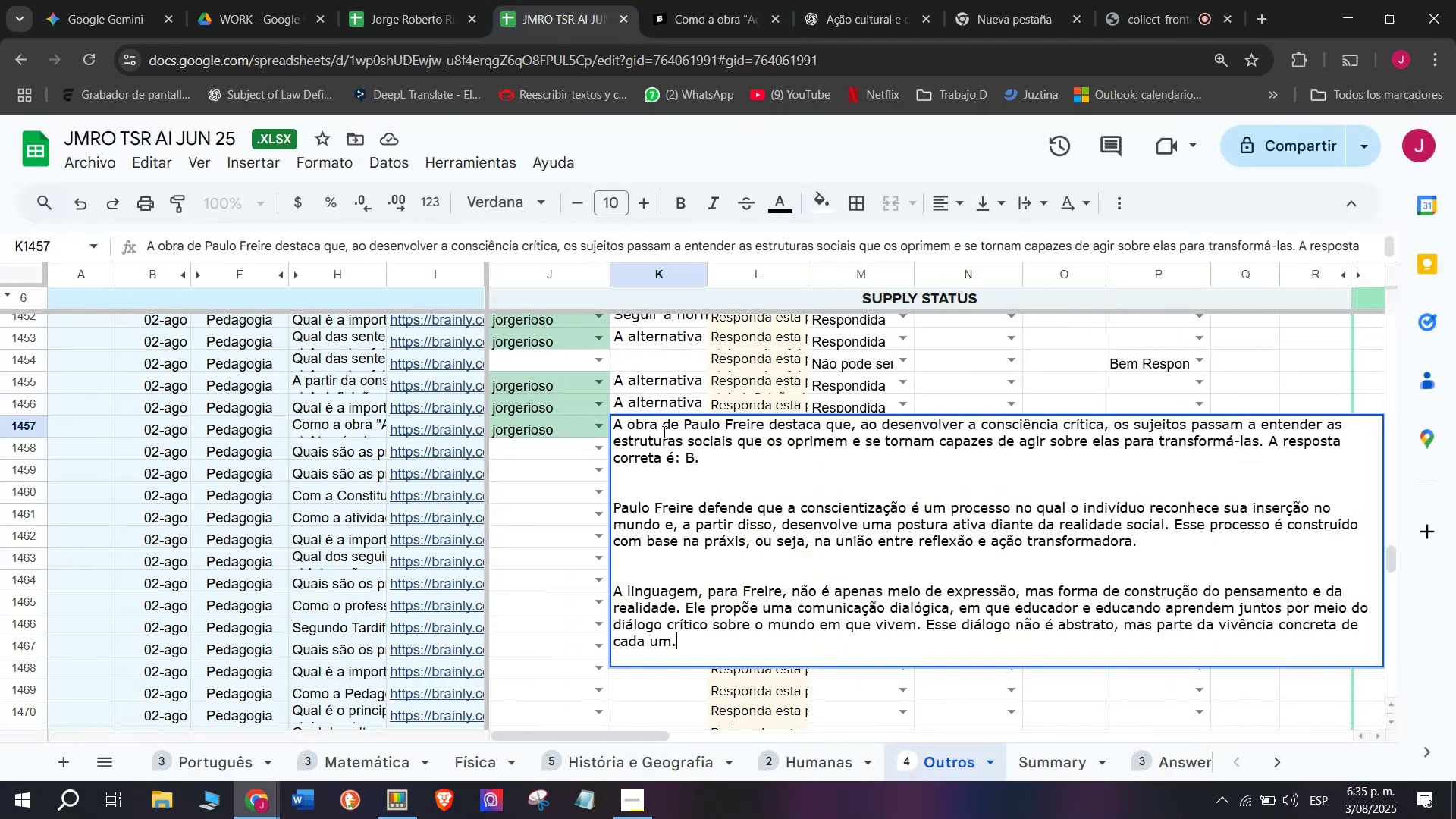 
key(Enter)
 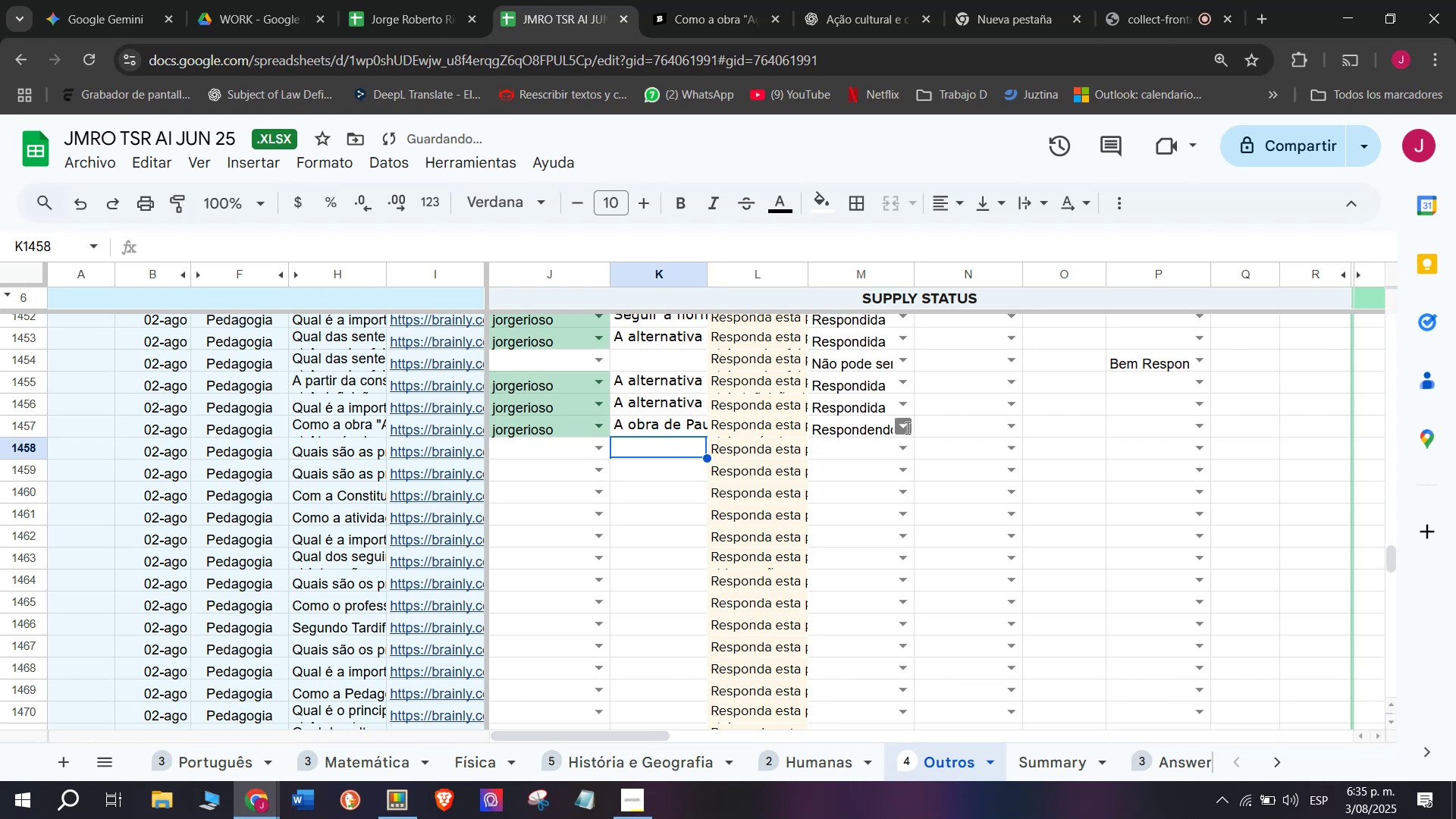 
left_click([877, 471])
 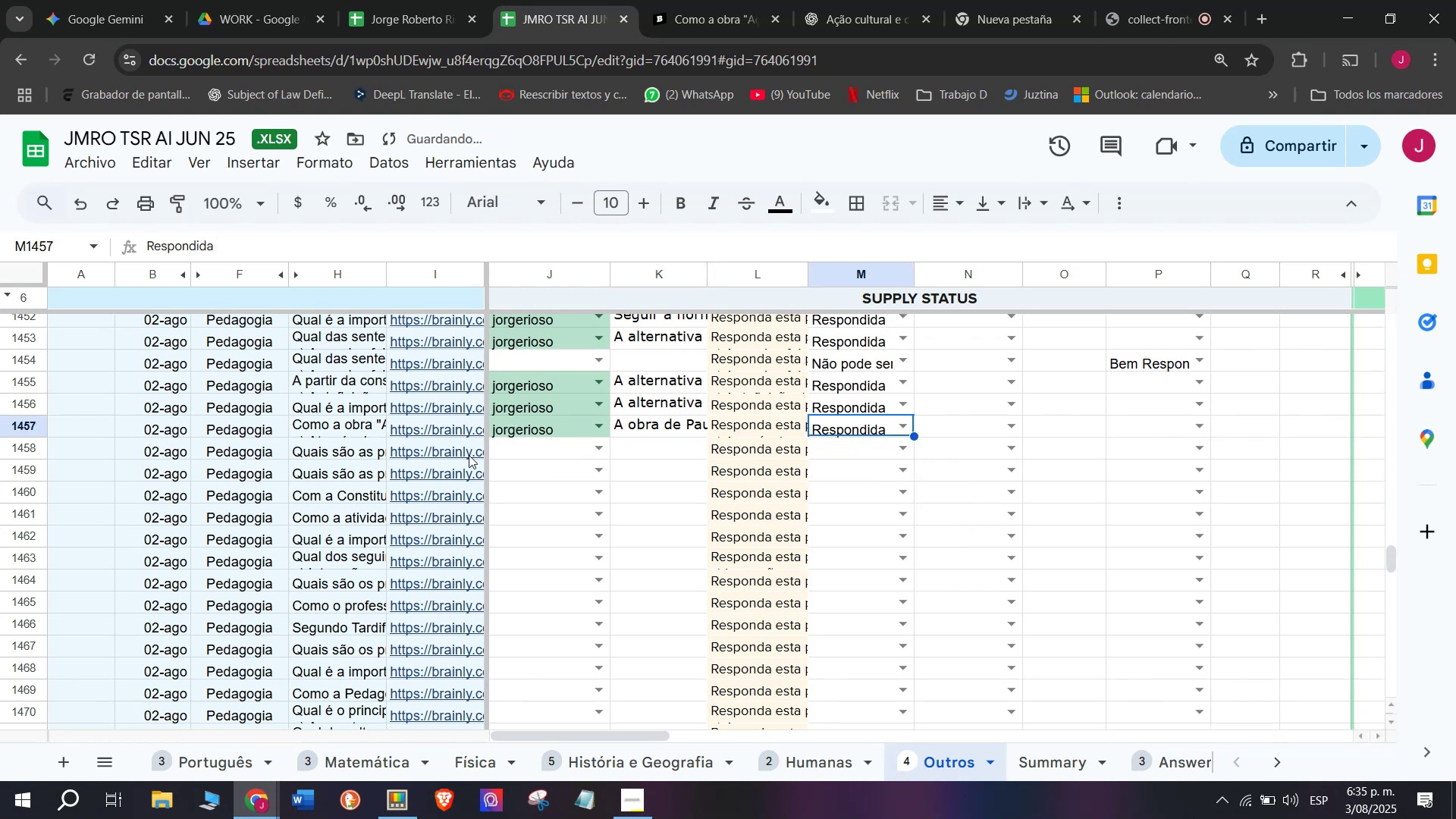 
left_click([469, 450])
 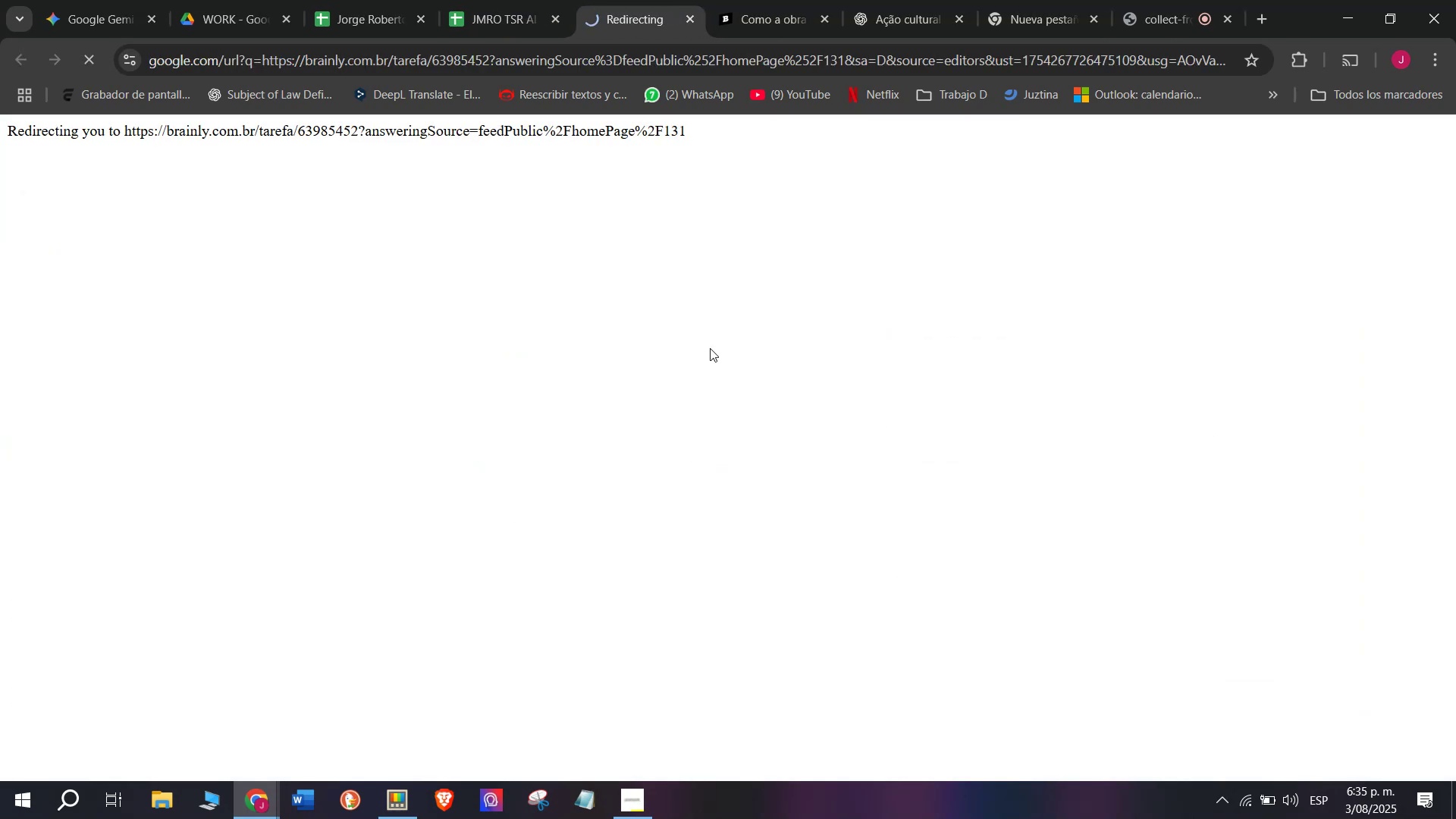 
left_click([786, 0])
 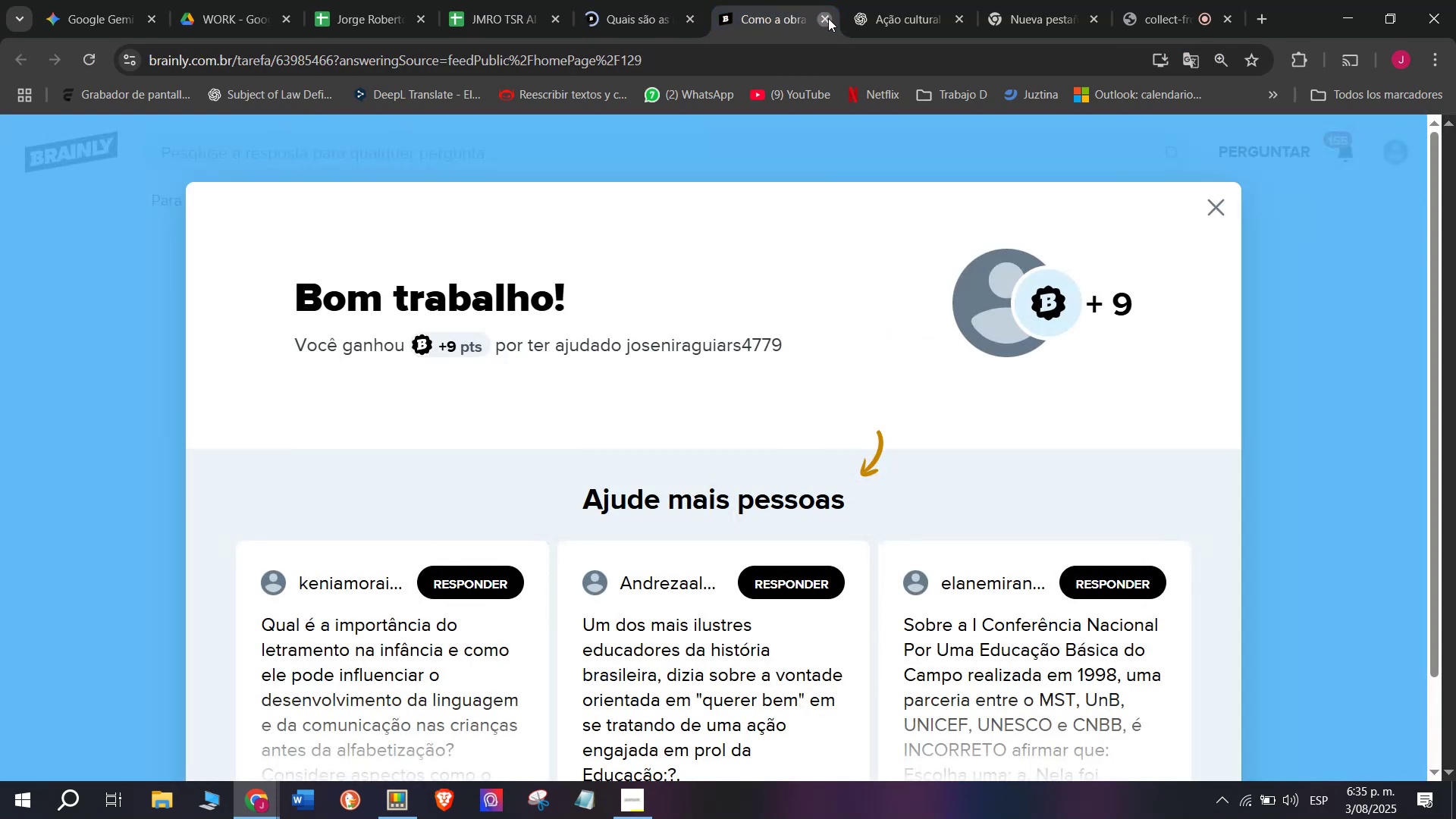 
double_click([610, 0])
 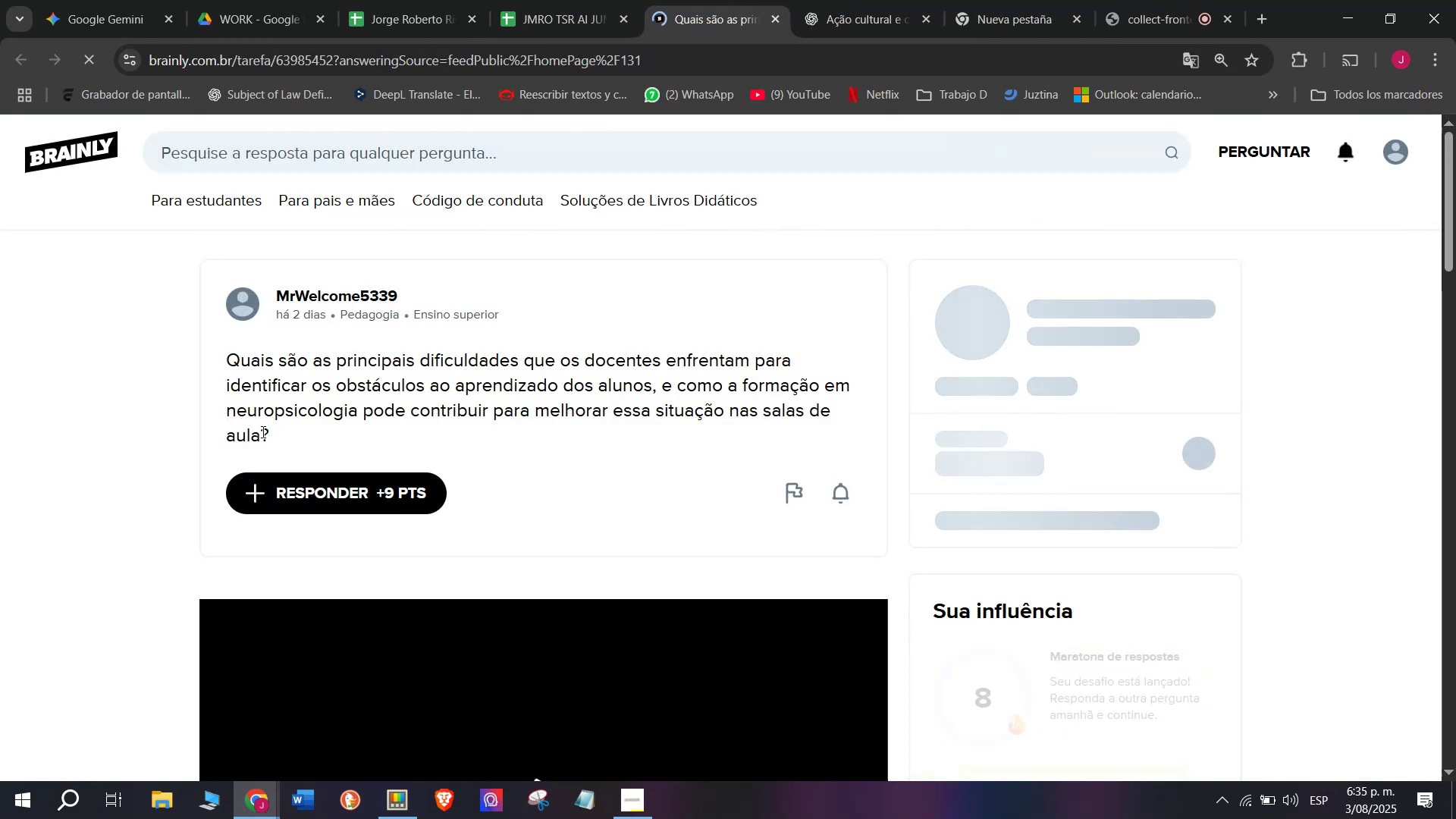 
left_click_drag(start_coordinate=[286, 441], to_coordinate=[158, 358])
 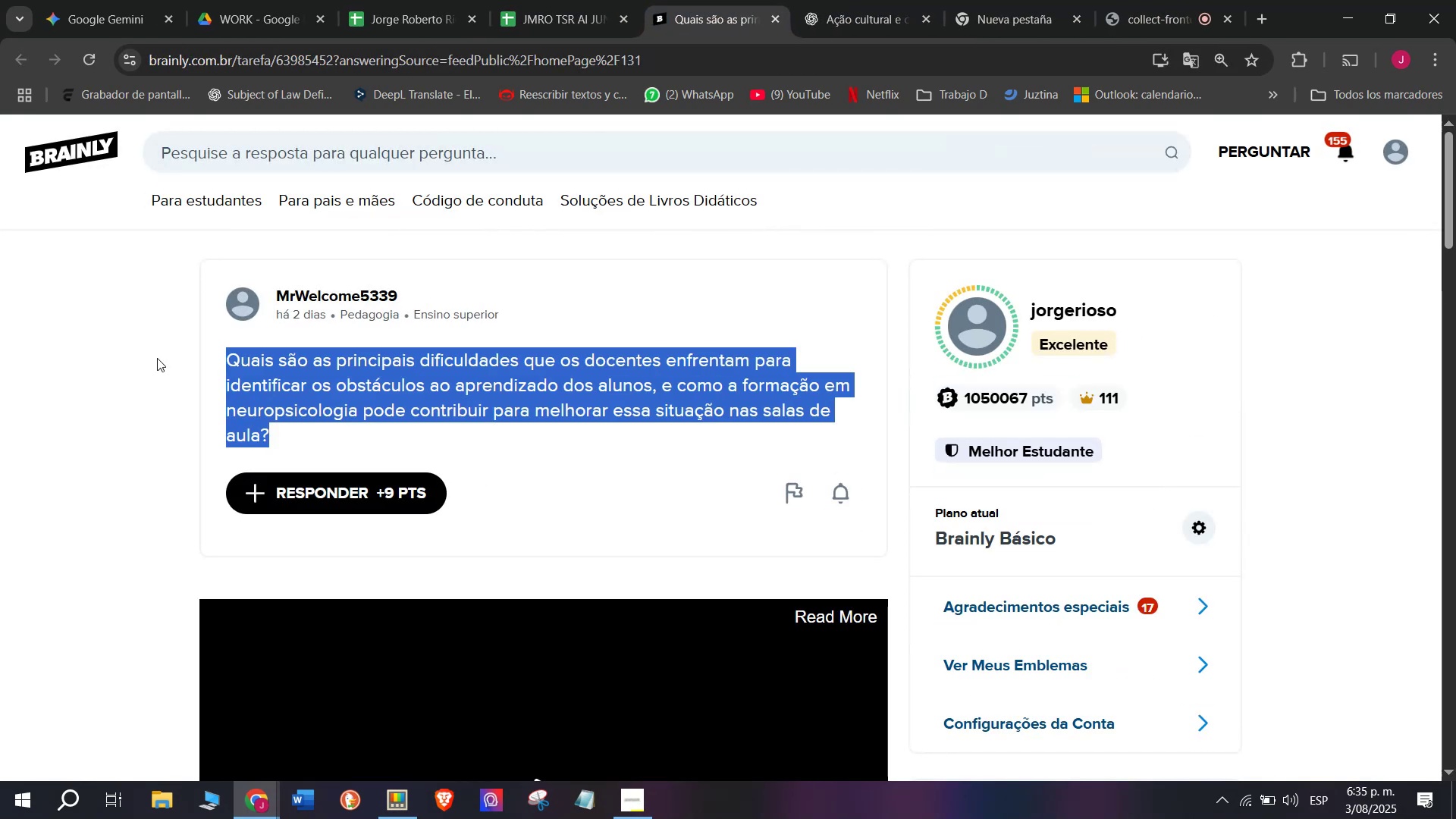 
key(Control+C)
 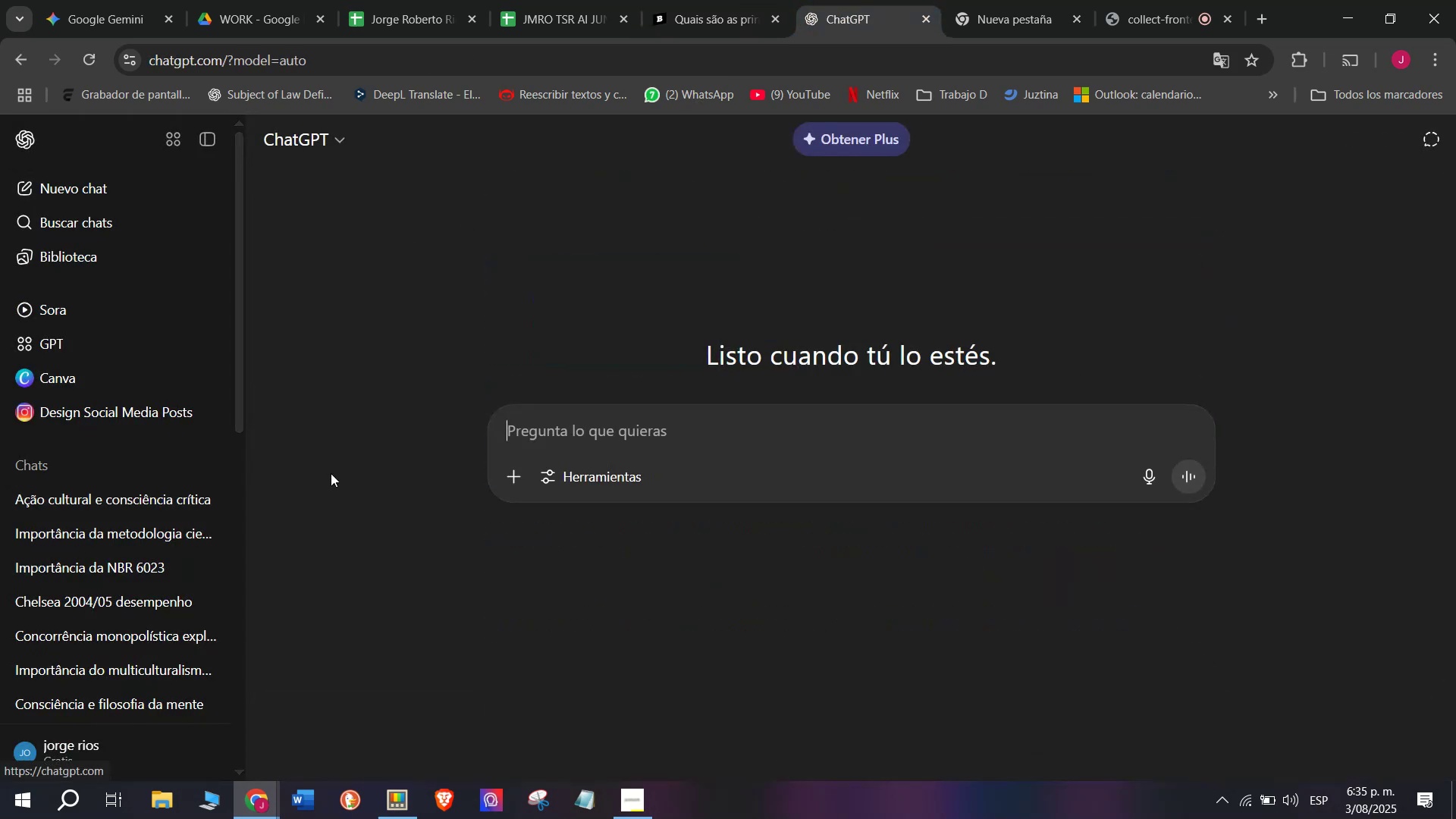 
key(Meta+V)
 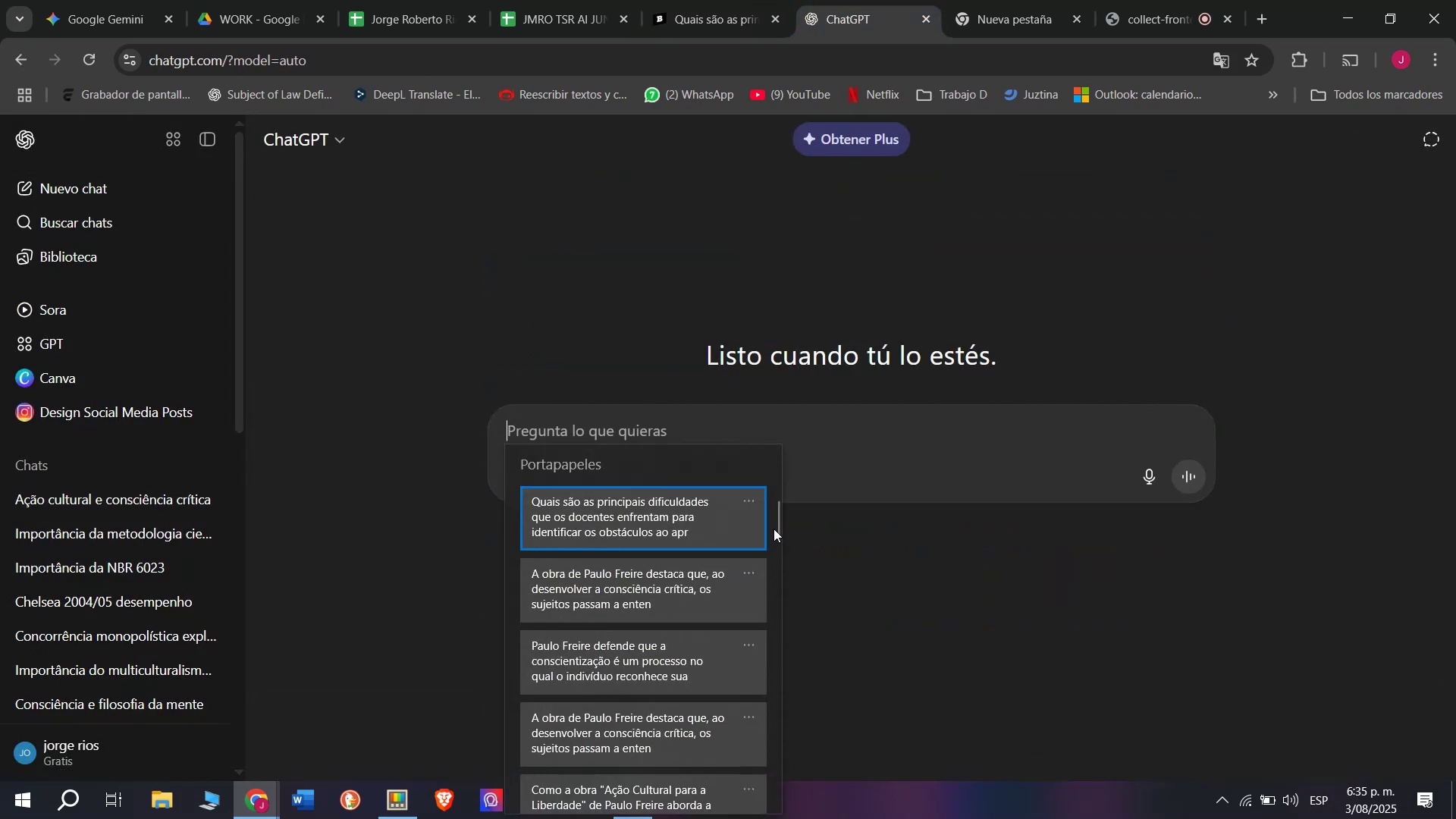 
left_click_drag(start_coordinate=[774, 529], to_coordinate=[764, 818])
 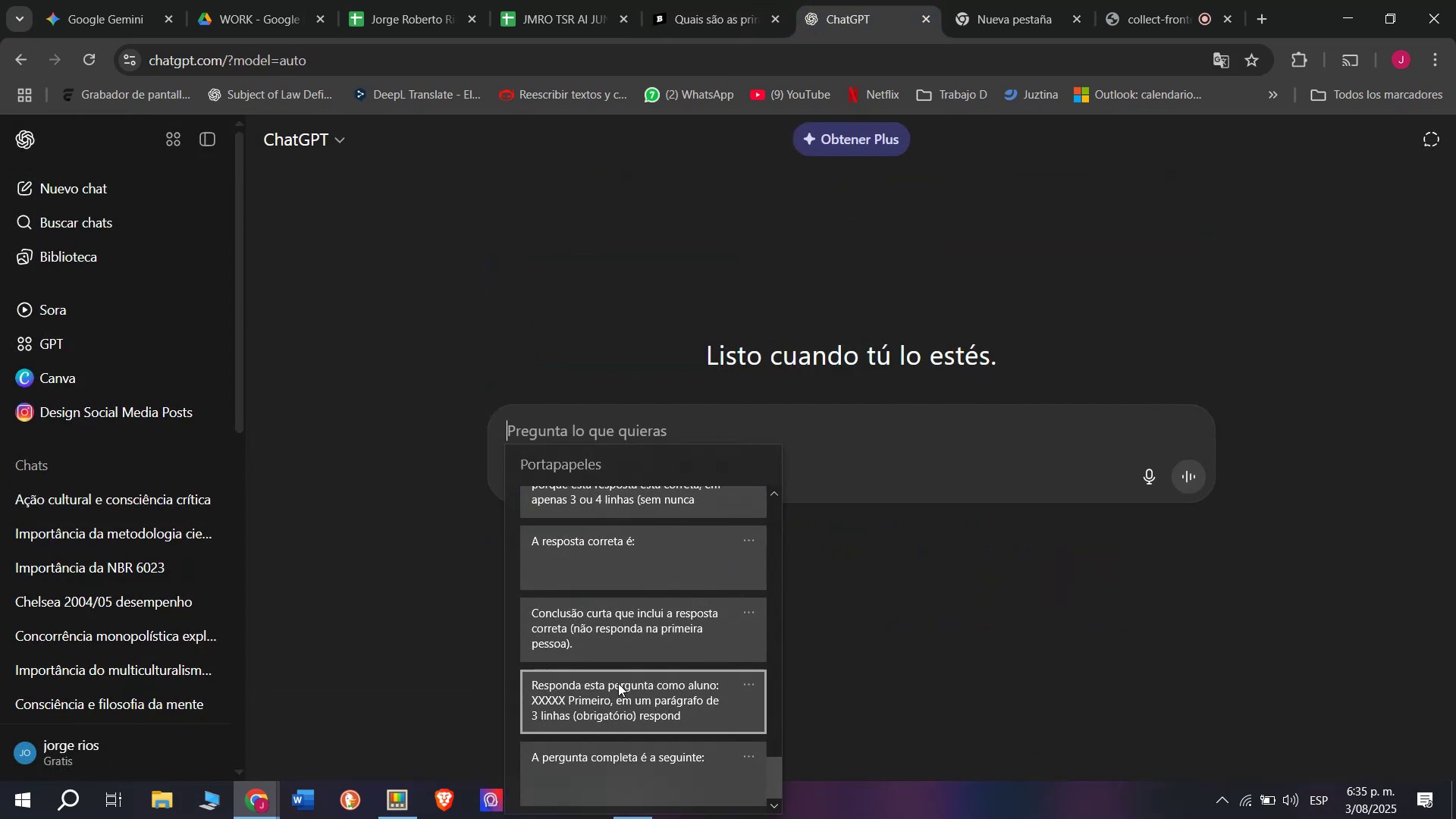 
left_click([618, 683])
 